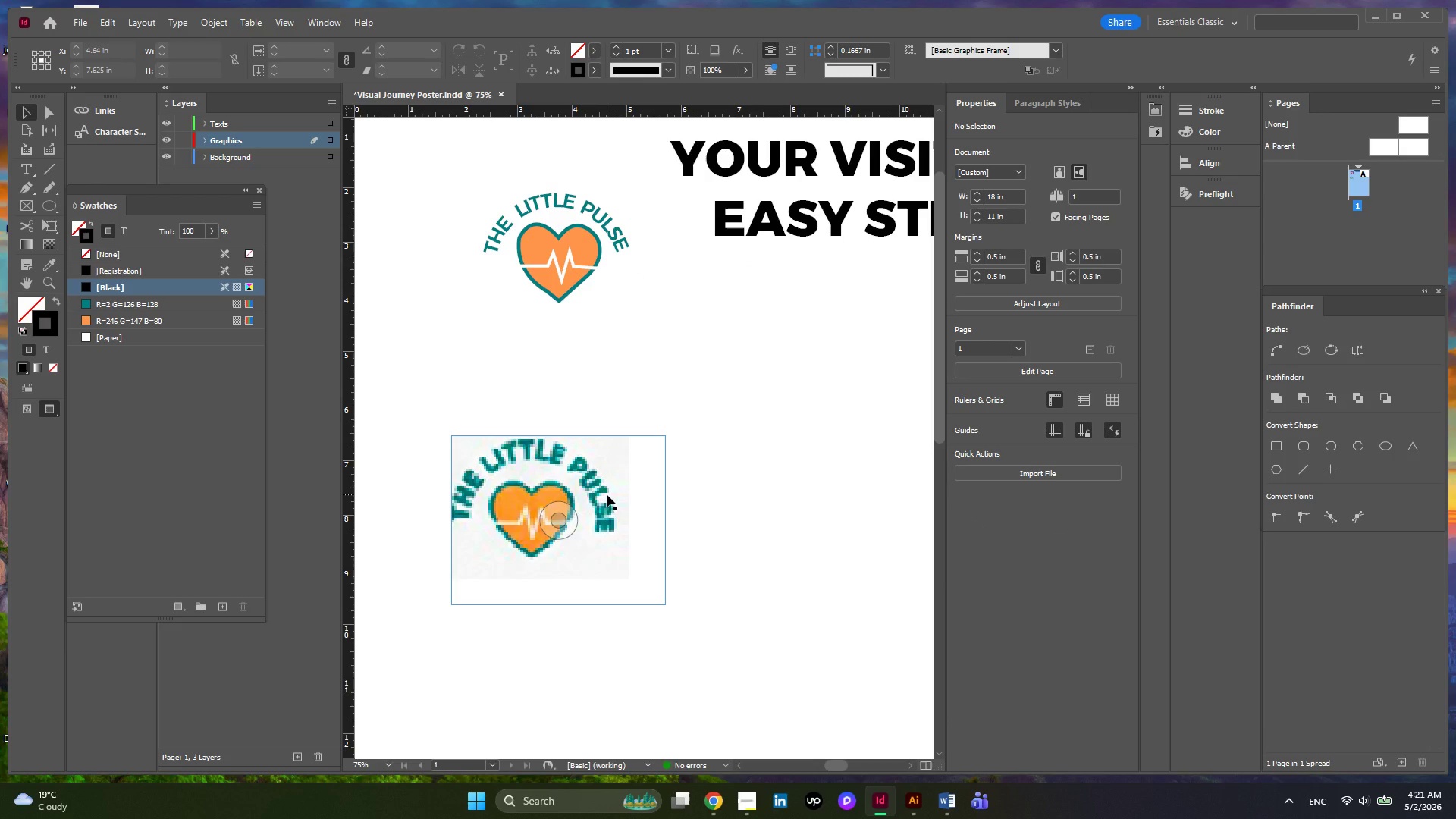 
hold_key(key=AltLeft, duration=0.52)
scroll: coordinate [607, 494], scroll_direction: down, amount: 1.0
 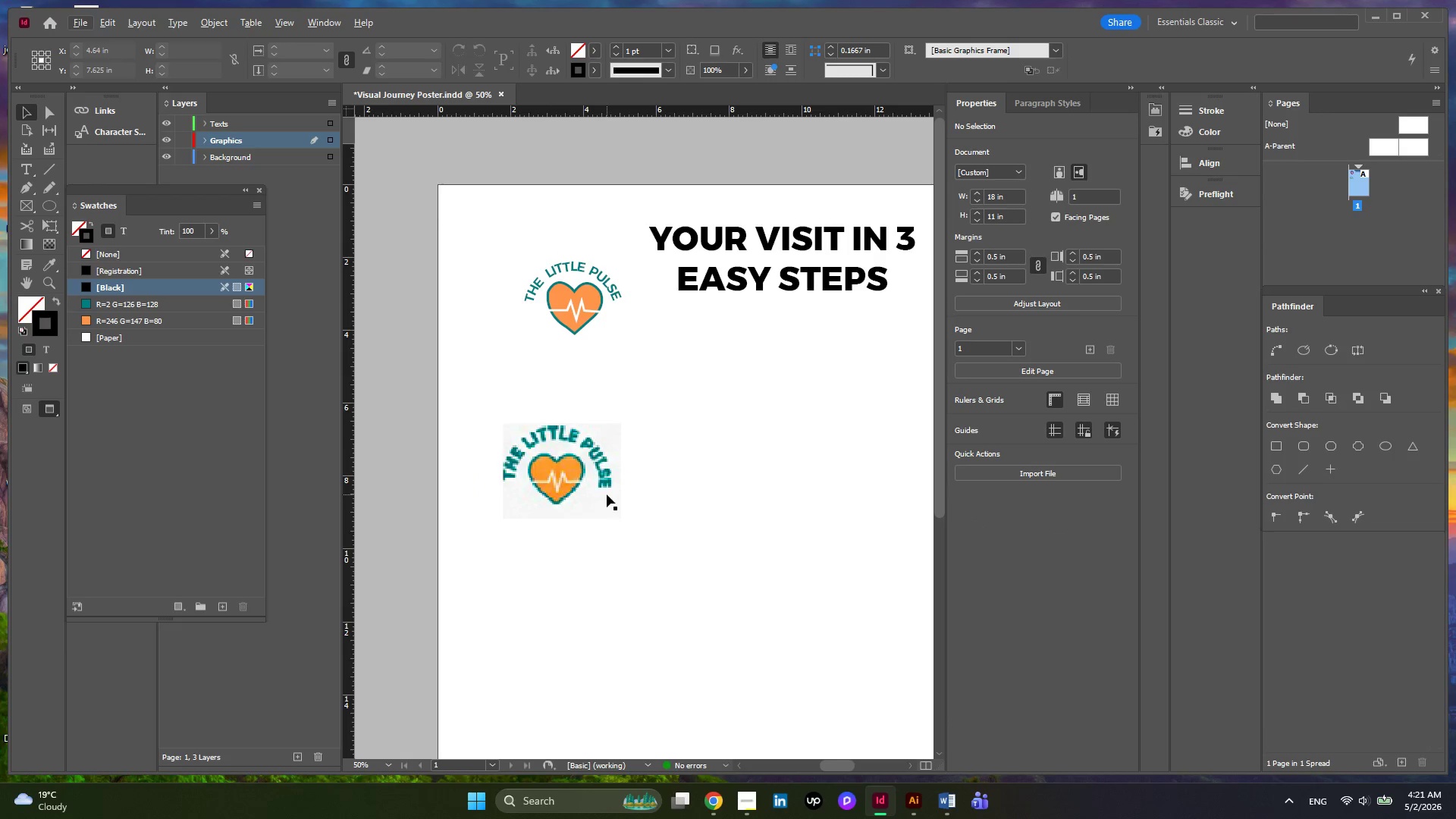 
hold_key(key=AltLeft, duration=0.38)
 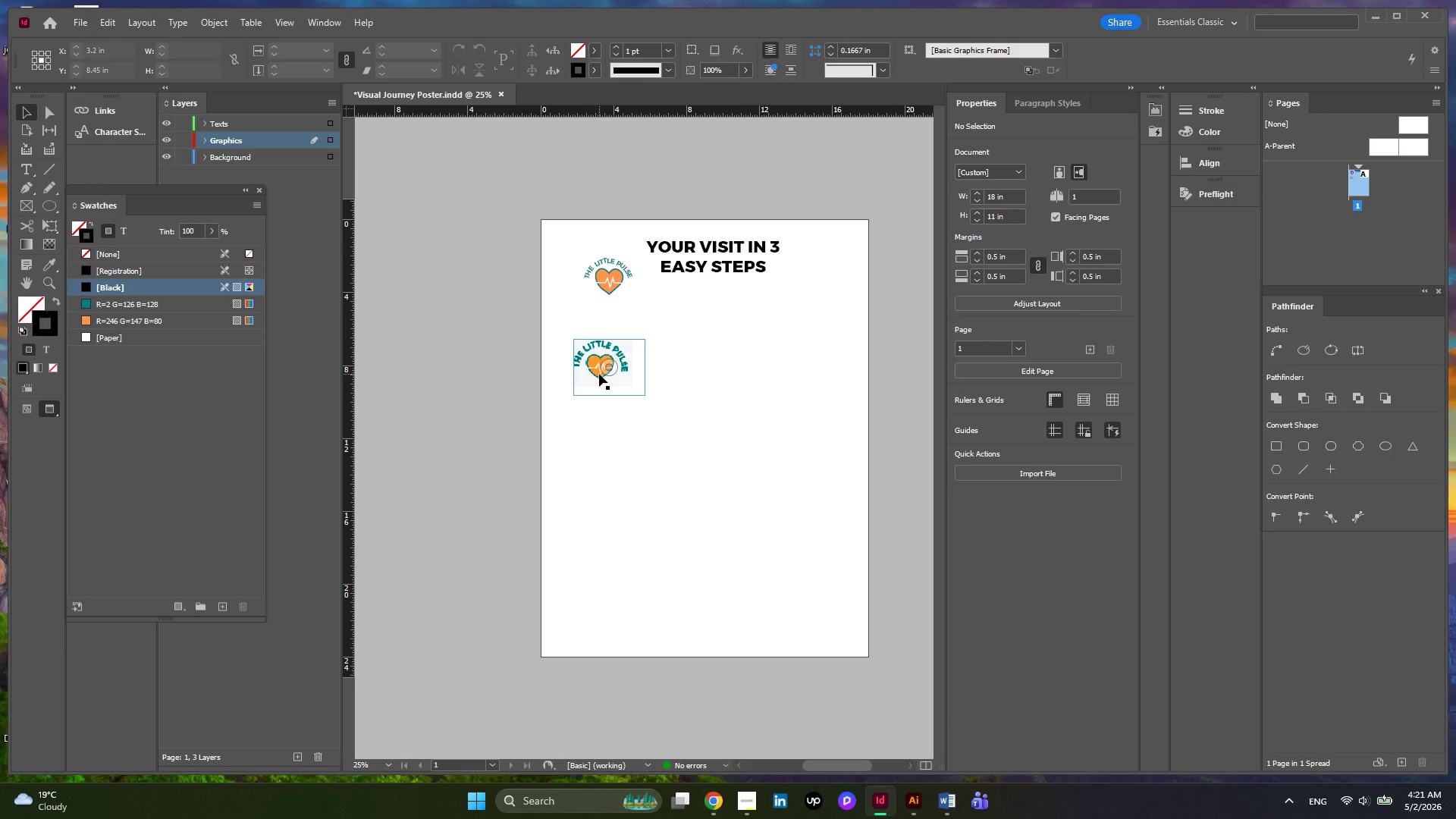 
left_click_drag(start_coordinate=[599, 374], to_coordinate=[488, 373])
 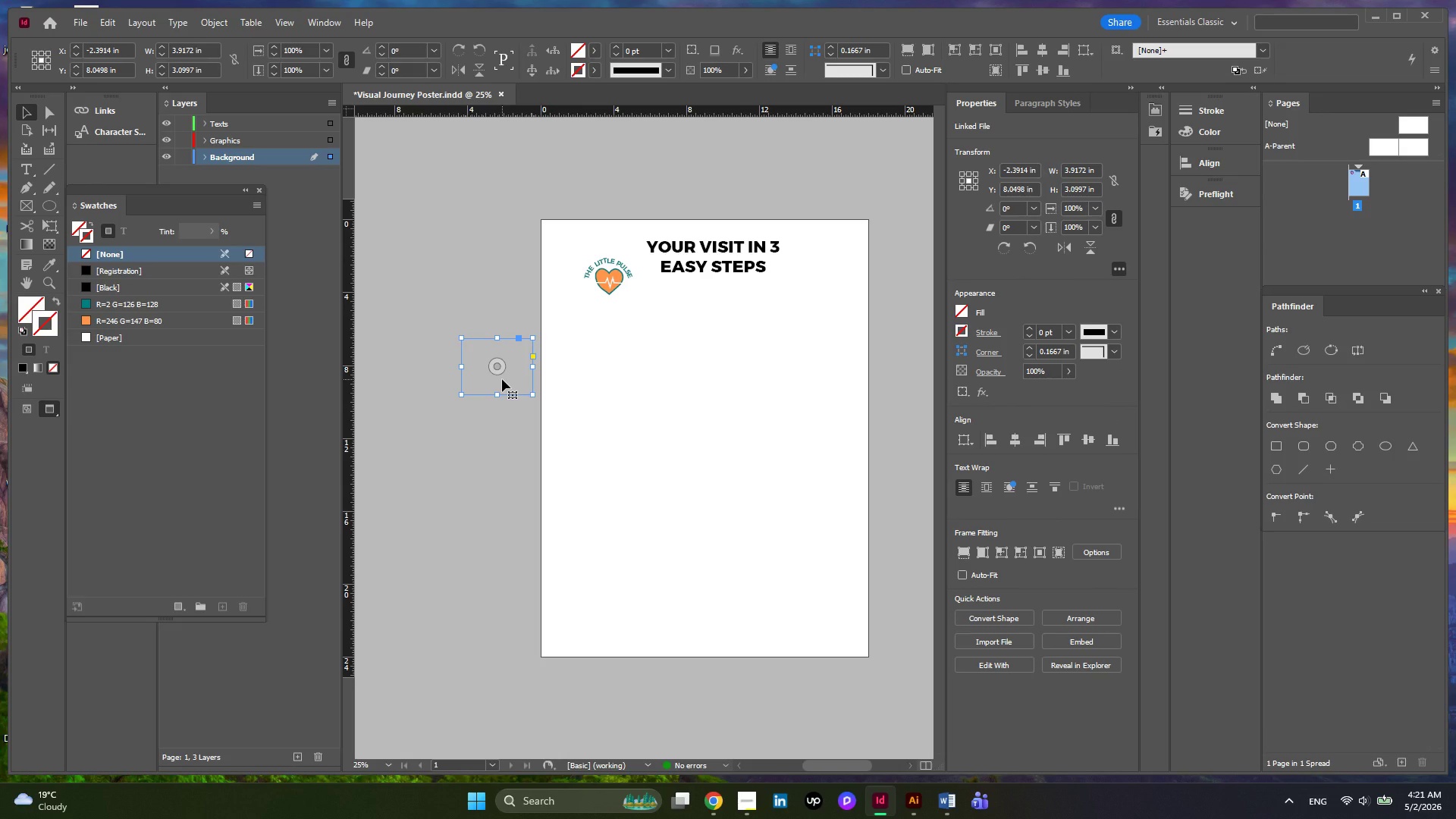 
key(W)
 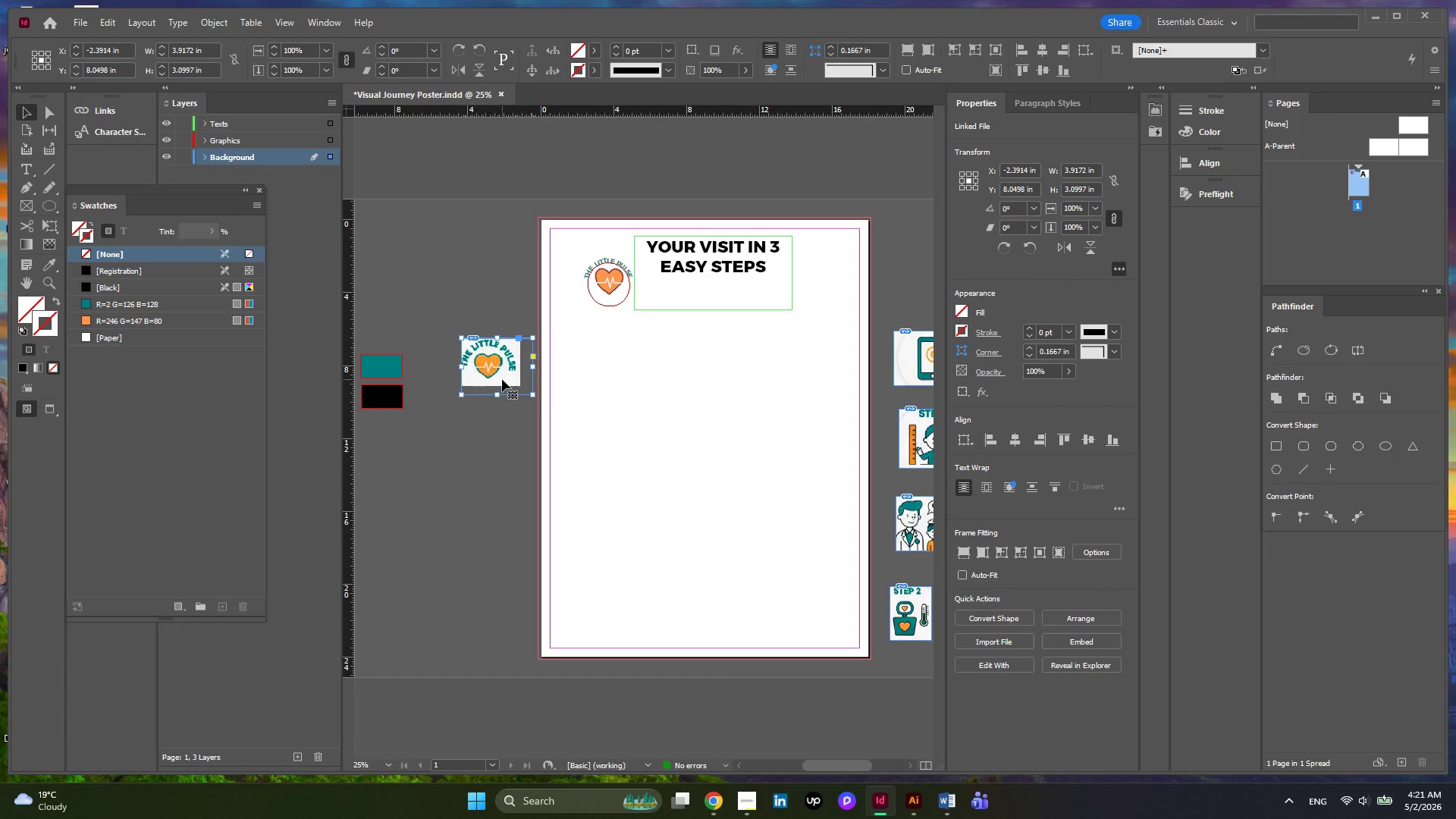 
wait(6.14)
 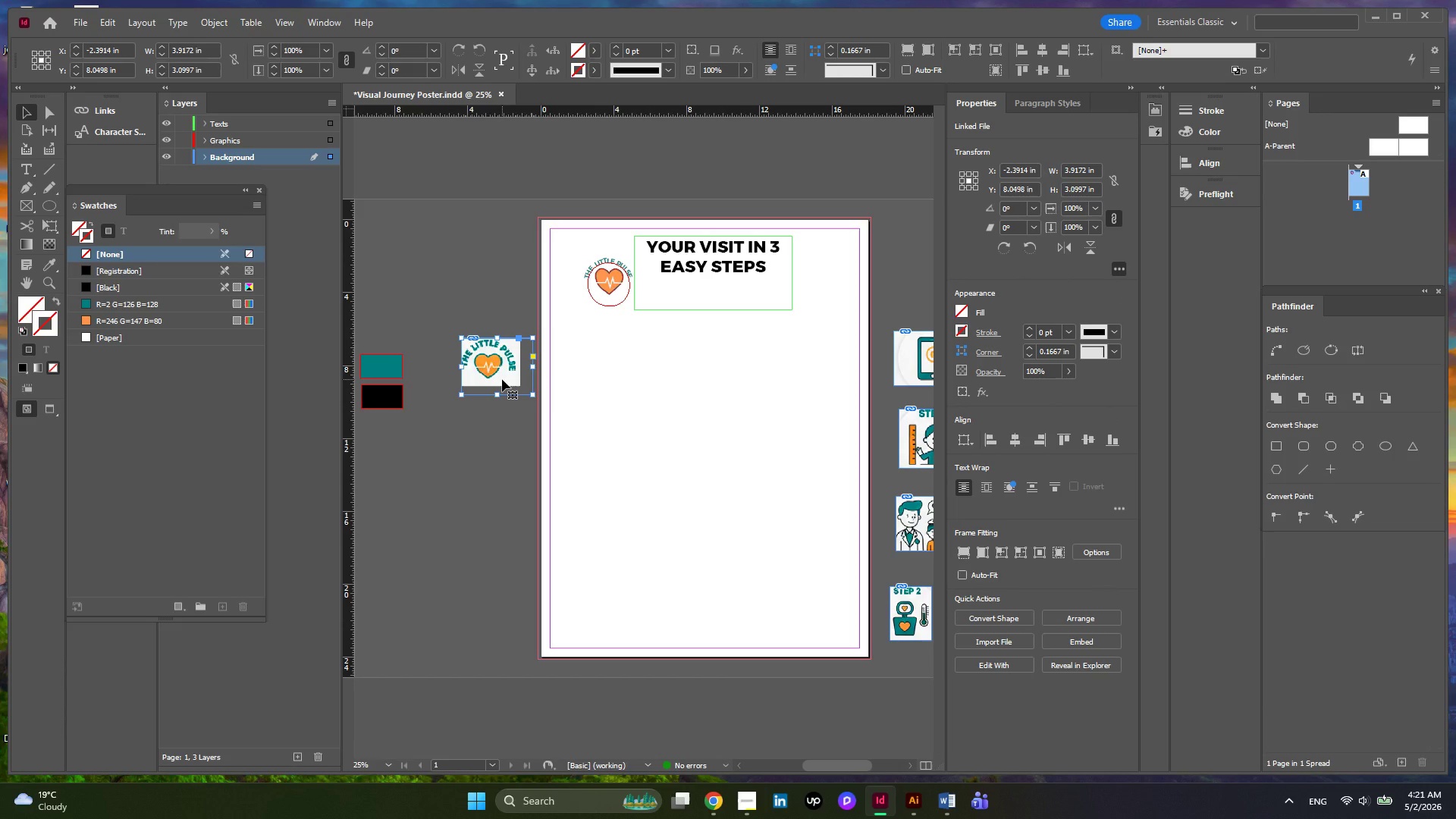 
hold_key(key=AltLeft, duration=0.44)
scroll: coordinate [519, 371], scroll_direction: up, amount: 1.0
 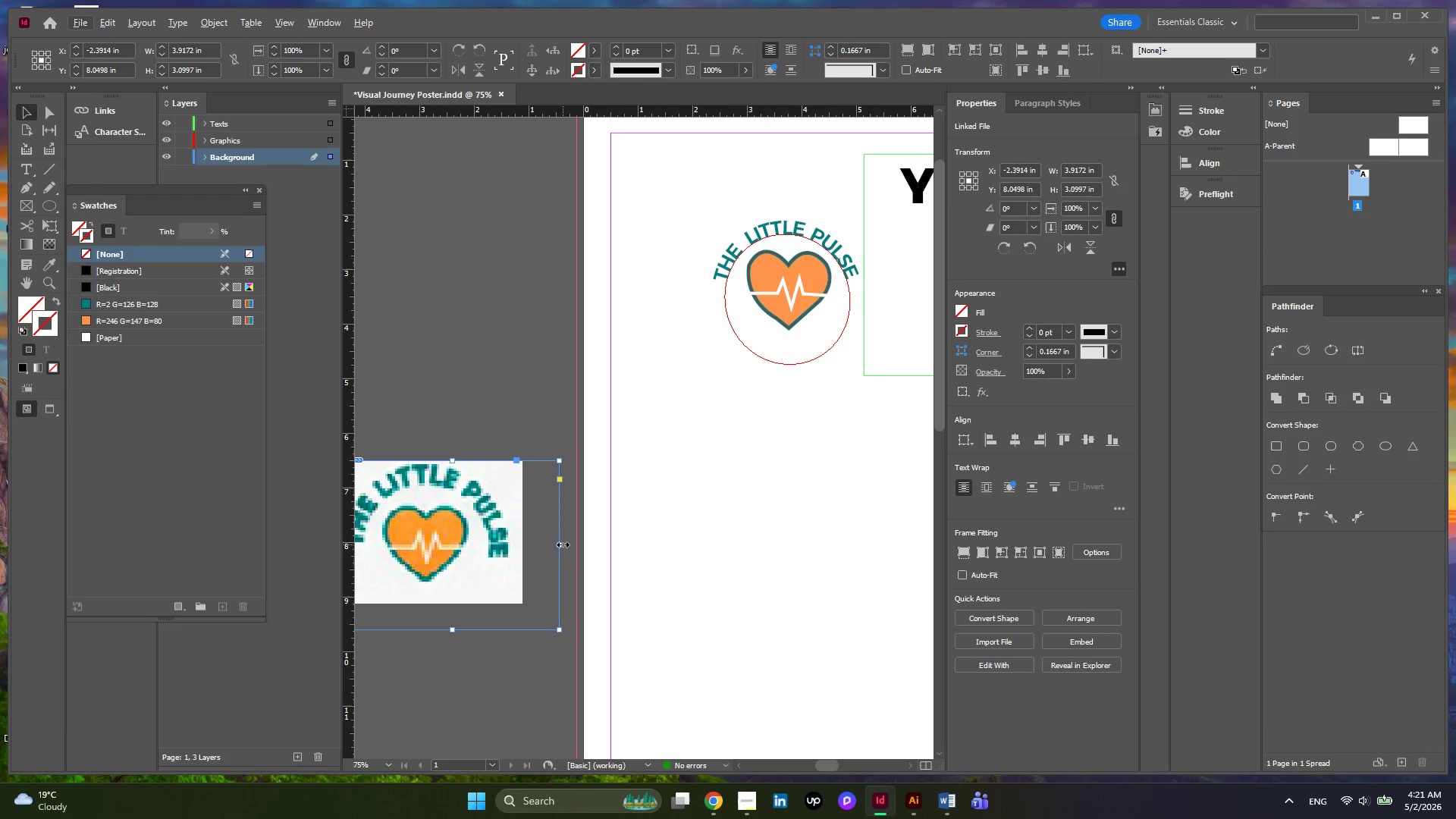 
left_click_drag(start_coordinate=[563, 544], to_coordinate=[517, 564])
 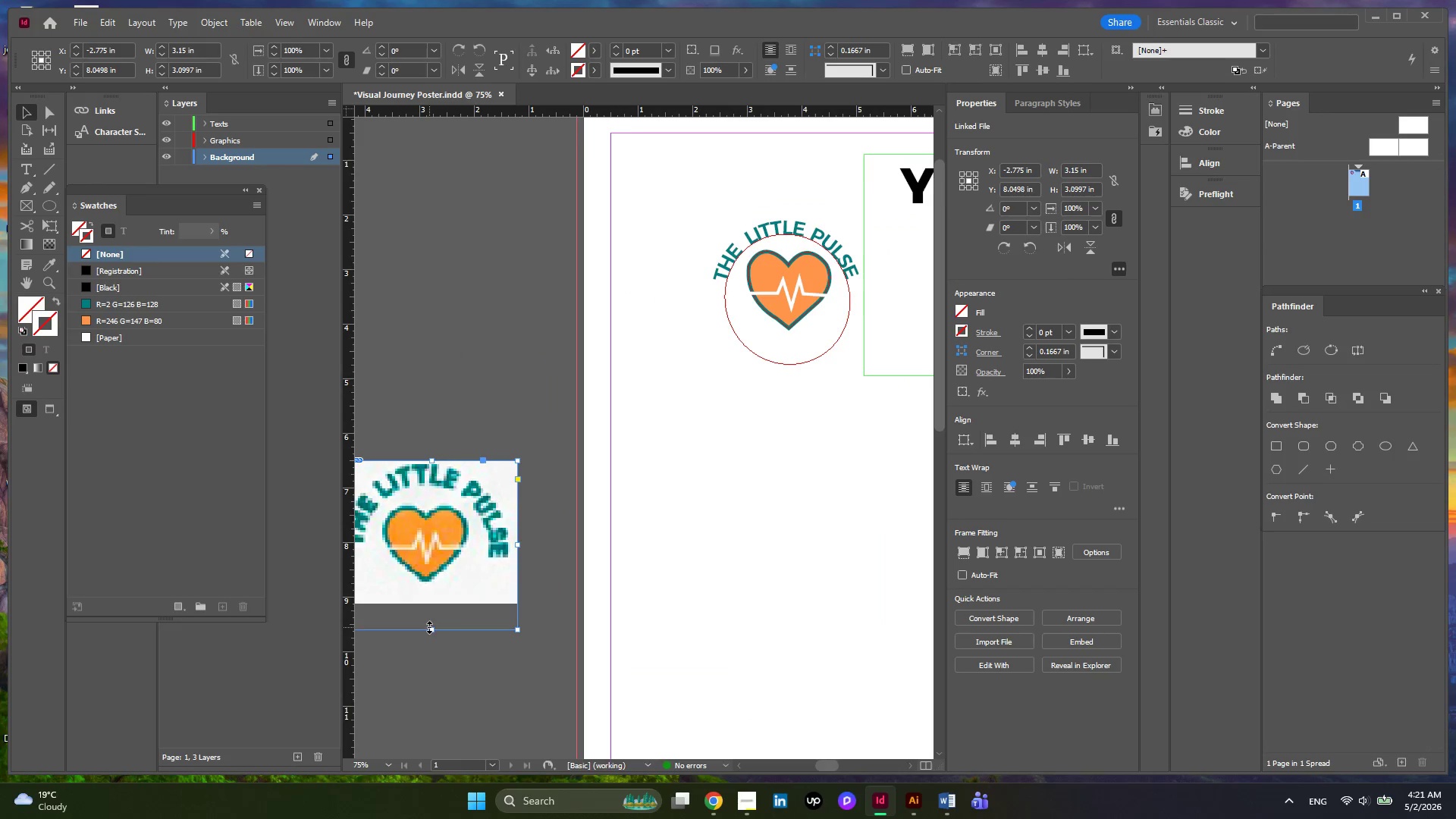 
left_click_drag(start_coordinate=[429, 627], to_coordinate=[428, 594])
 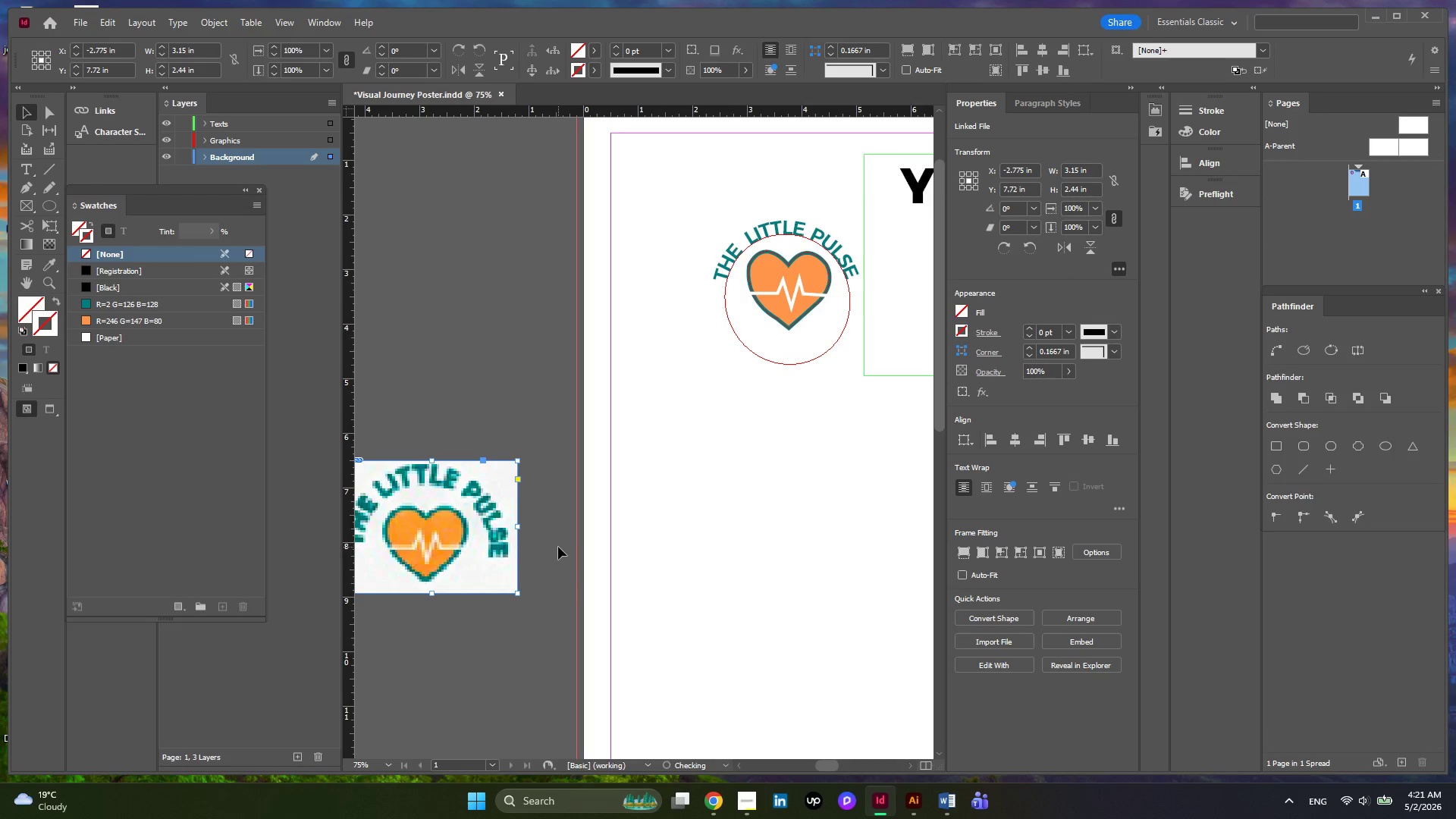 
left_click([558, 547])
 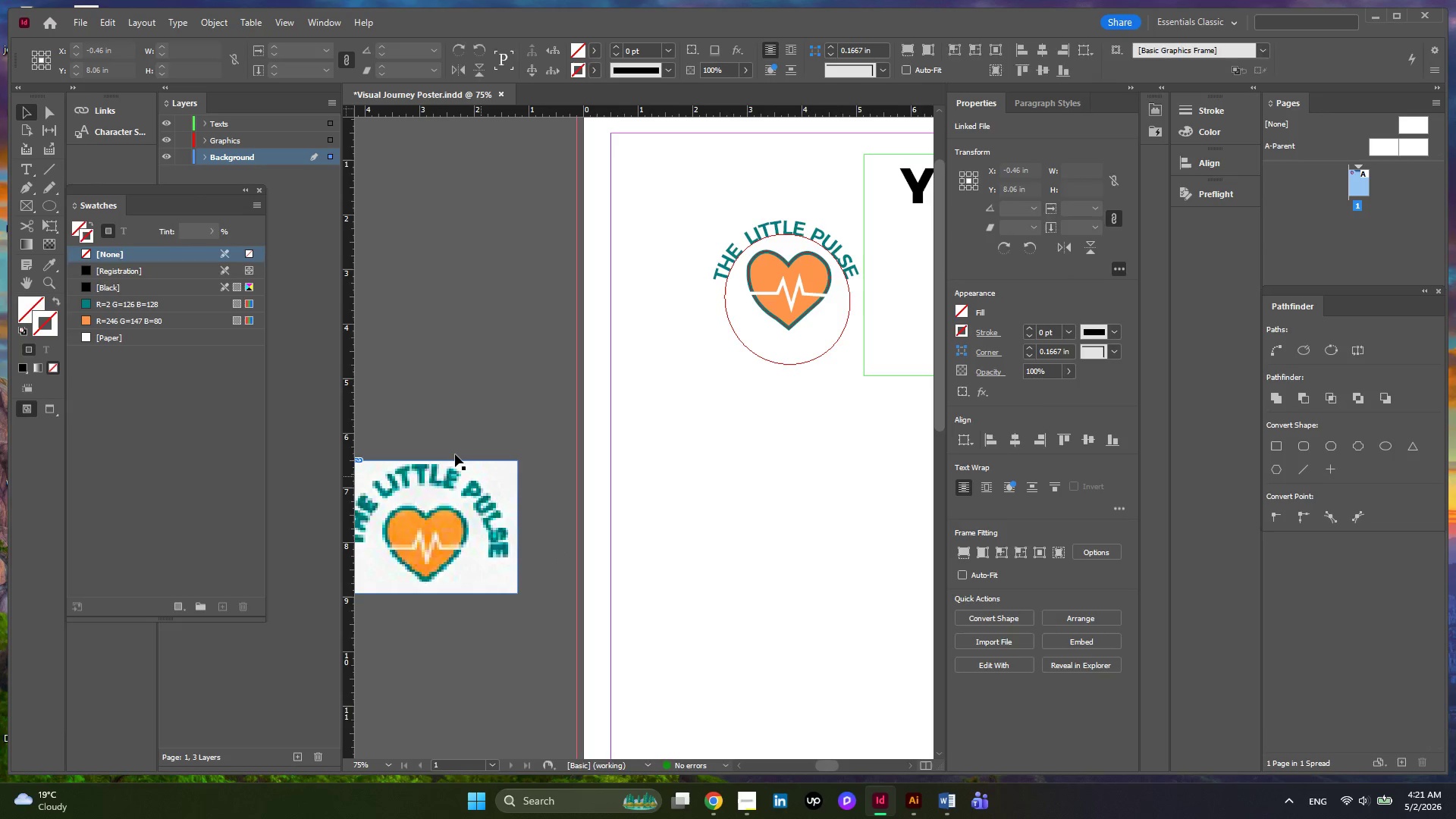 
hold_key(key=AltLeft, duration=0.34)
scroll: coordinate [455, 454], scroll_direction: down, amount: 1.0
 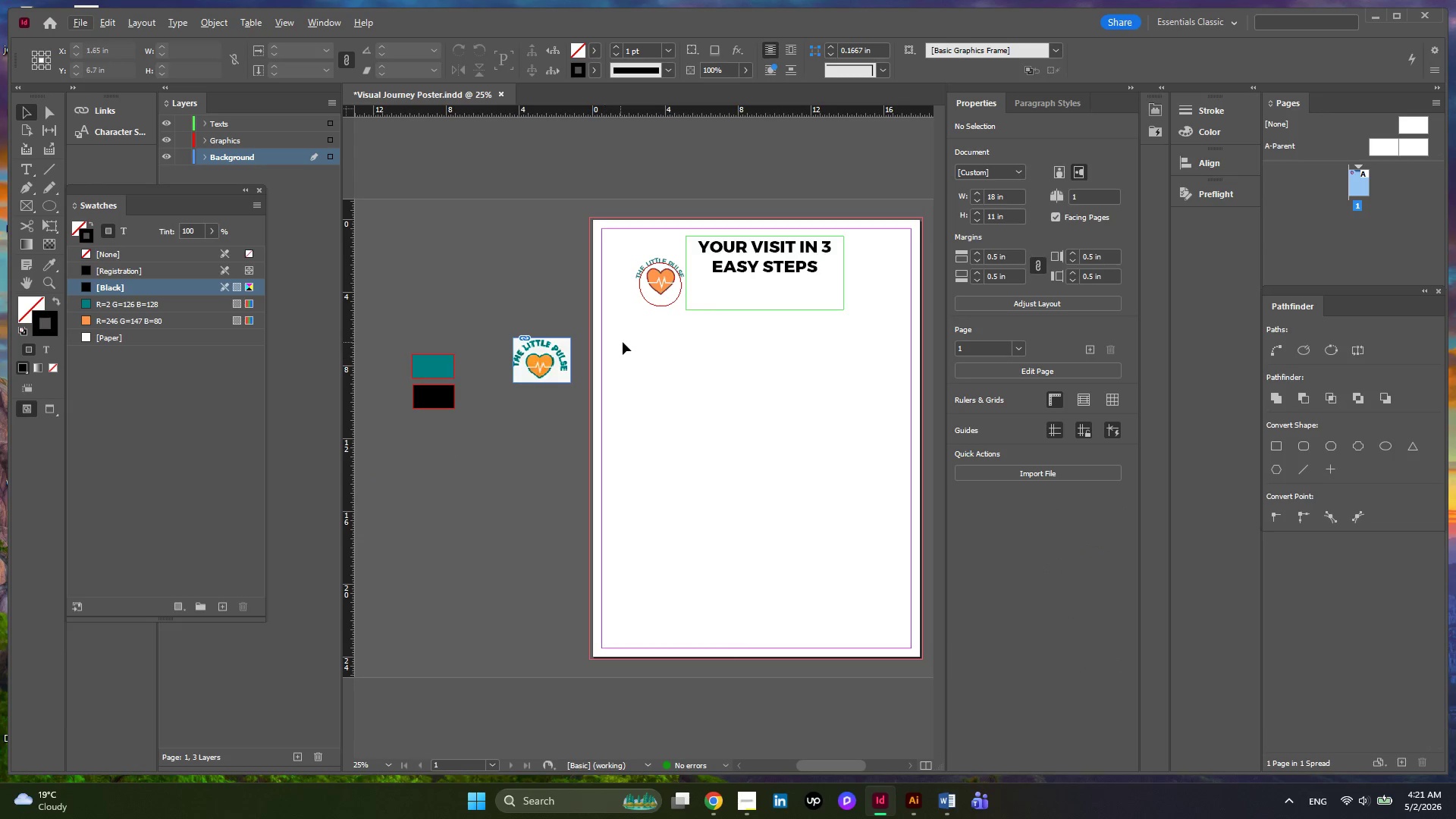 
hold_key(key=AltLeft, duration=0.61)
scroll: coordinate [627, 315], scroll_direction: down, amount: 1.0
 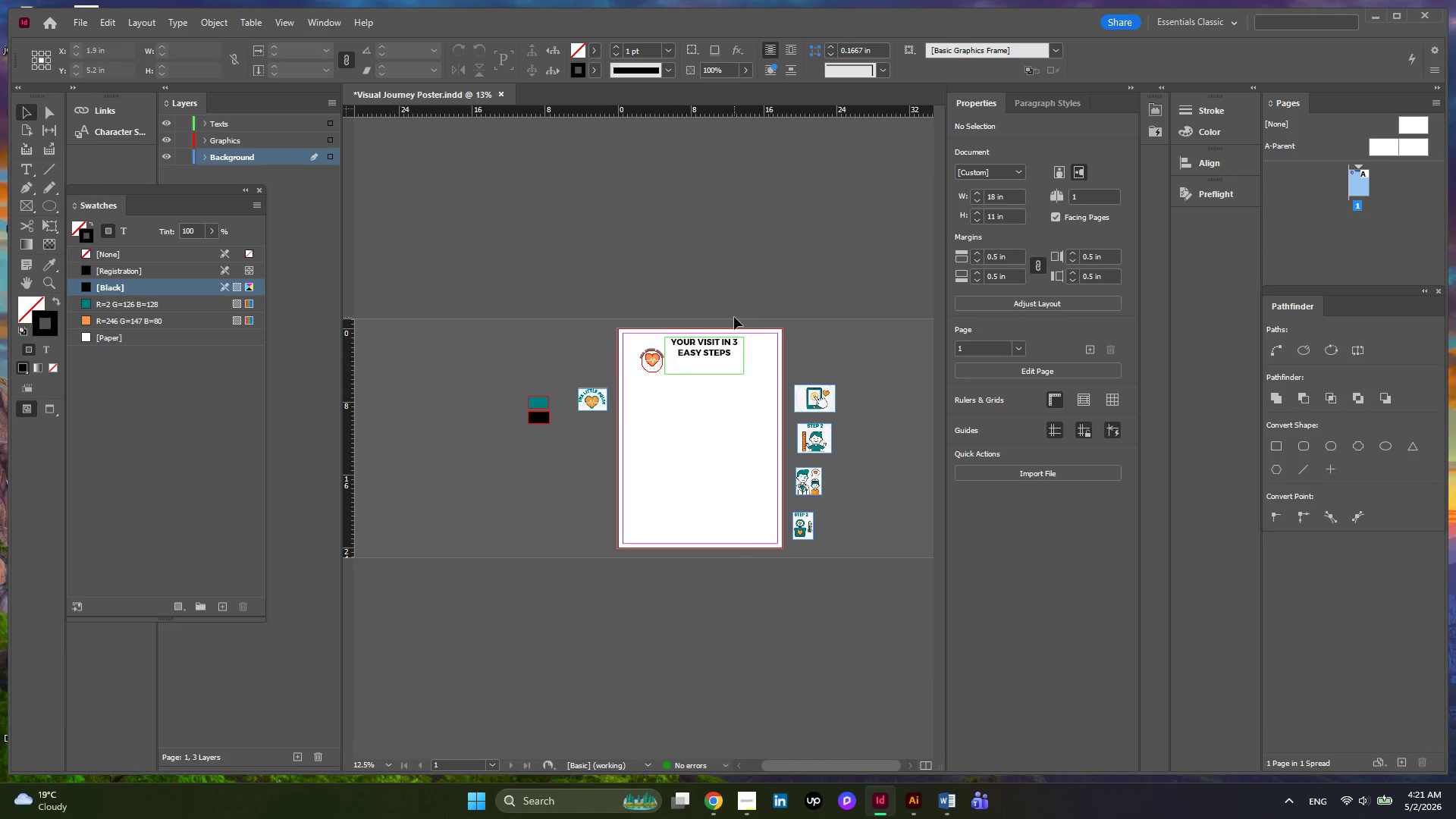 
hold_key(key=AltLeft, duration=0.38)
scroll: coordinate [737, 326], scroll_direction: up, amount: 1.0
 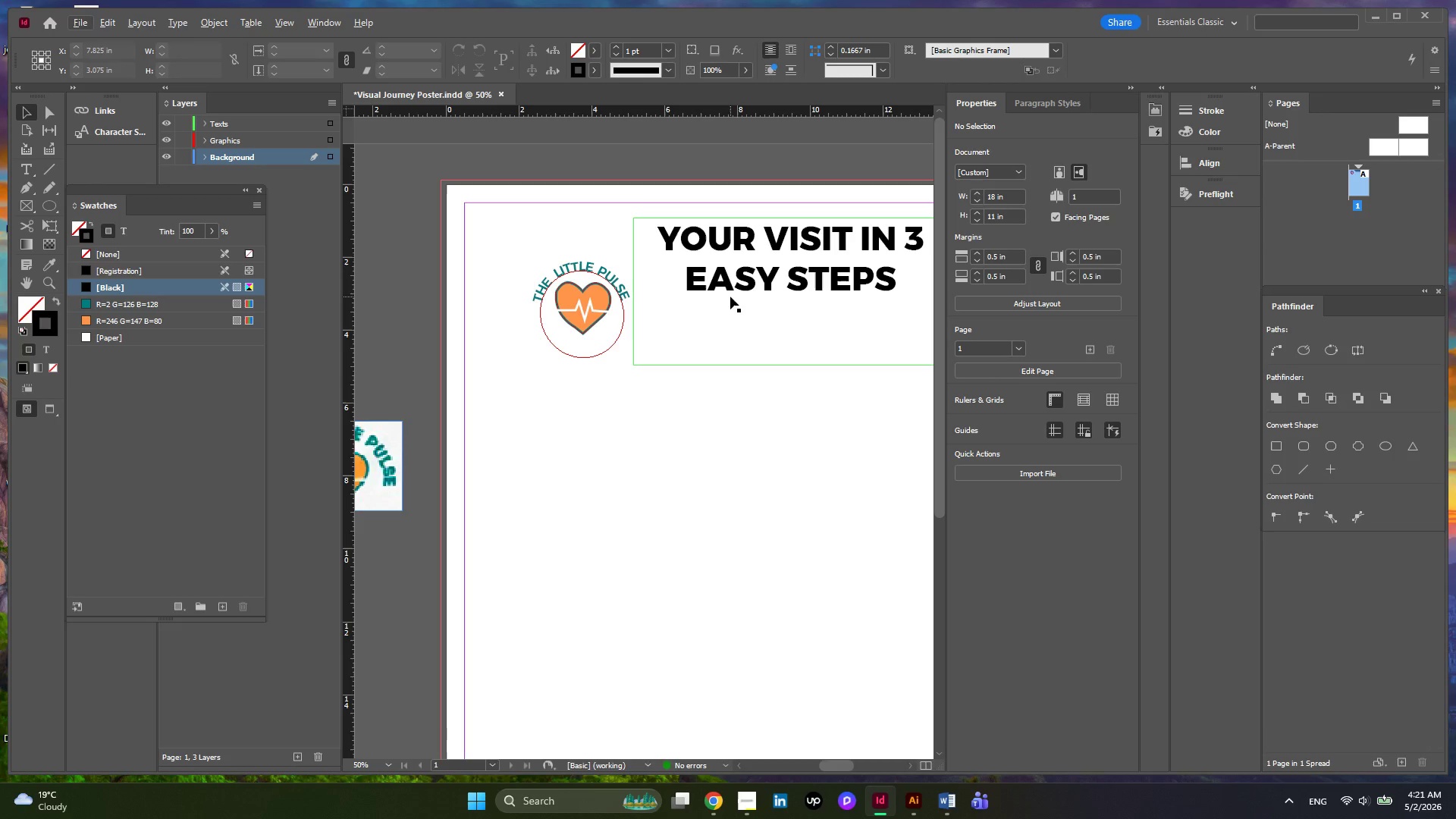 
left_click([730, 297])
 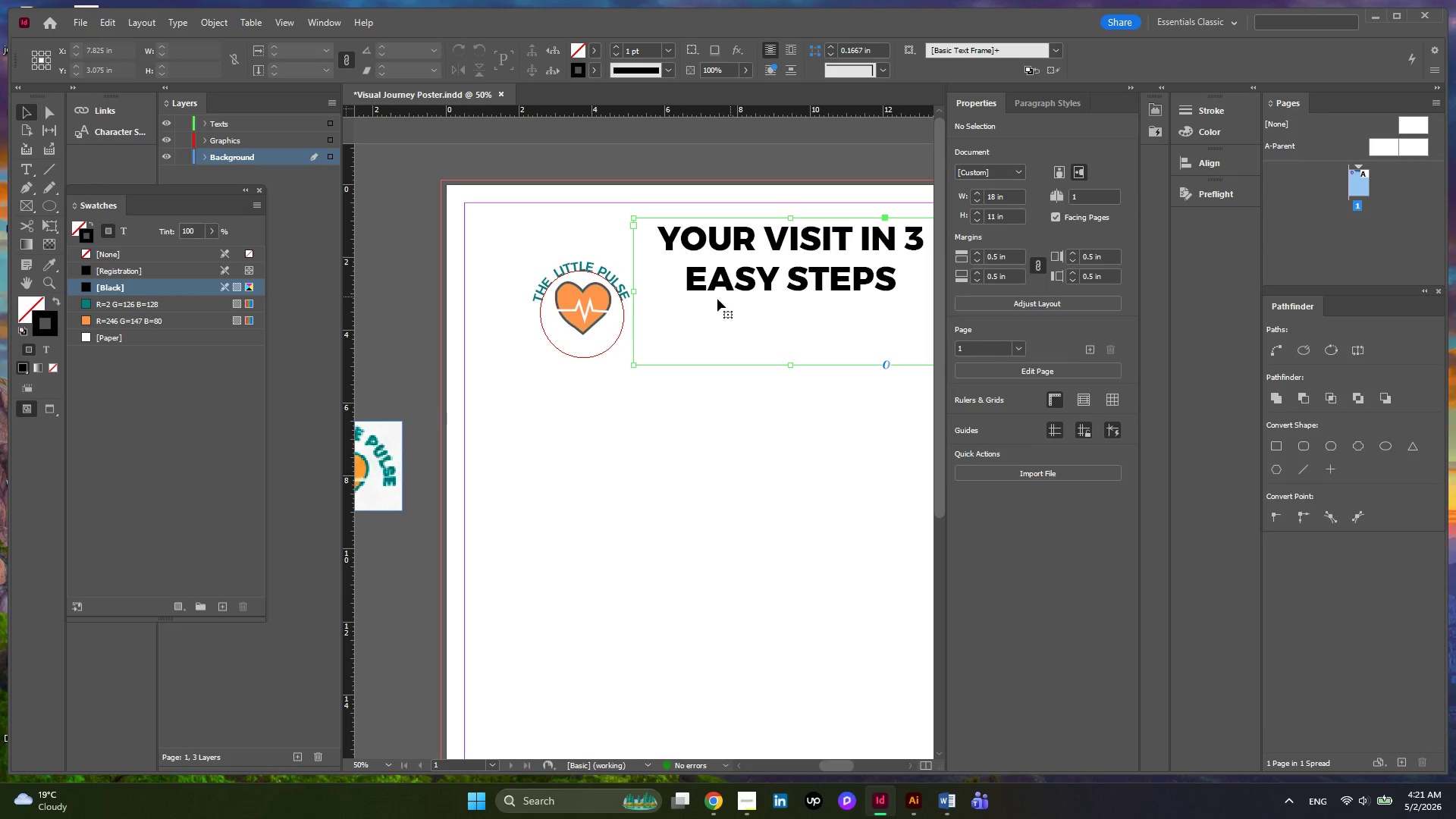 
hold_key(key=ControlLeft, duration=0.48)
scroll: coordinate [717, 299], scroll_direction: down, amount: 1.0
 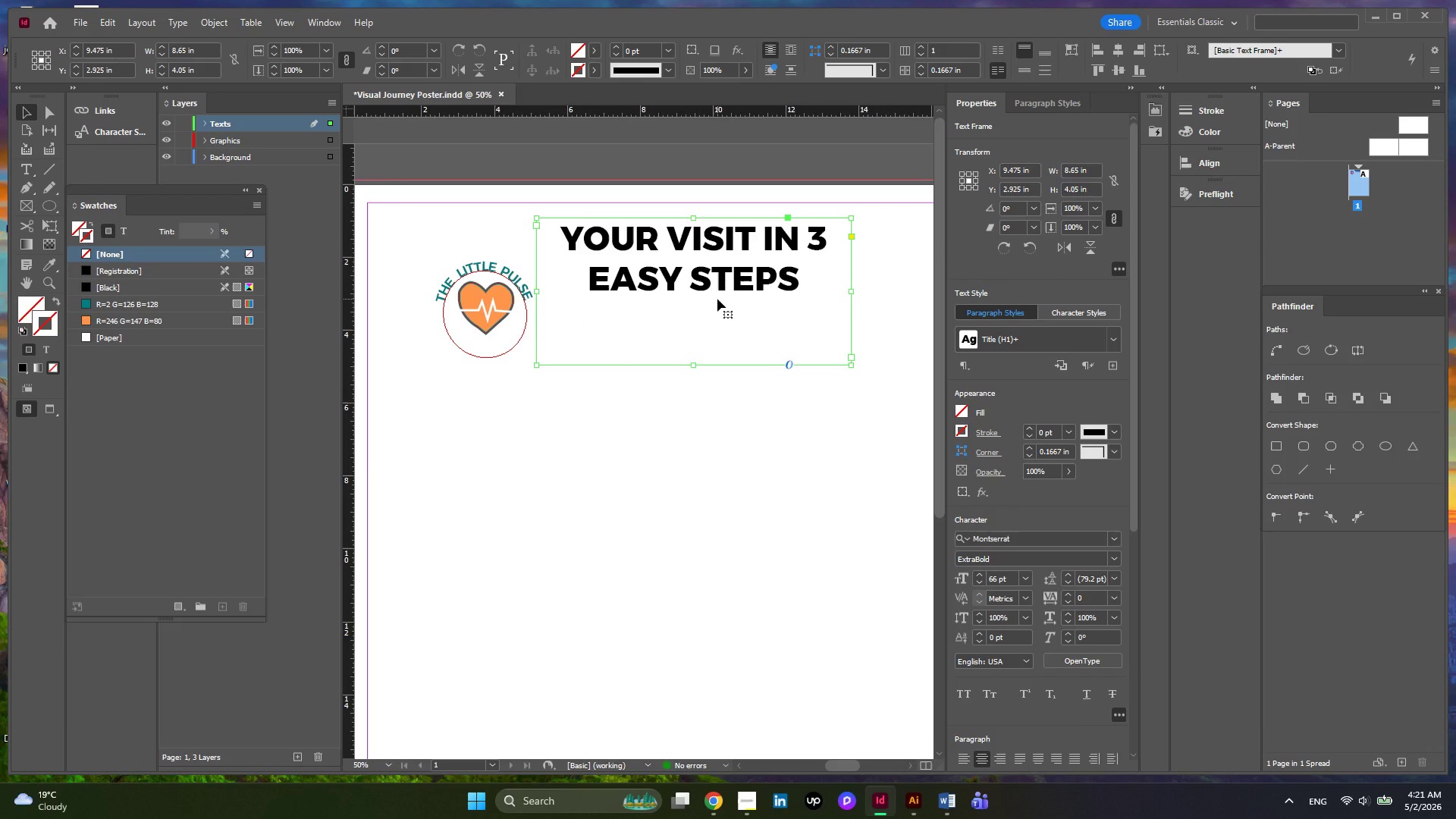 
wait(8.91)
 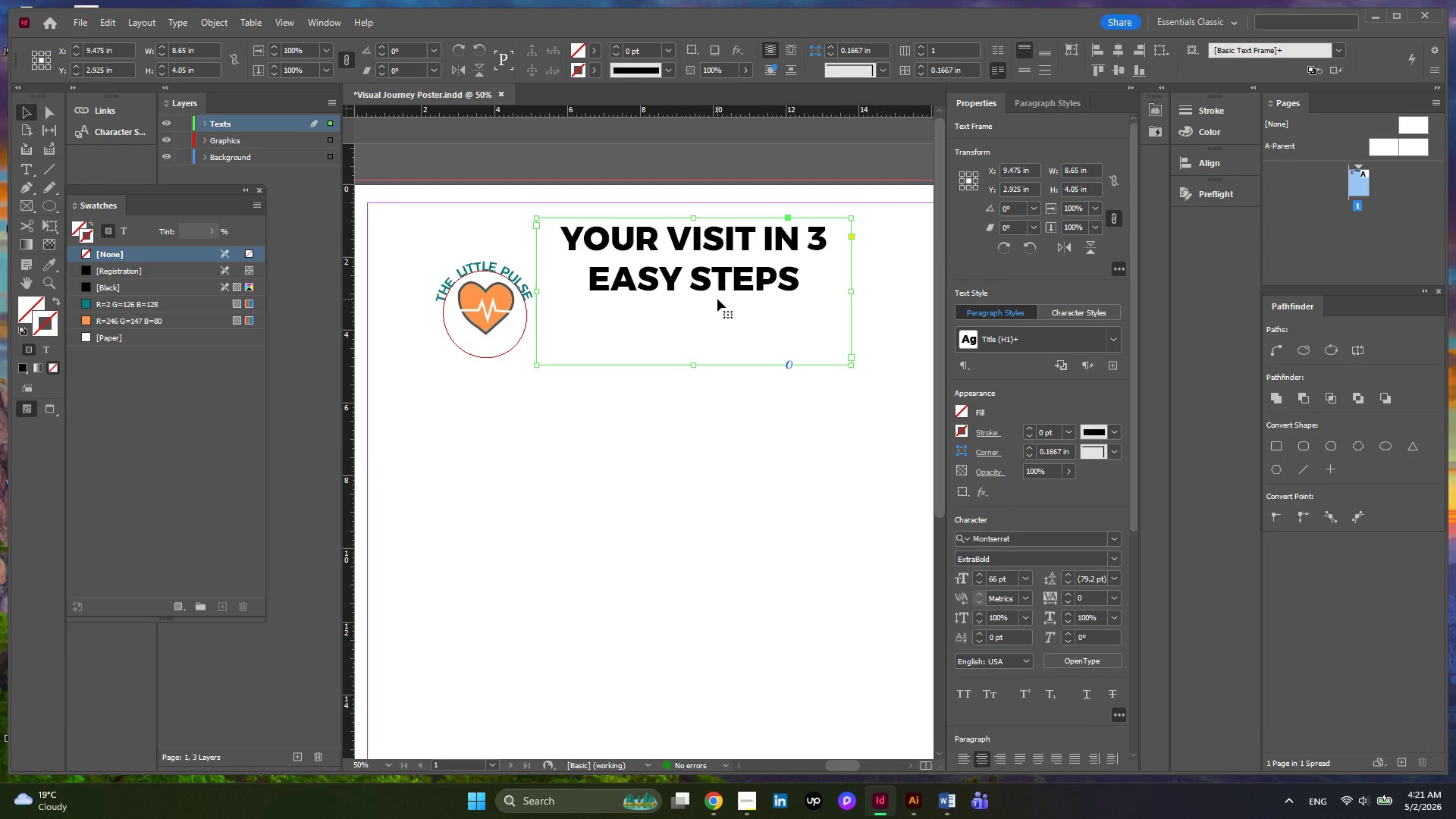 
double_click([713, 277])
 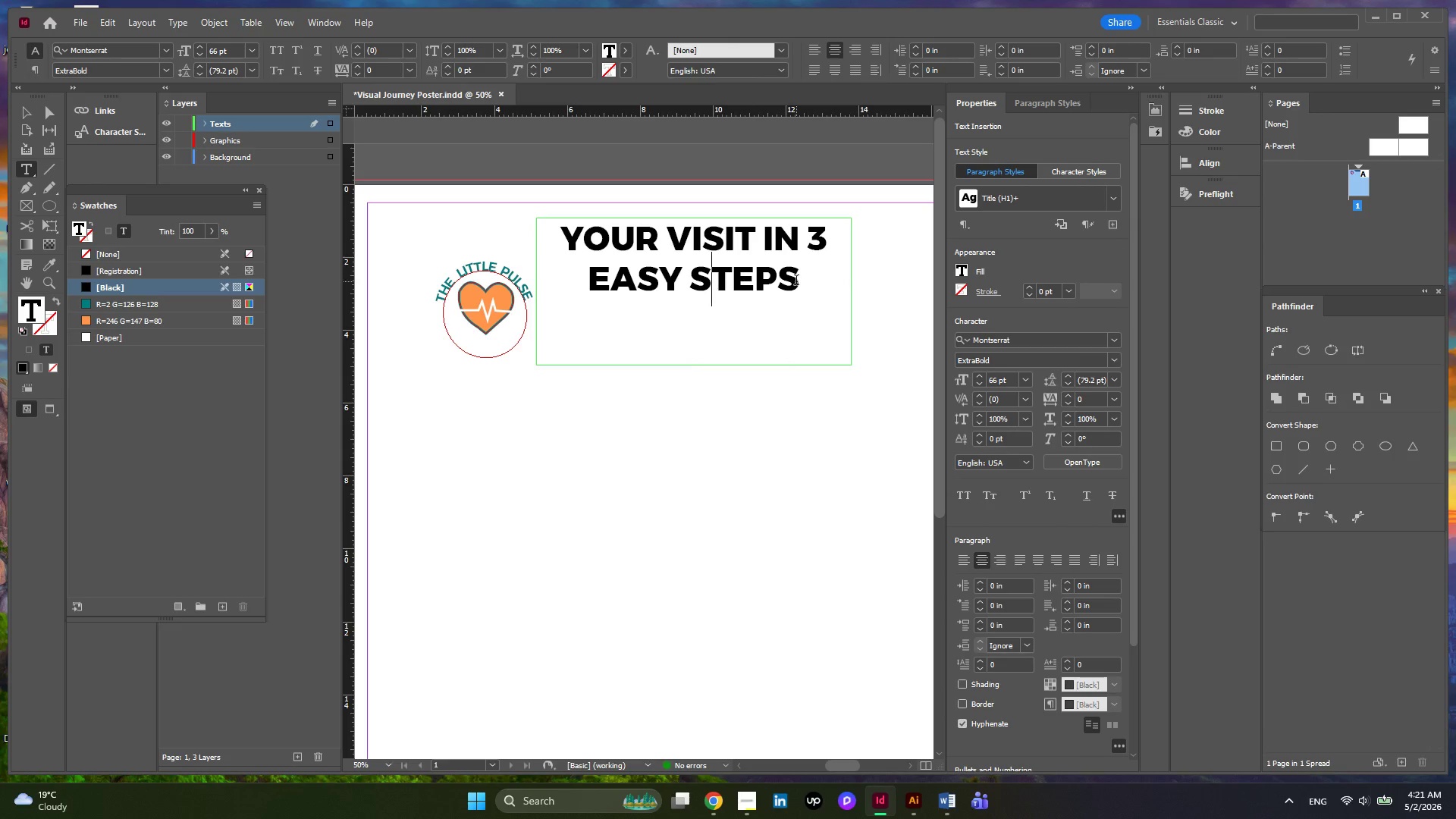 
left_click_drag(start_coordinate=[796, 284], to_coordinate=[568, 228])
 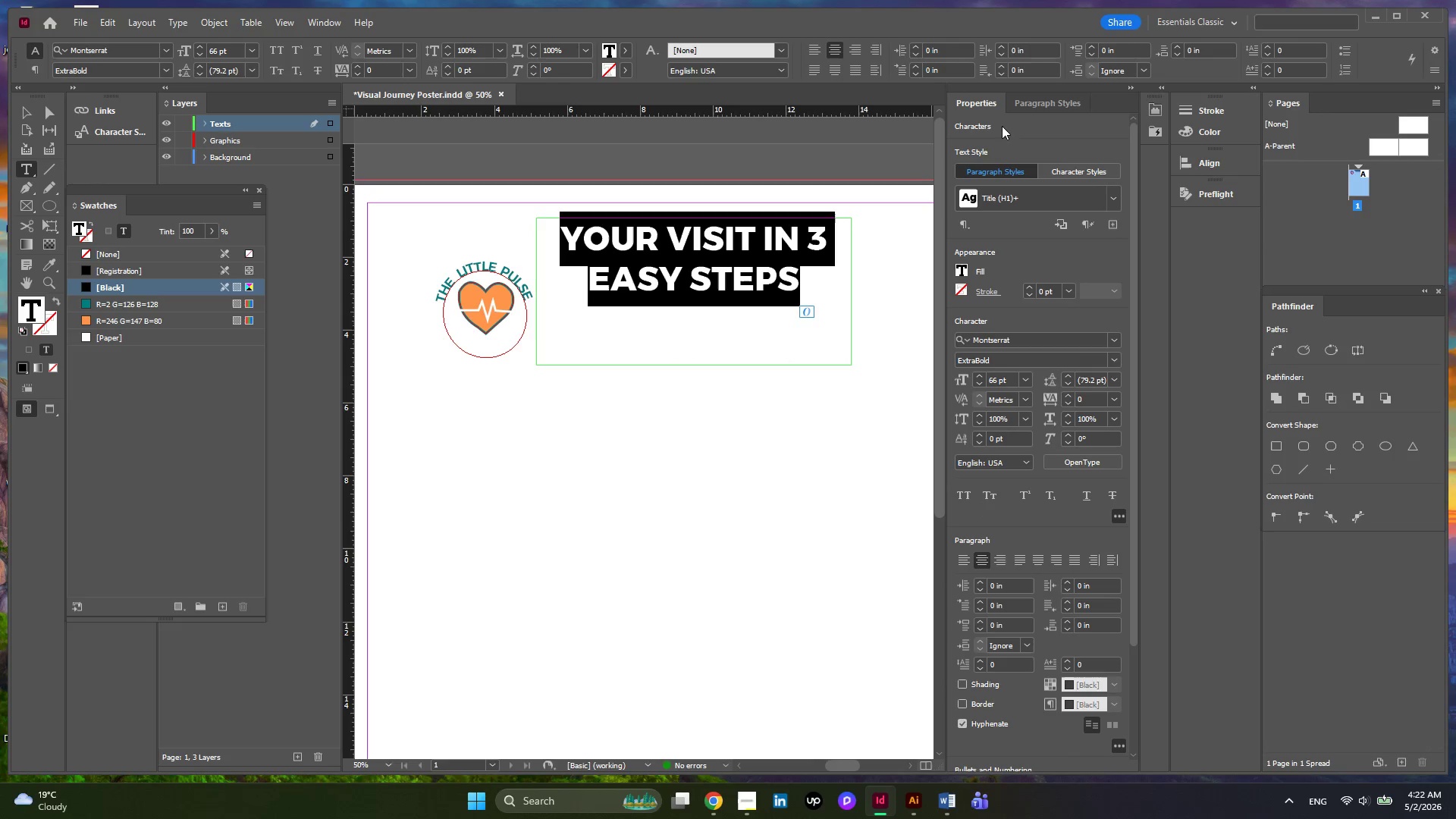 
left_click([1026, 103])
 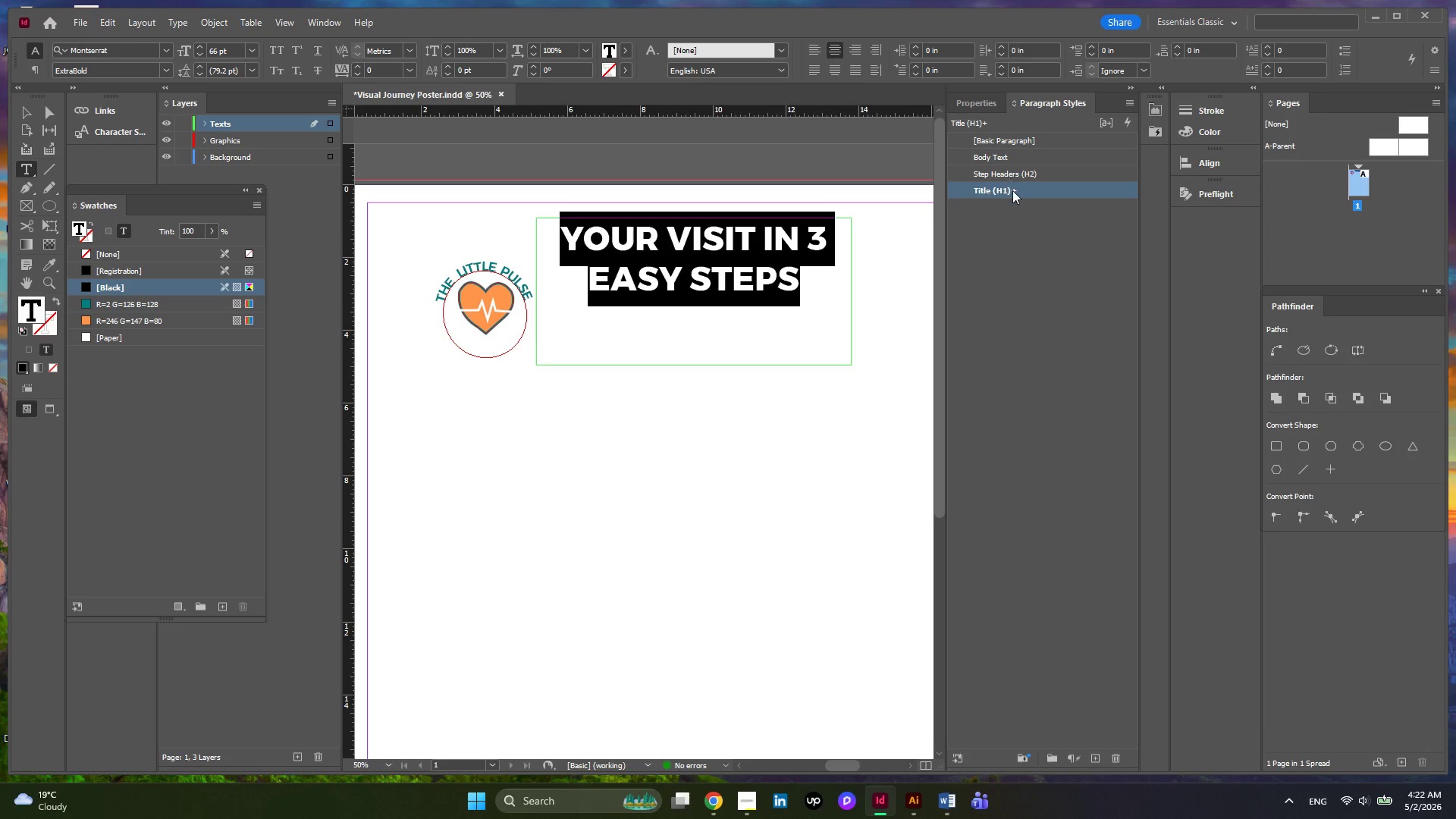 
double_click([1012, 191])
 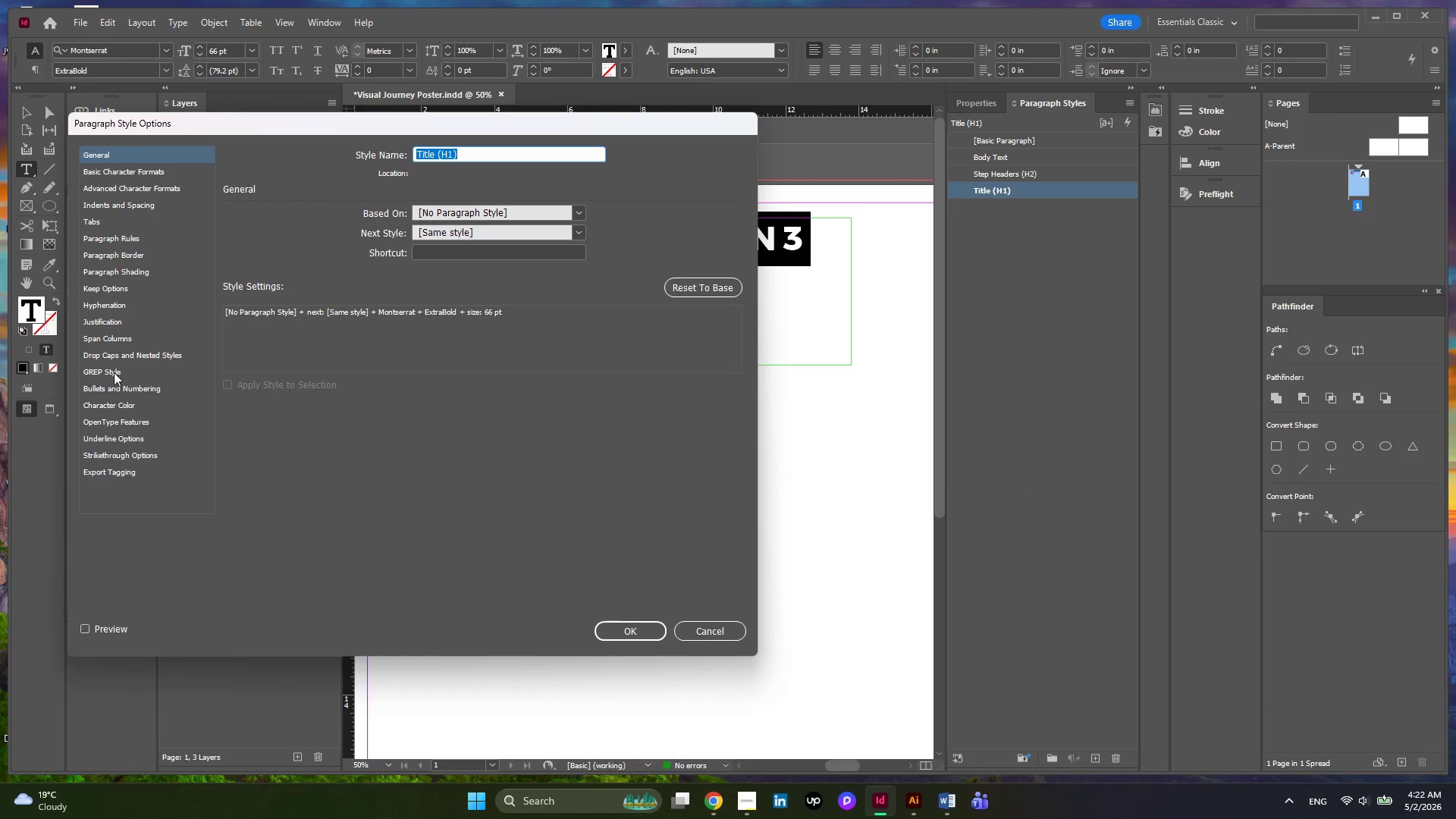 
wait(5.02)
 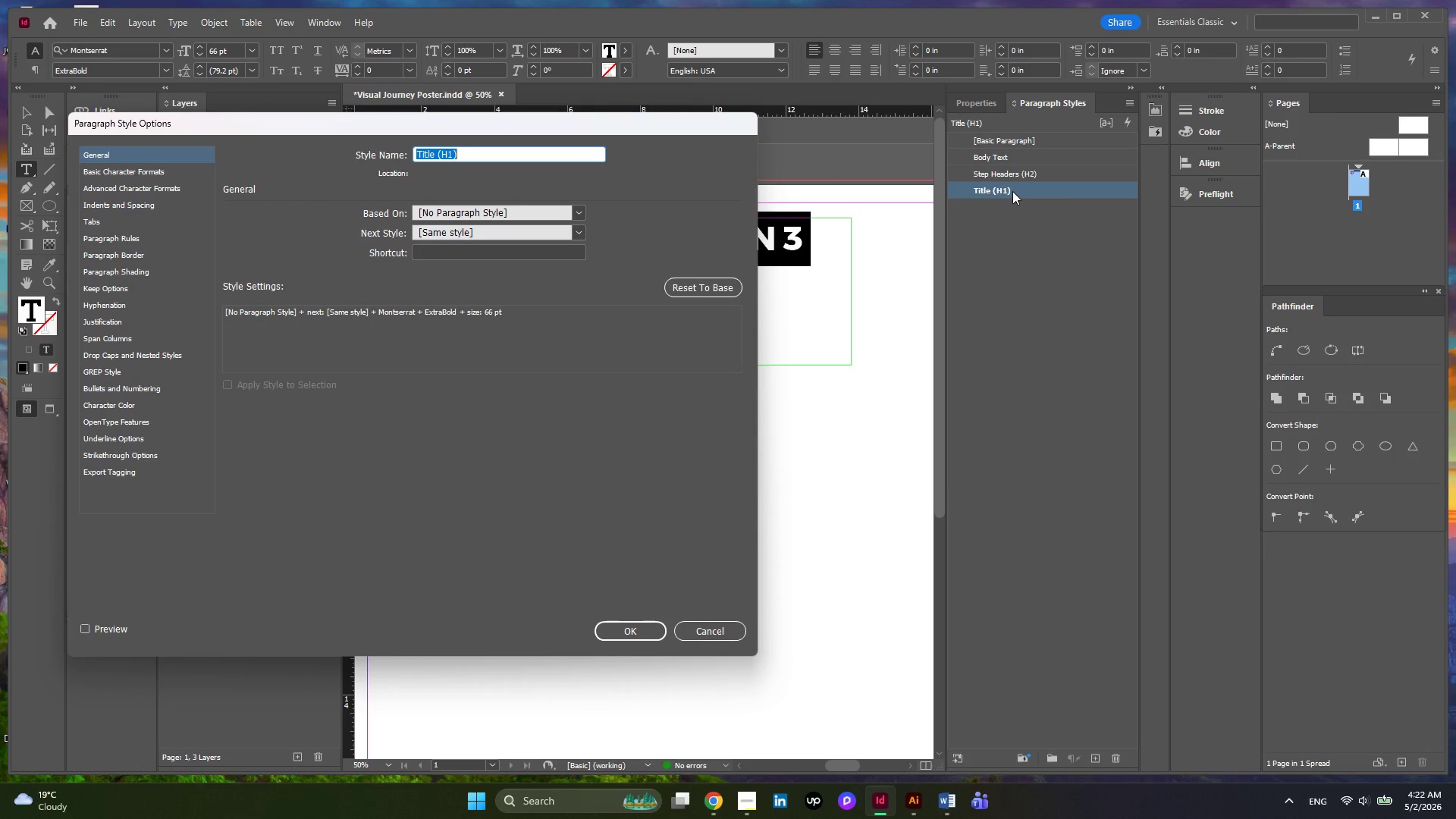 
left_click([109, 403])
 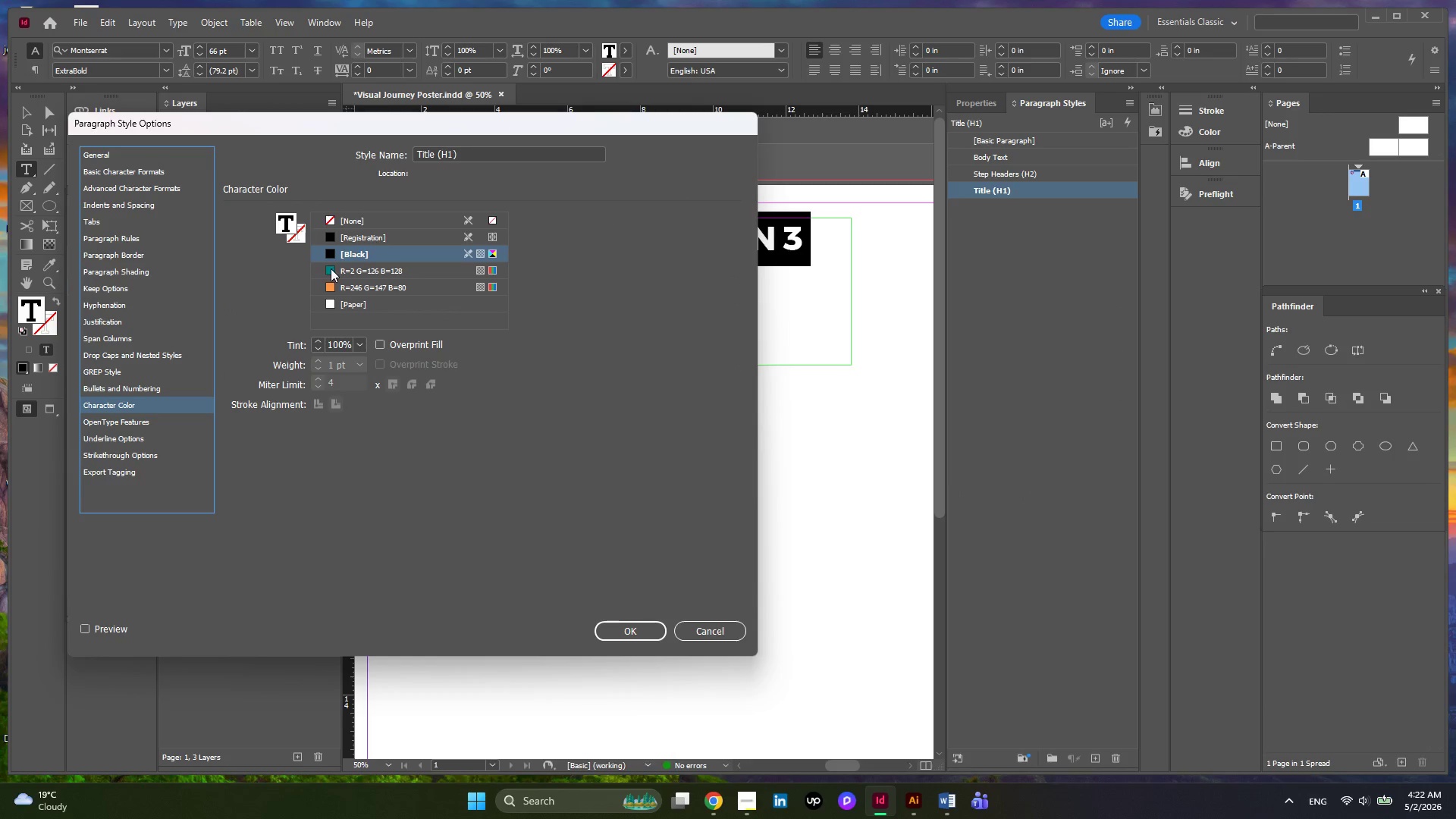 
left_click([331, 268])
 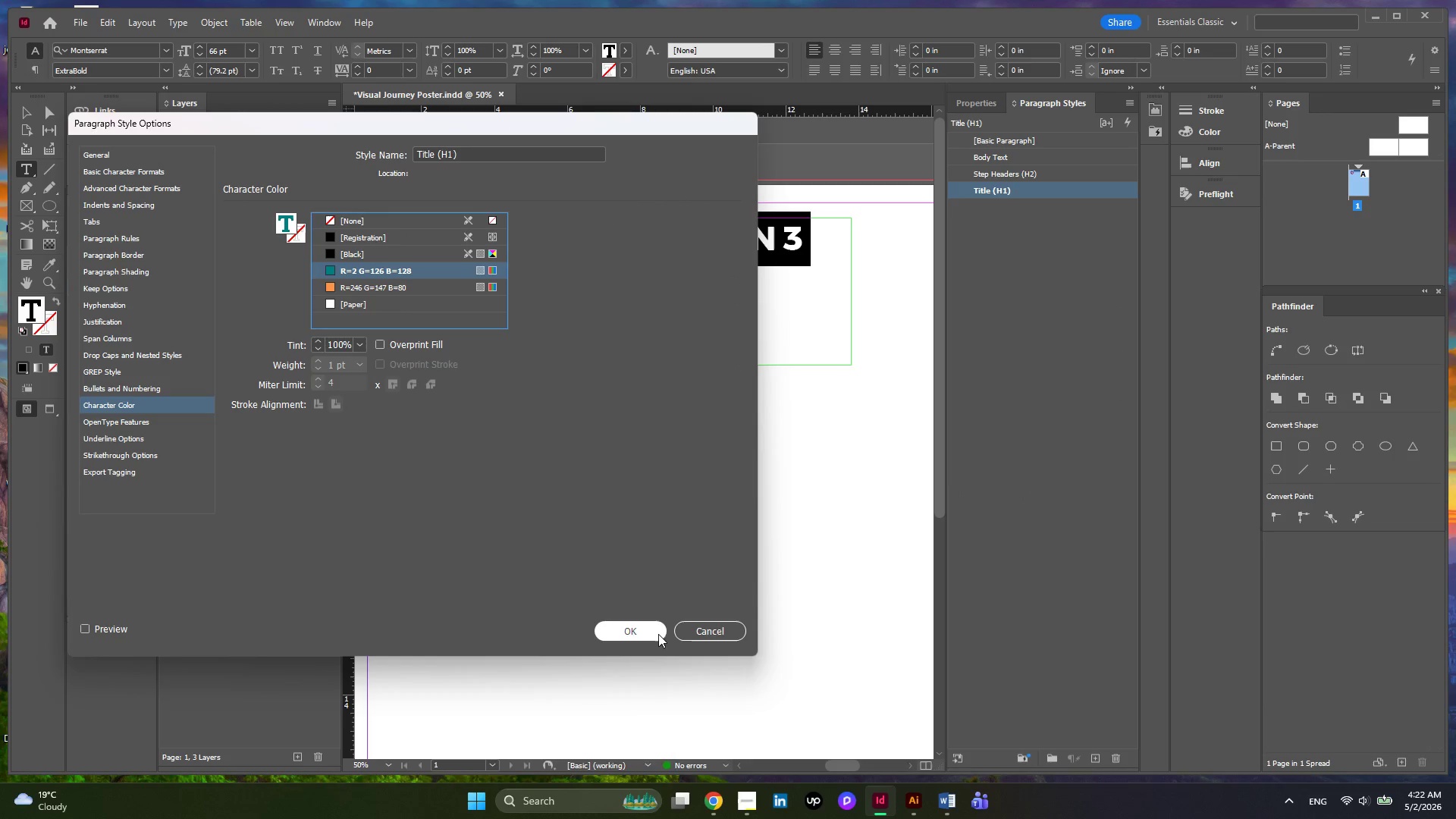 
left_click([650, 628])
 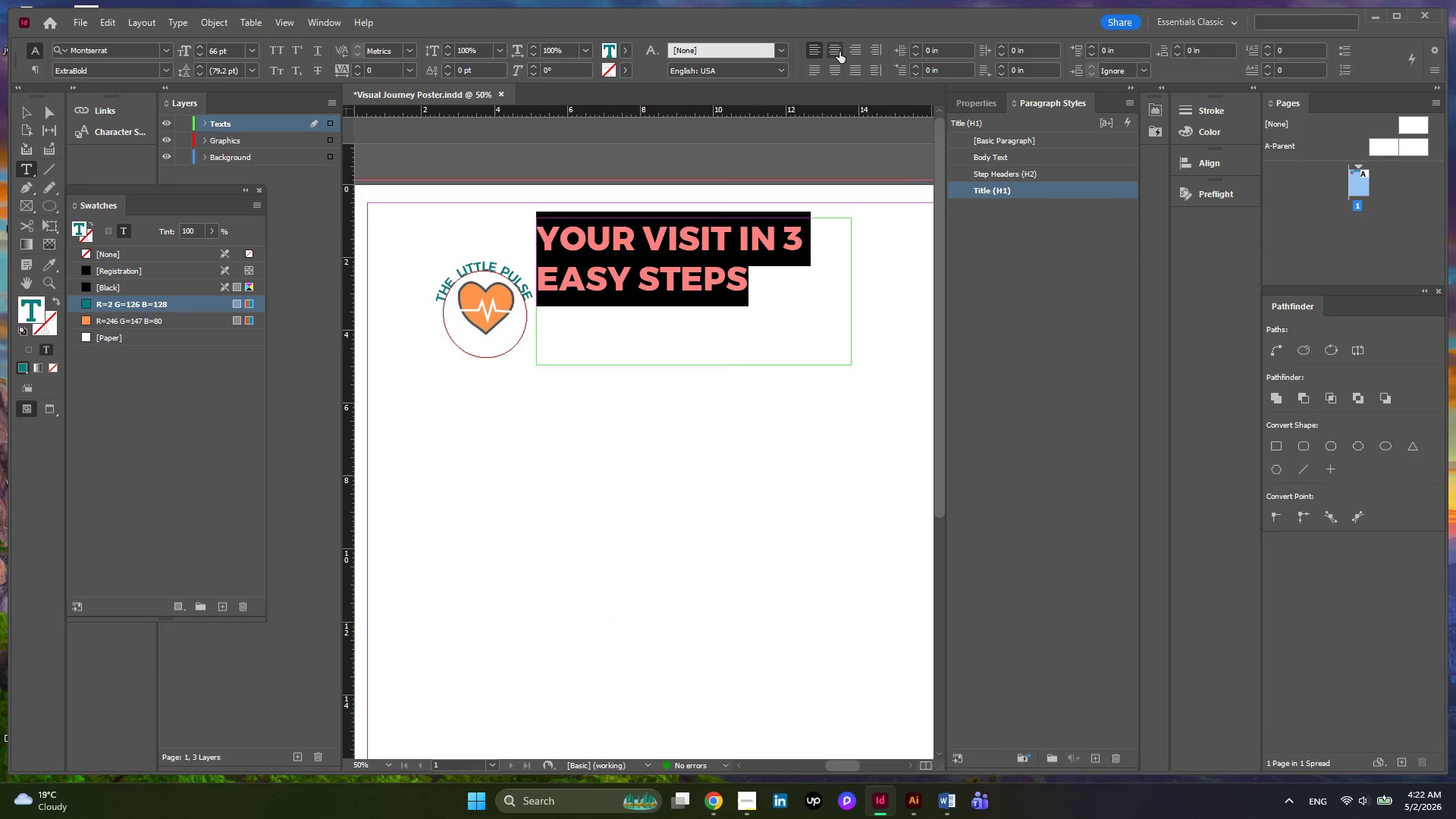 
left_click([839, 52])
 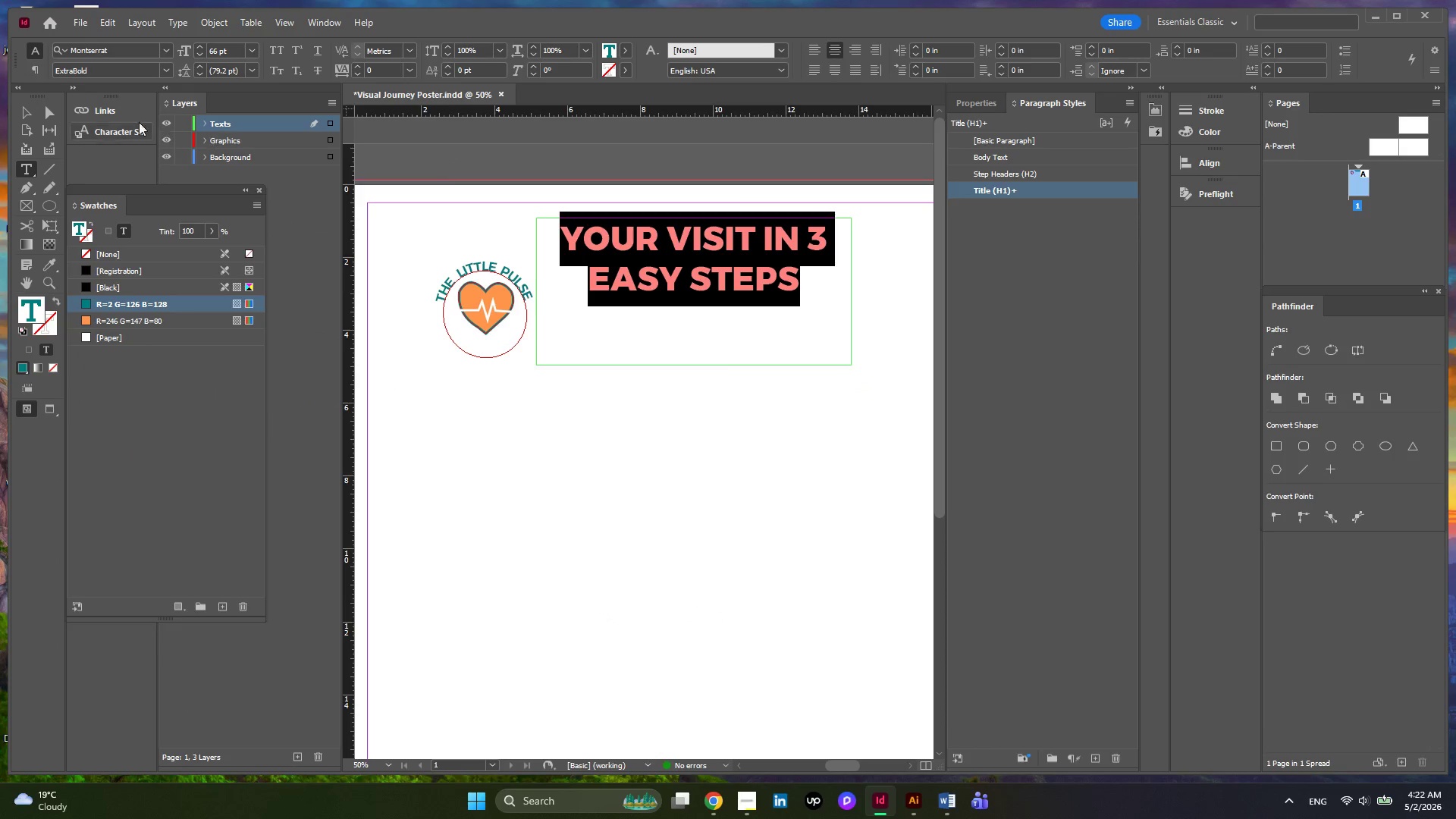 
left_click([20, 120])
 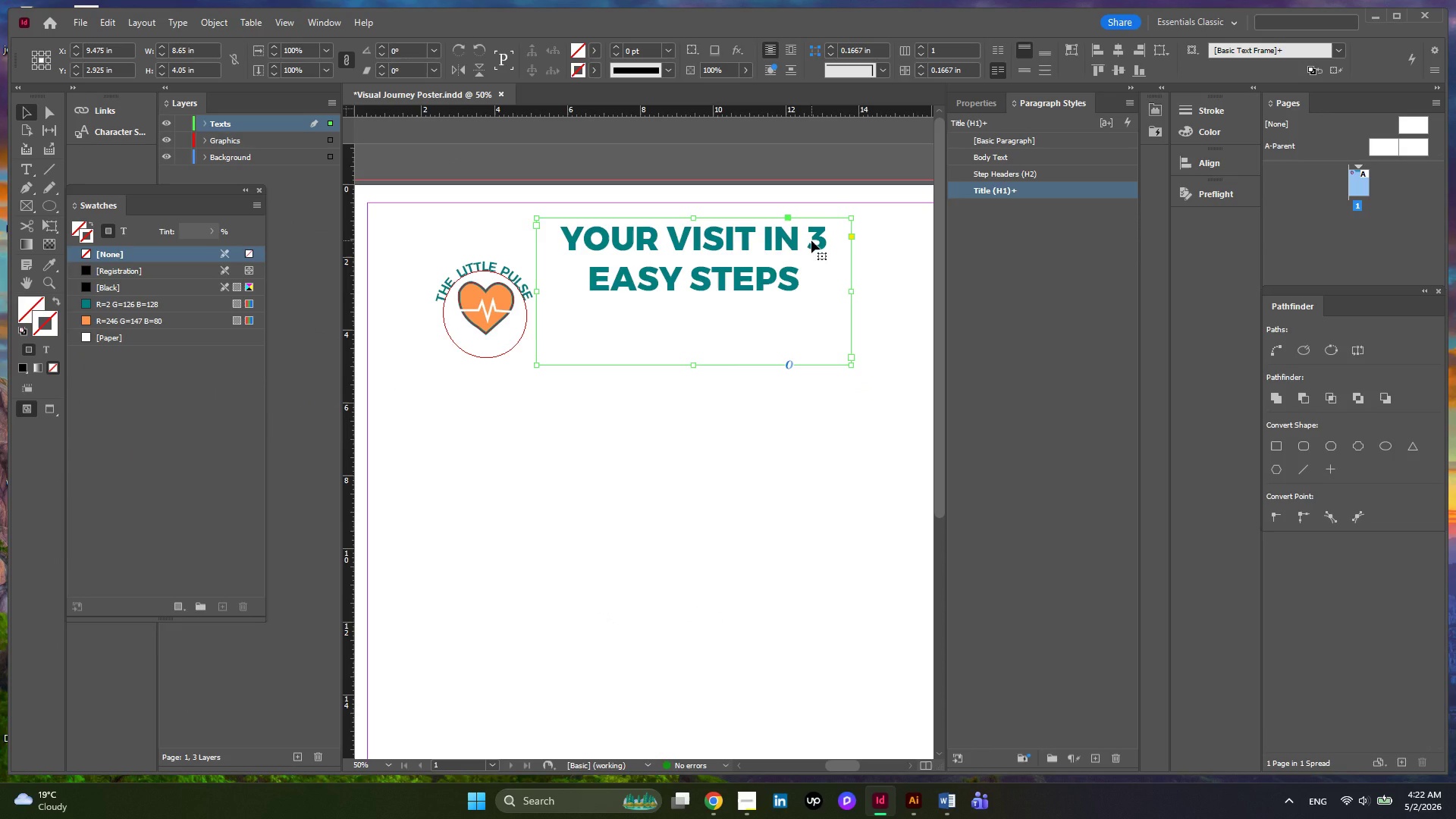 
scroll: coordinate [811, 240], scroll_direction: none, amount: 0.0
 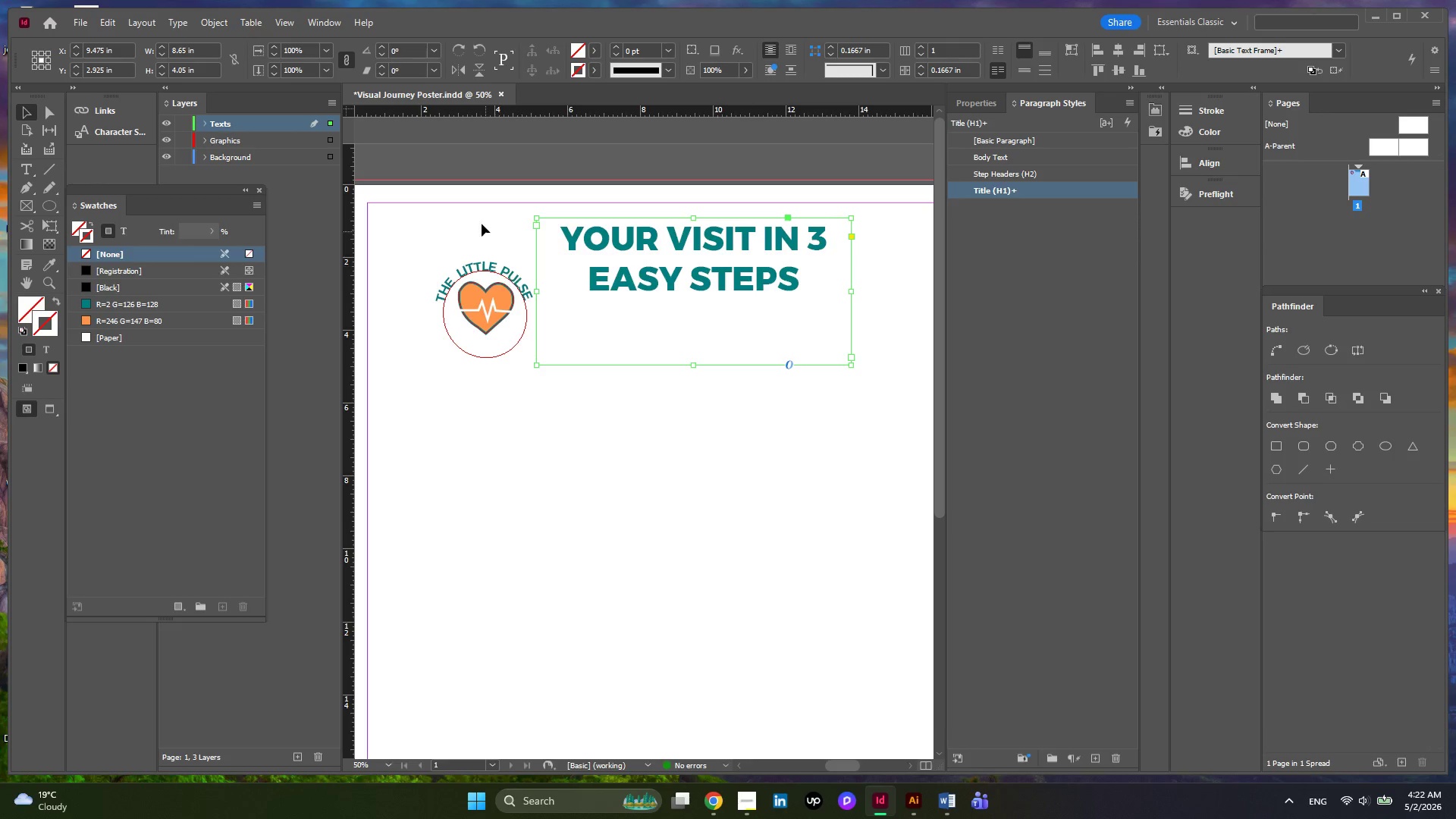 
left_click_drag(start_coordinate=[502, 249], to_coordinate=[488, 312])
 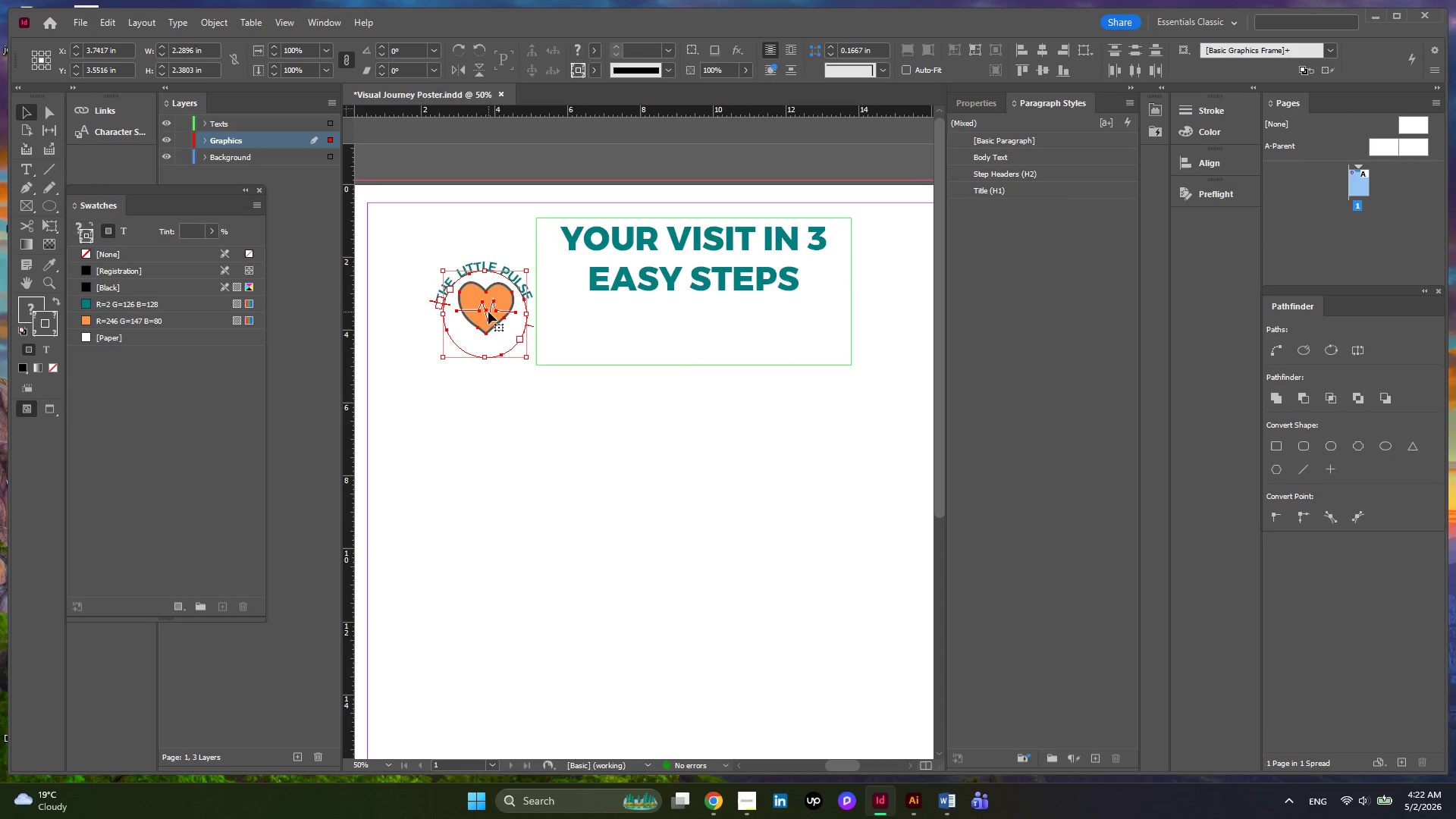 
right_click([488, 312])
 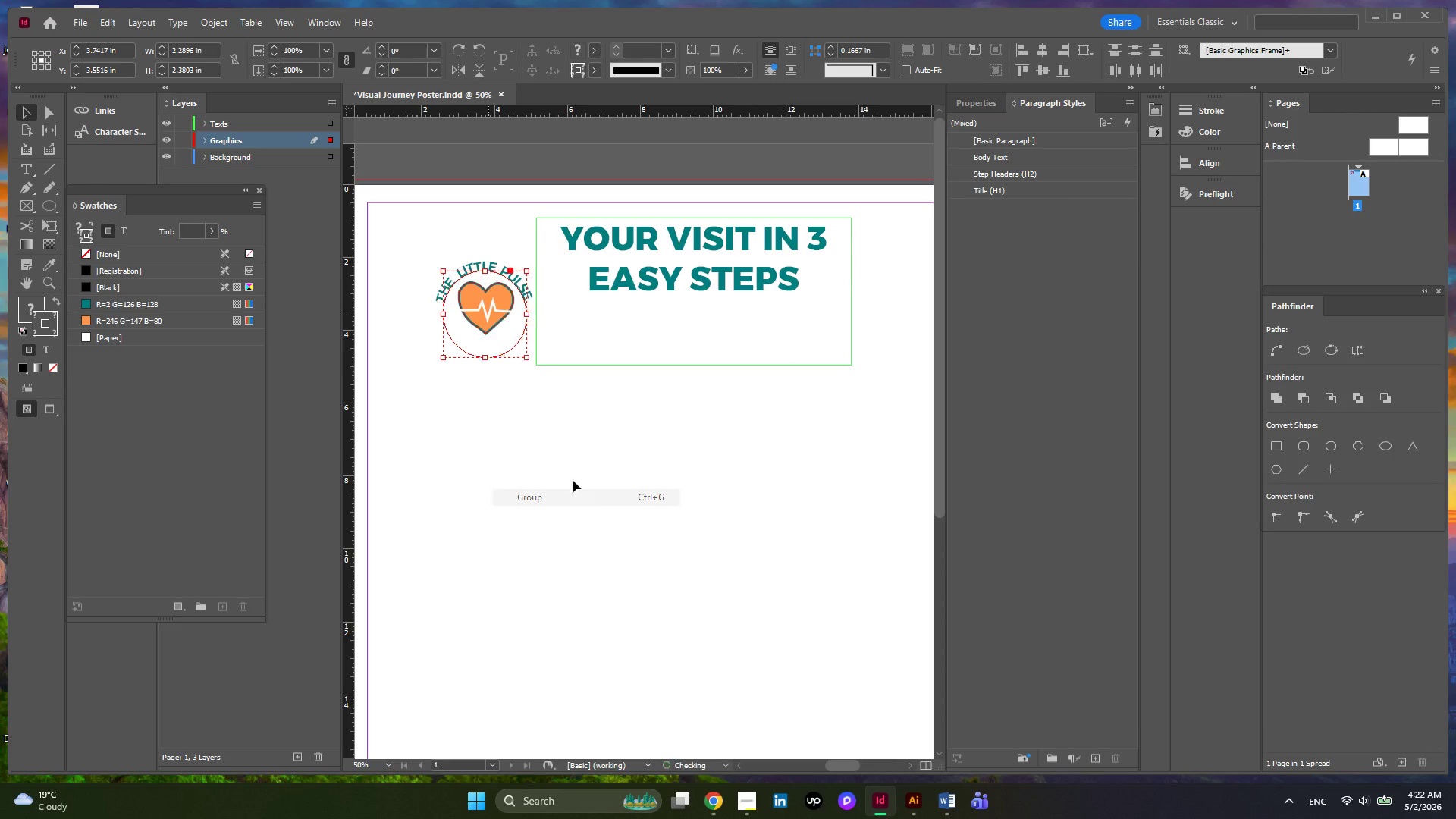 
double_click([528, 439])
 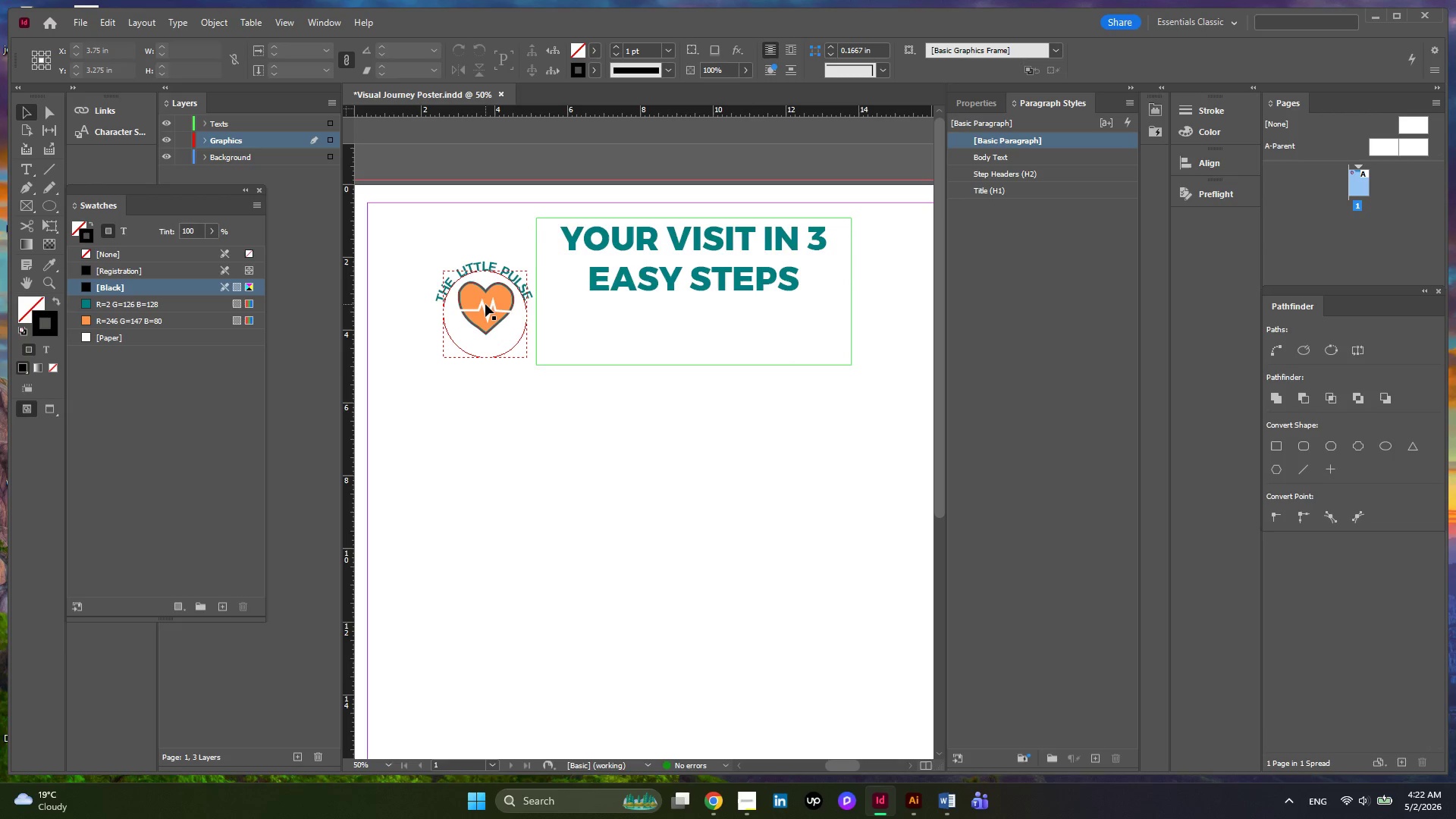 
left_click_drag(start_coordinate=[485, 304], to_coordinate=[488, 253])
 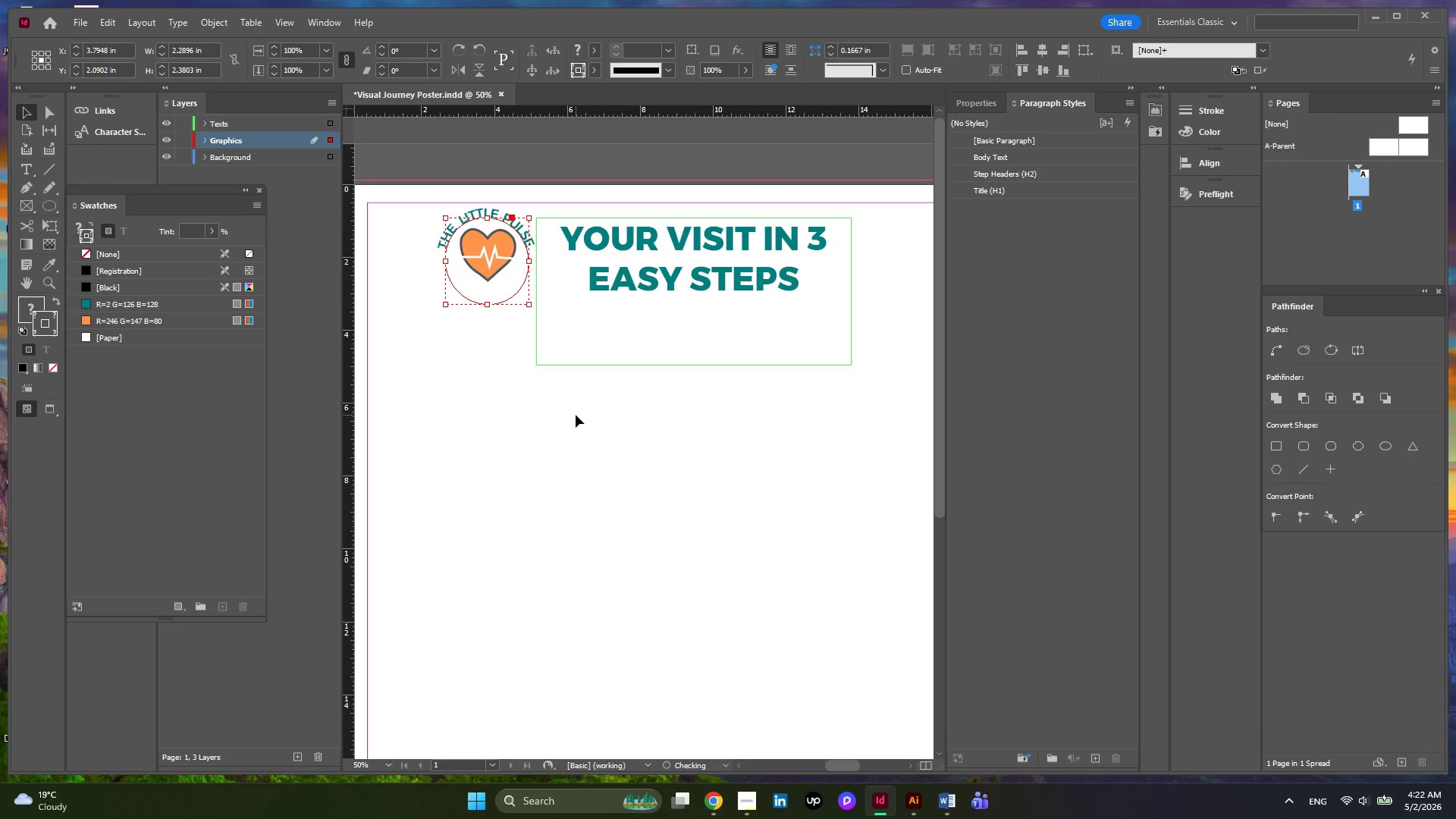 
hold_key(key=AltLeft, duration=0.39)
scroll: coordinate [576, 415], scroll_direction: none, amount: 0.0
 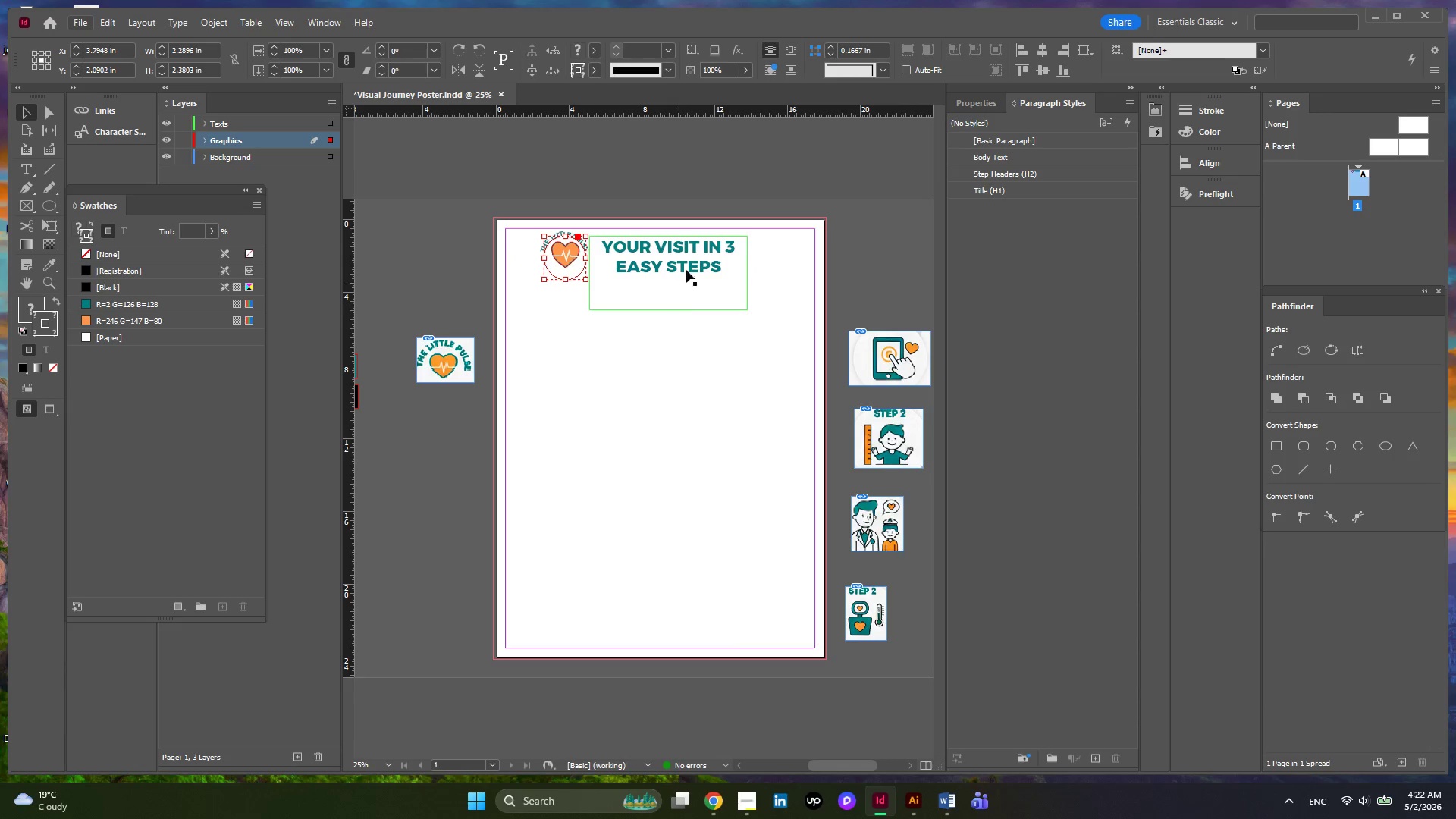 
left_click([689, 260])
 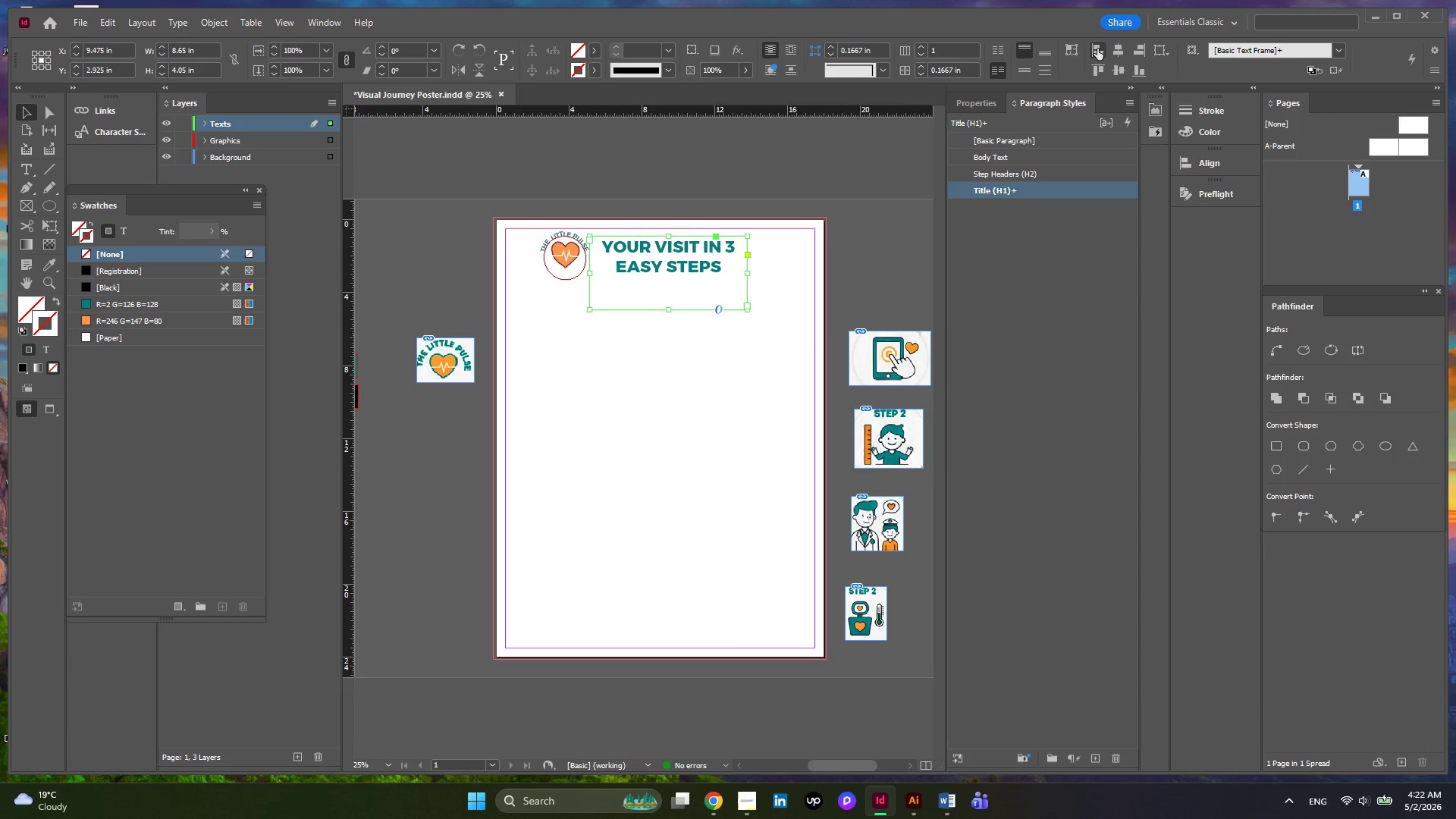 
left_click([1122, 50])
 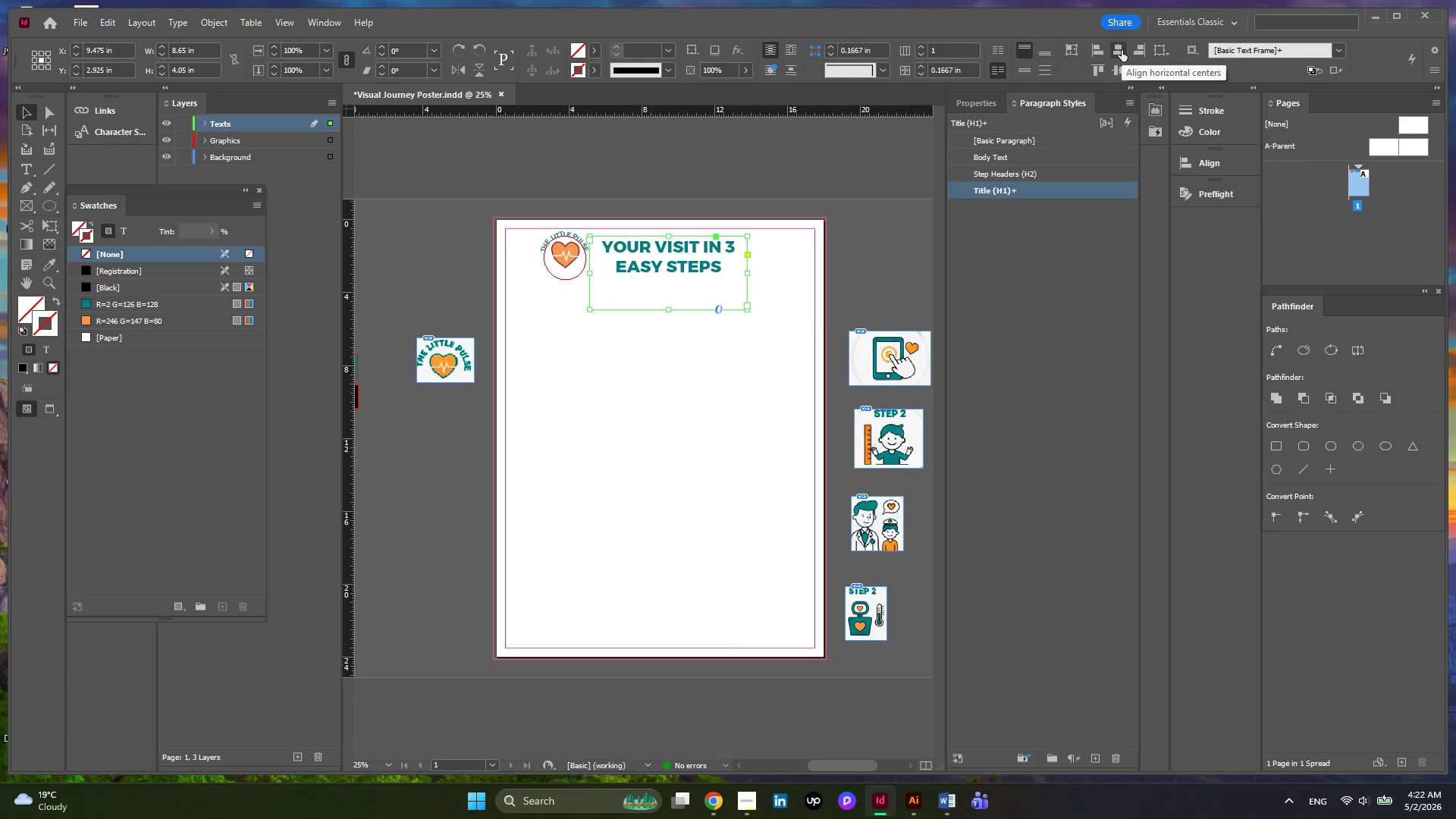 
left_click([1122, 50])
 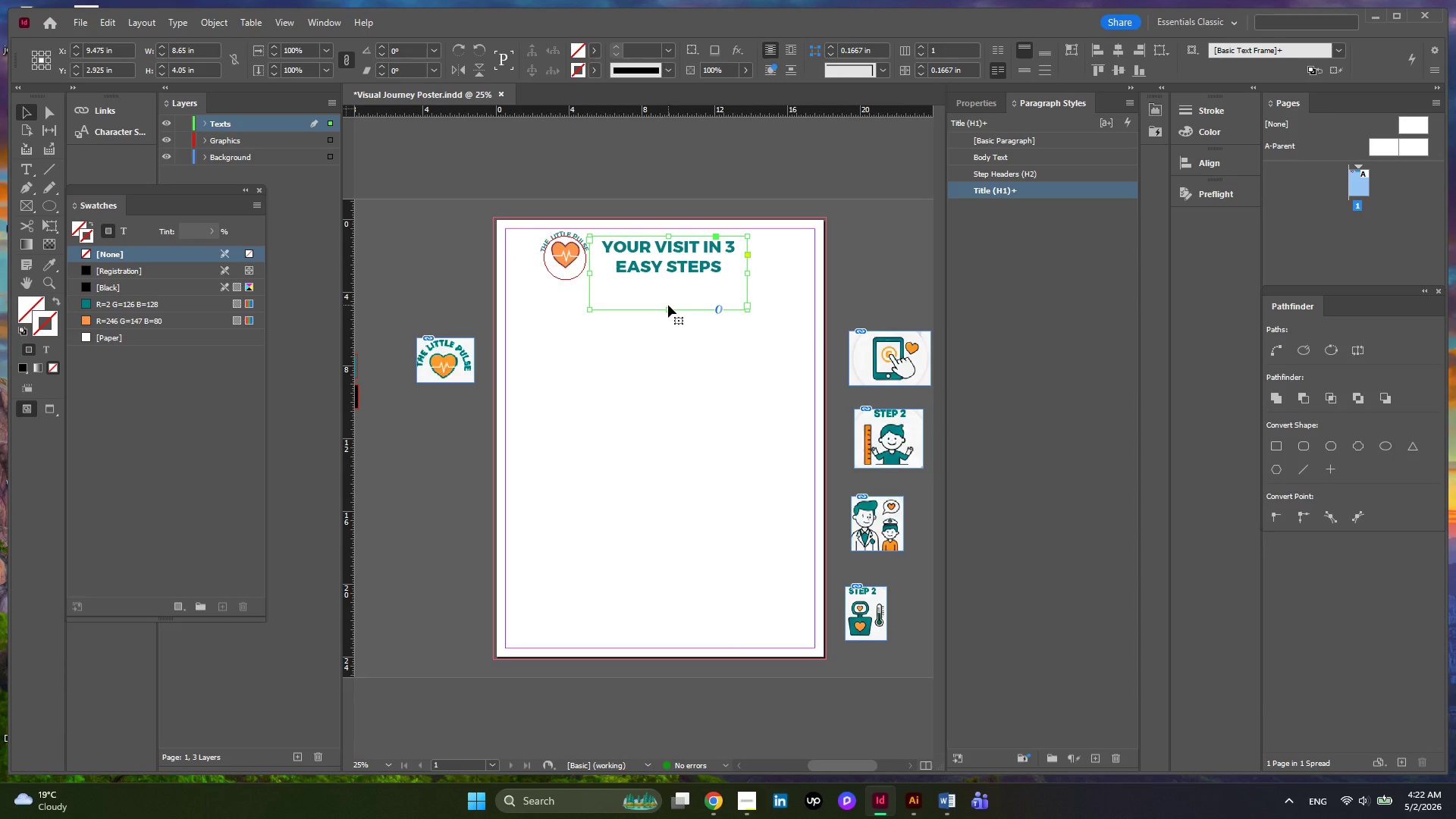 
left_click_drag(start_coordinate=[668, 311], to_coordinate=[668, 280])
 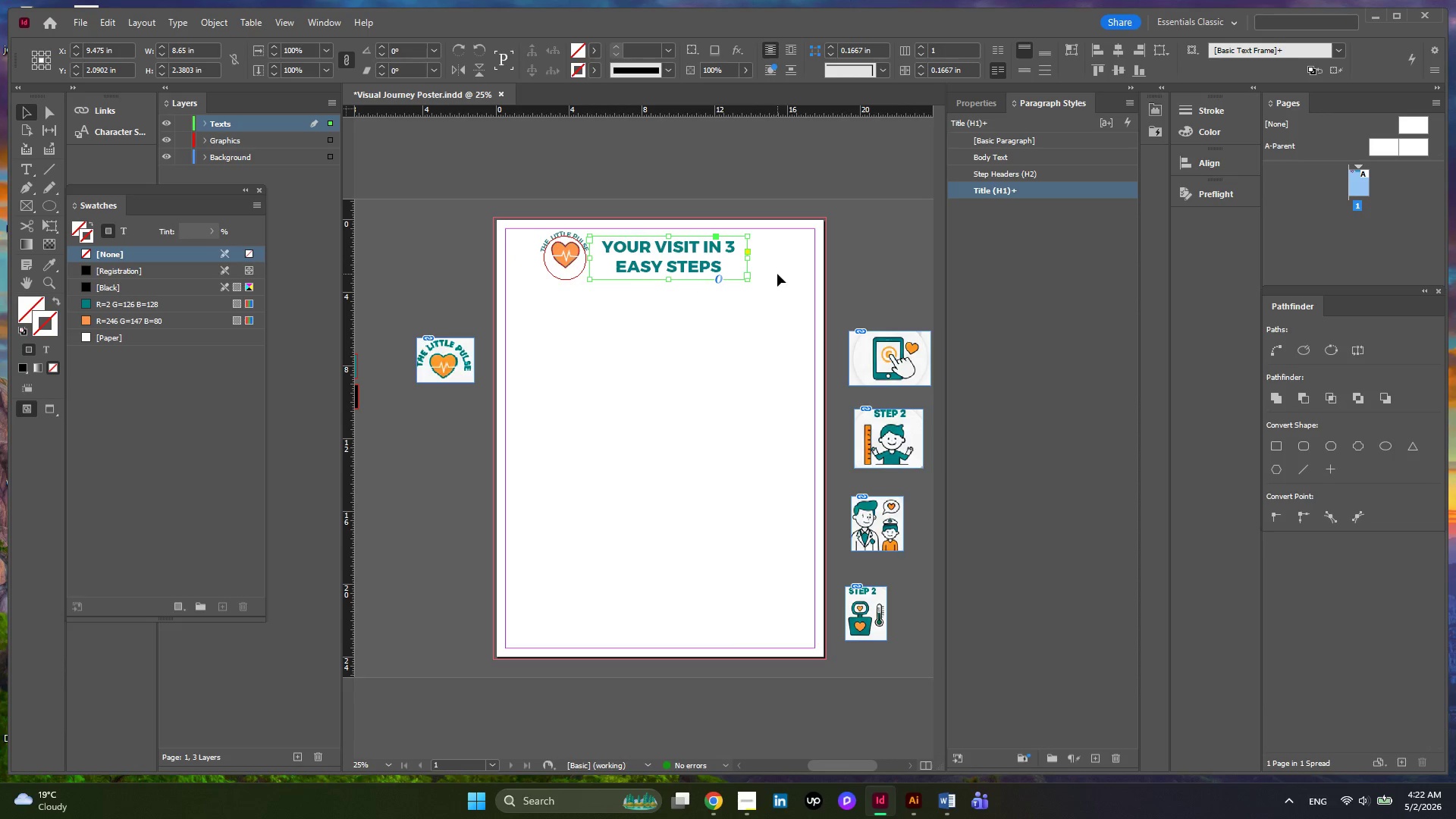 
left_click([777, 274])
 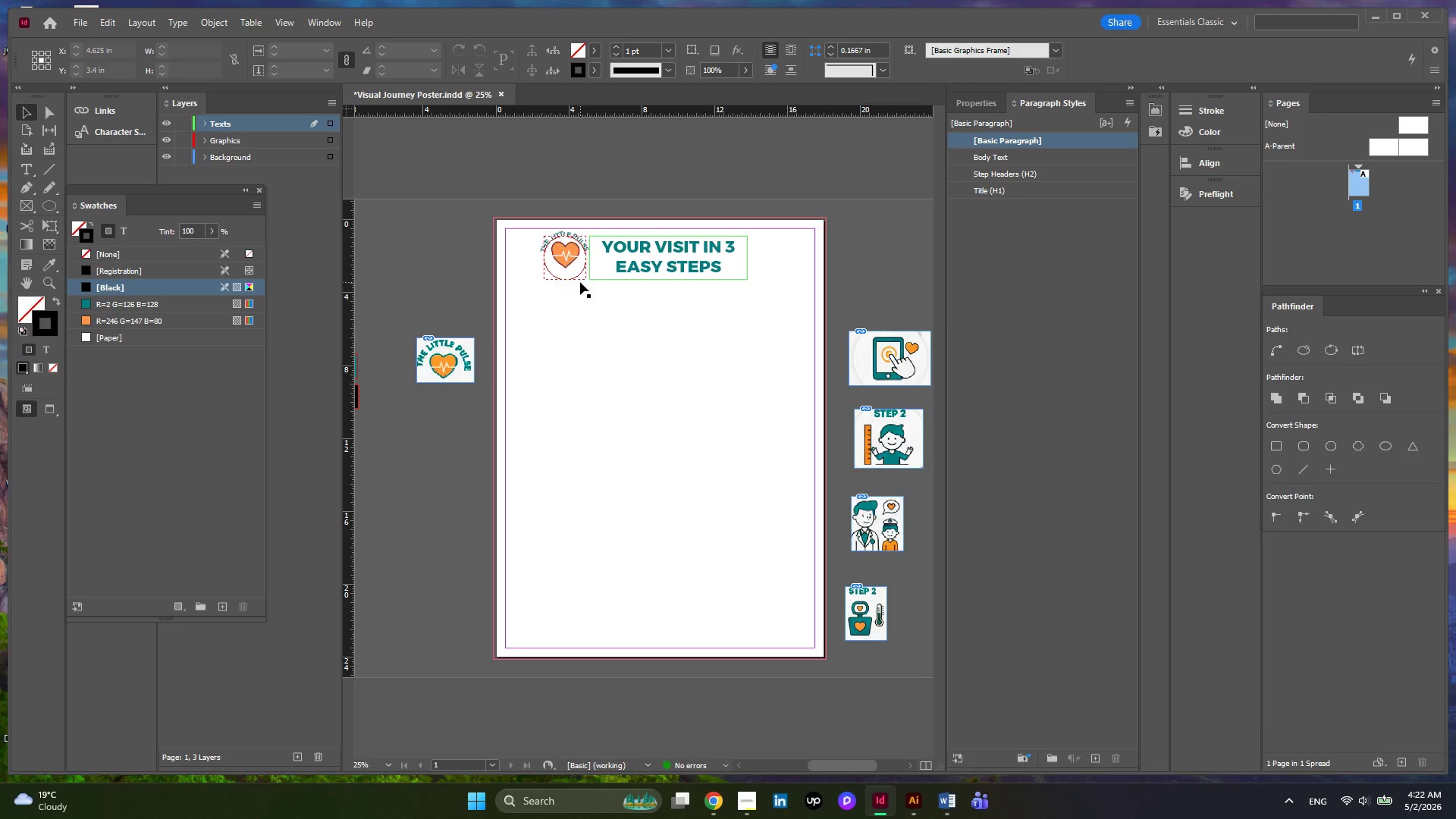 
wait(5.72)
 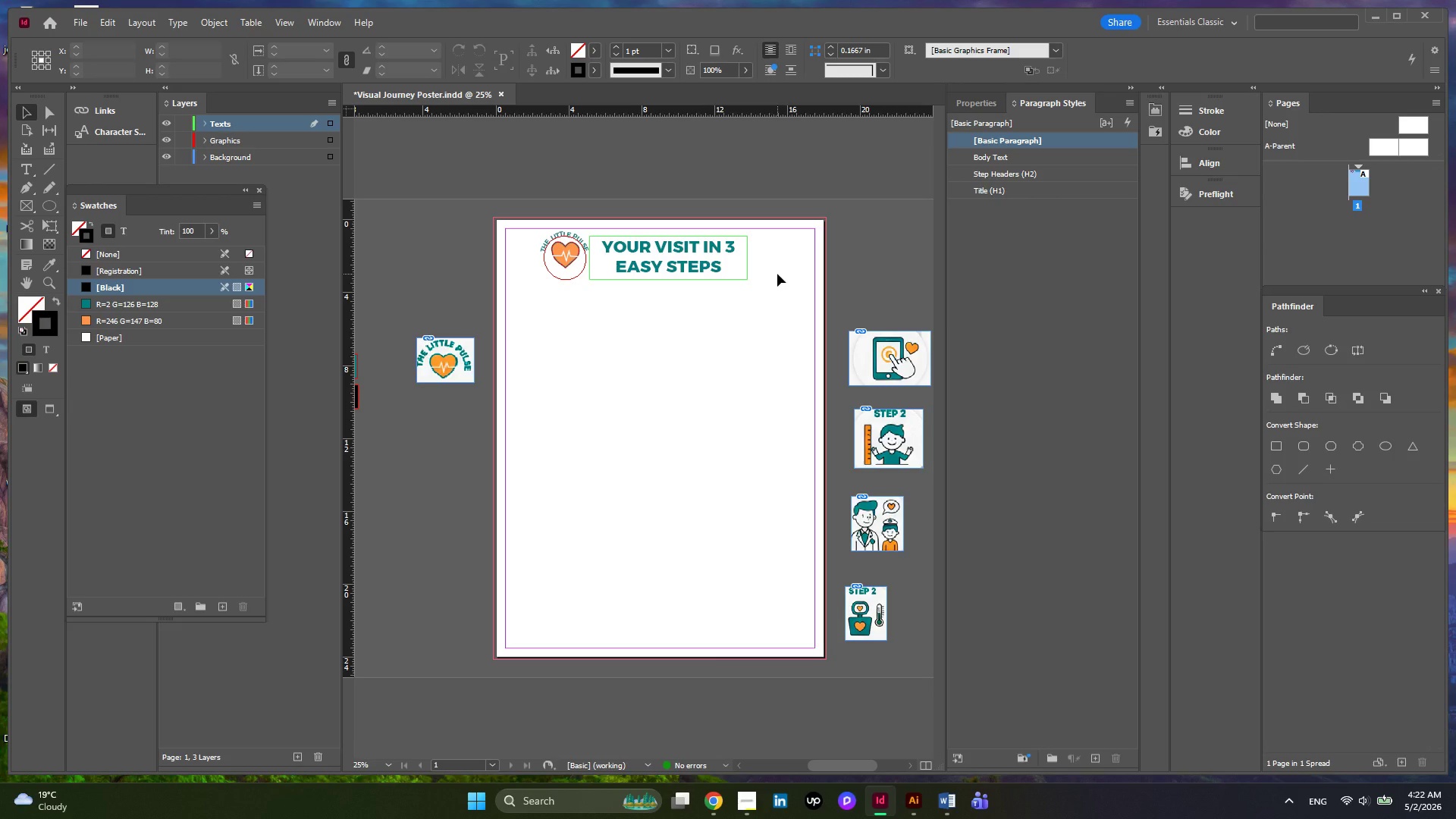 
left_click([146, 17])
 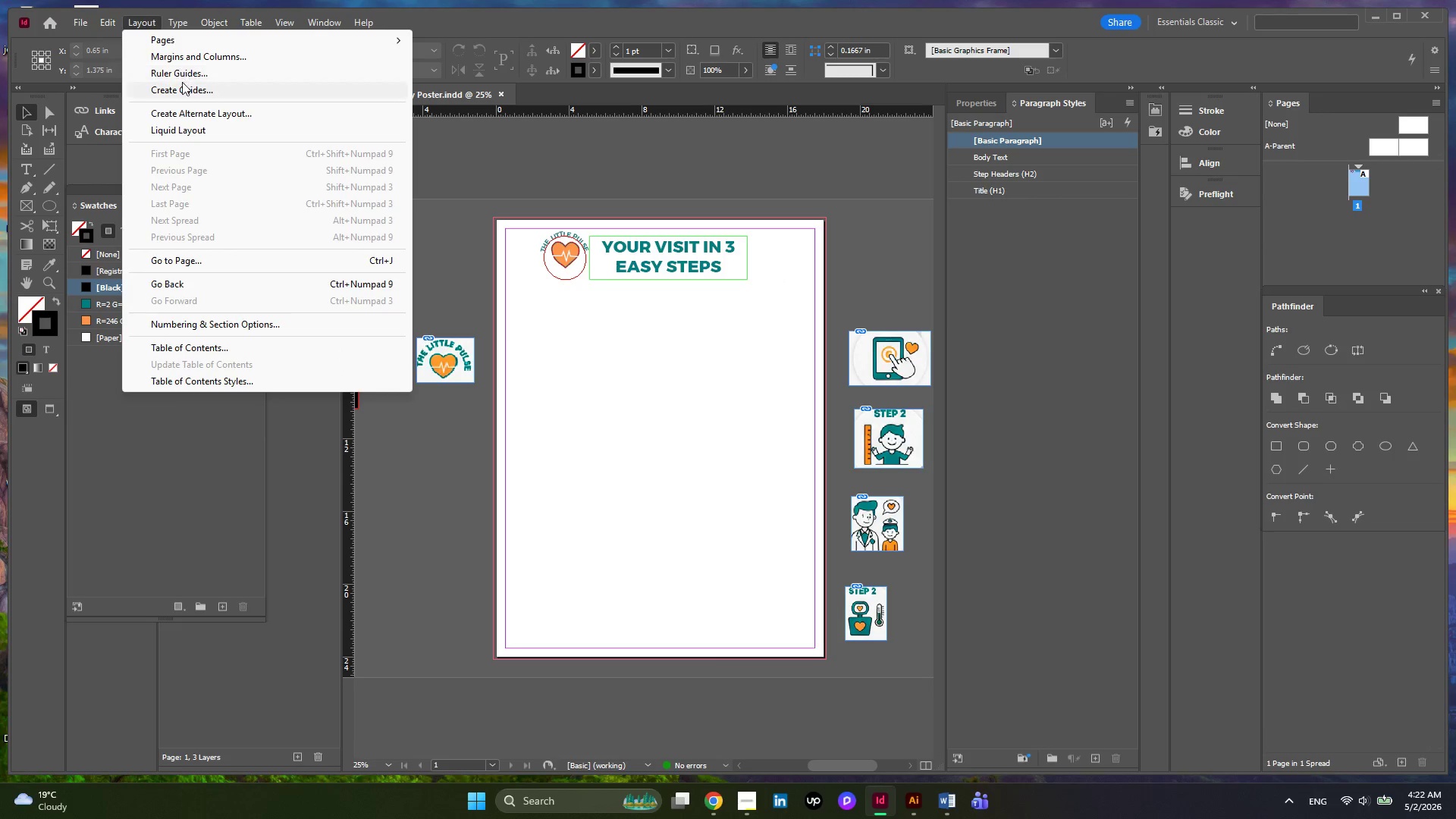 
left_click([182, 83])
 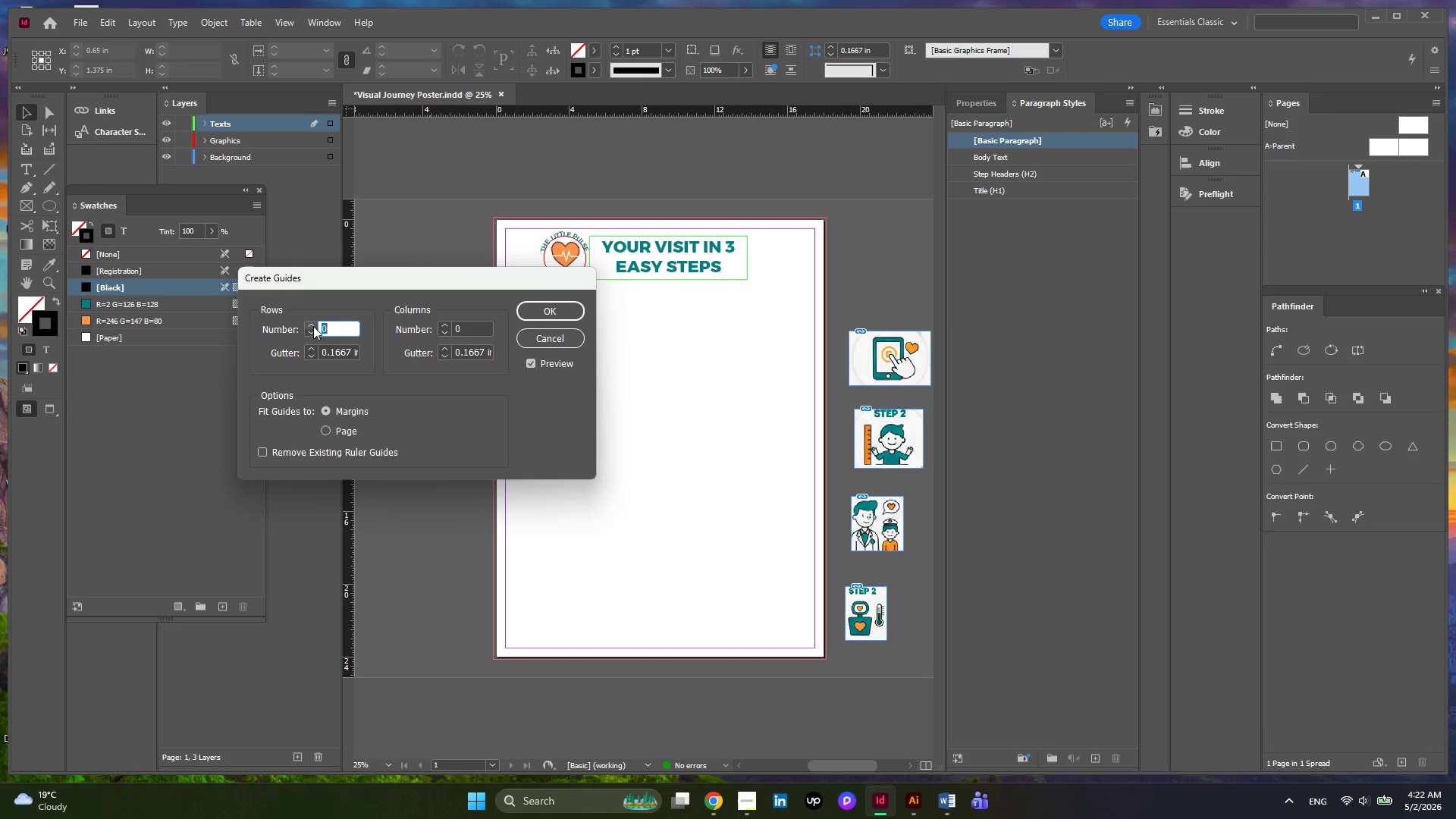 
wait(5.09)
 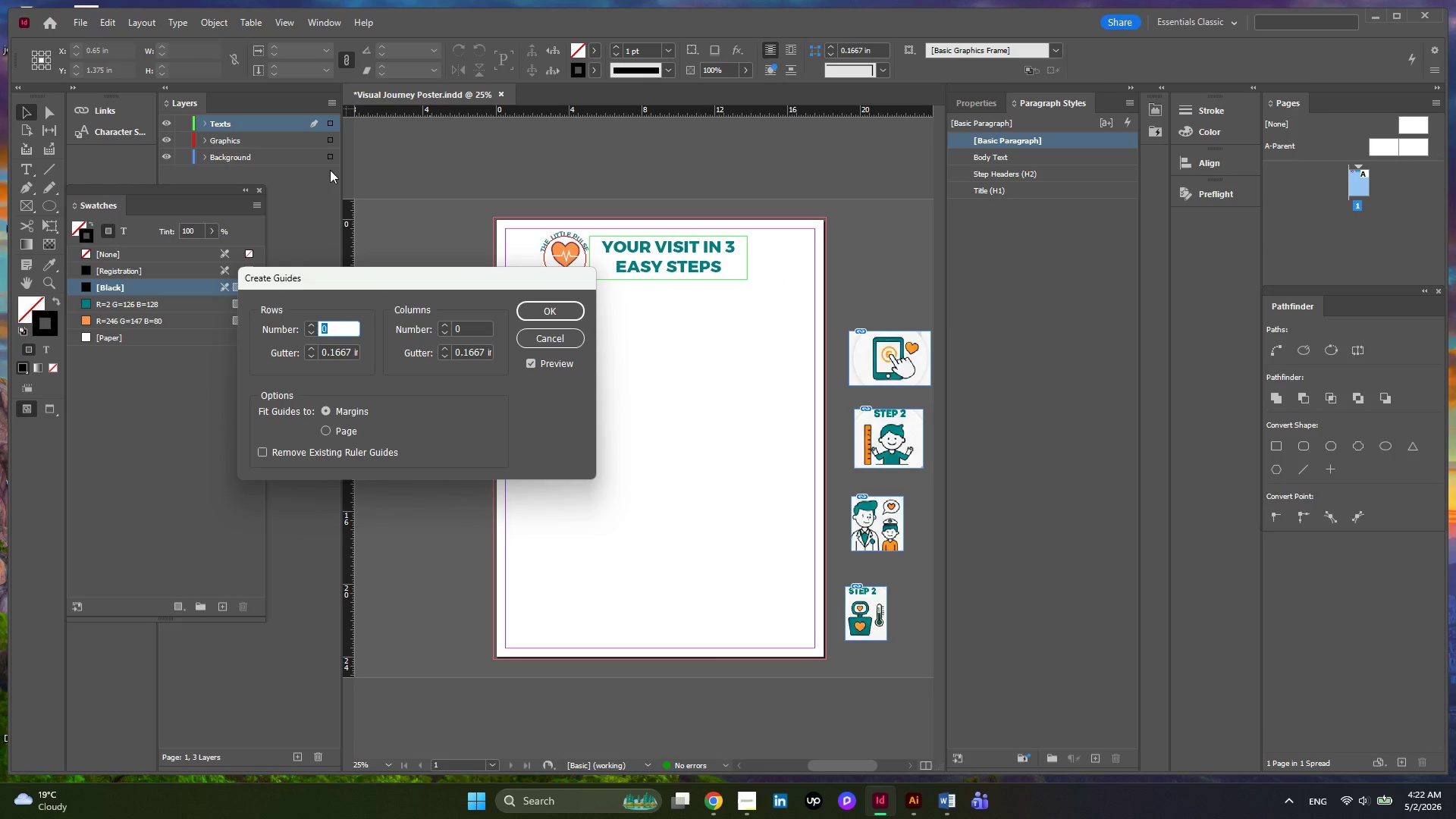 
double_click([313, 326])
 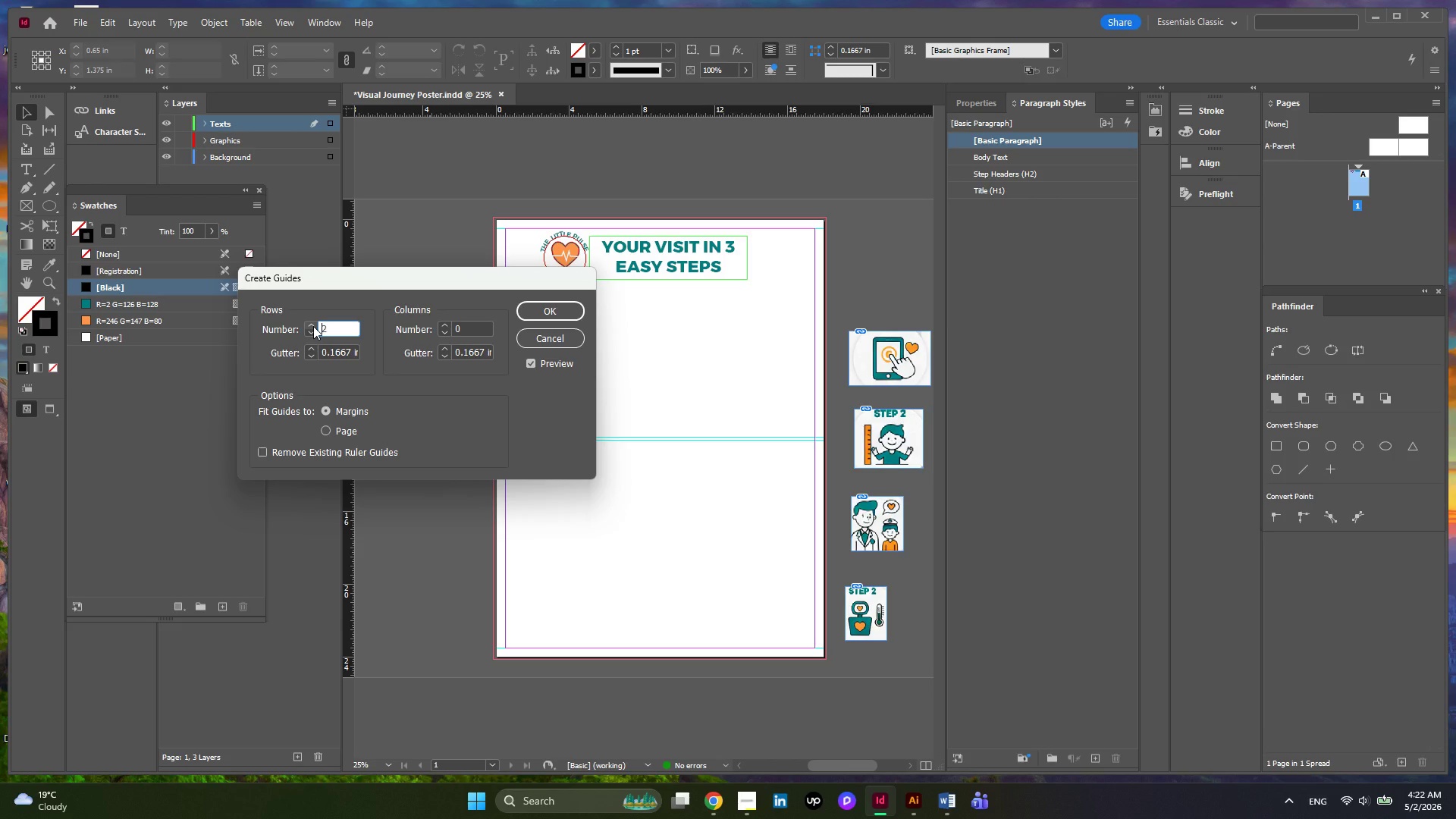 
left_click([313, 326])
 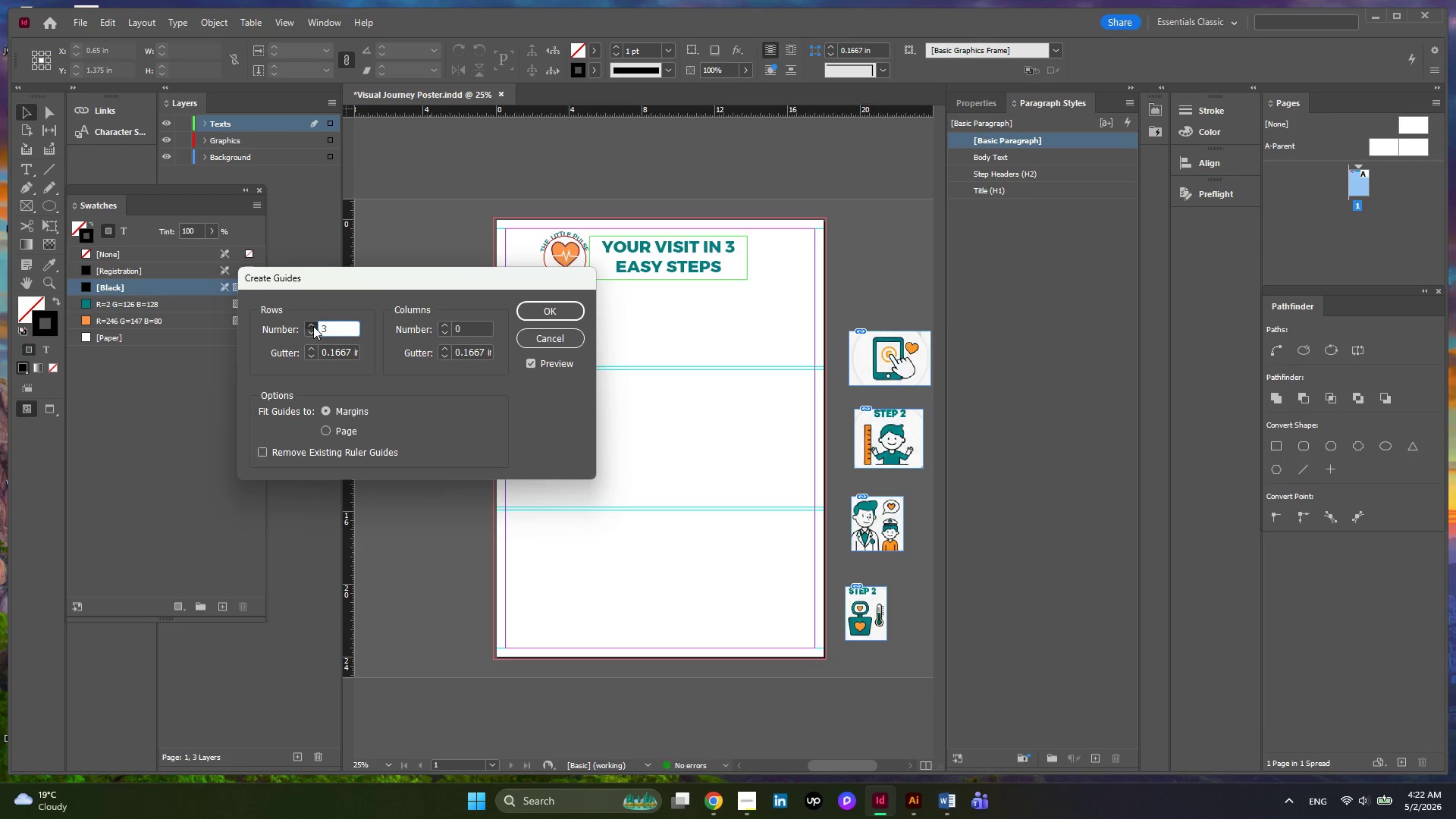 
left_click([313, 326])
 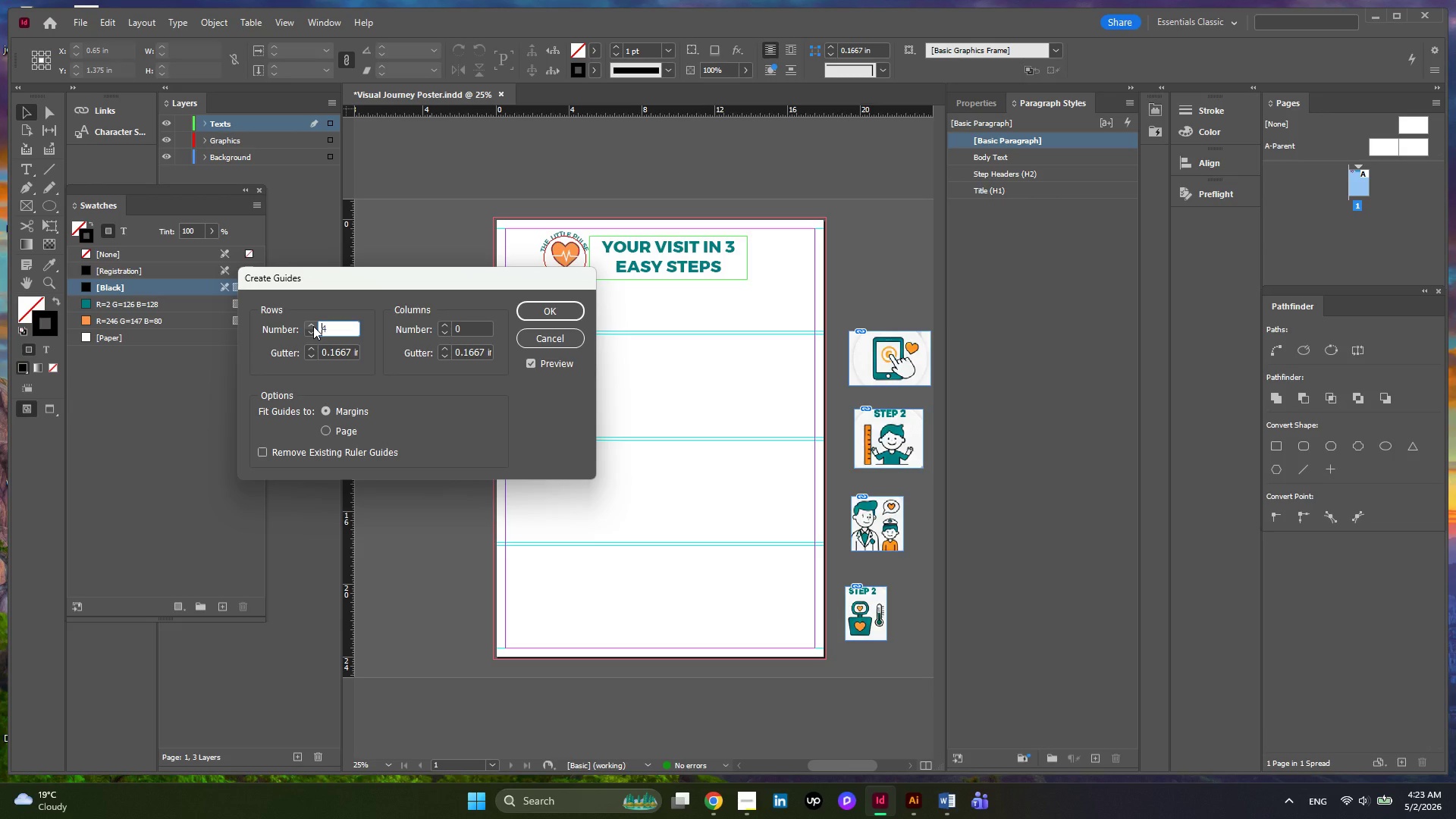 
left_click([313, 326])
 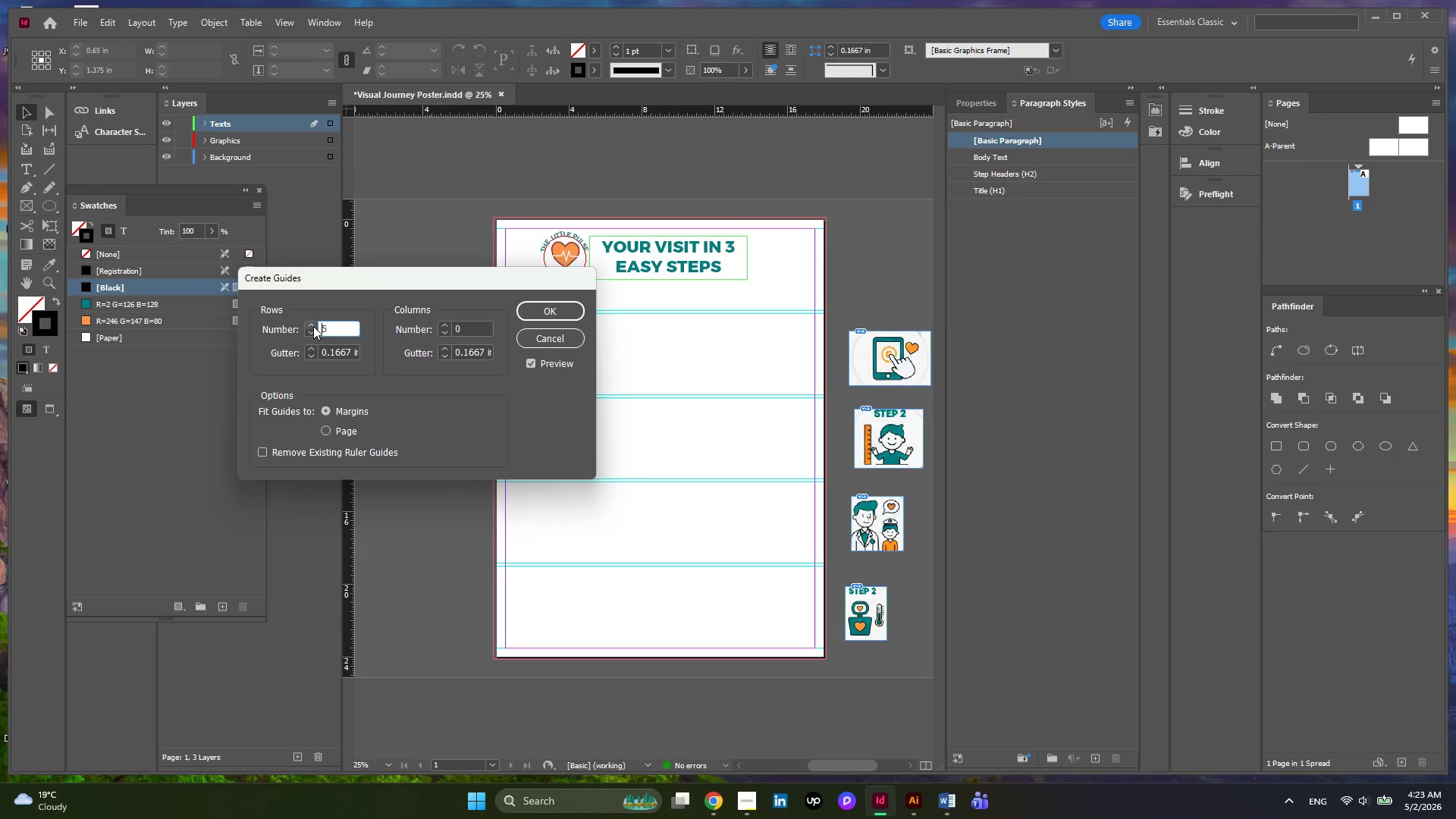 
wait(9.23)
 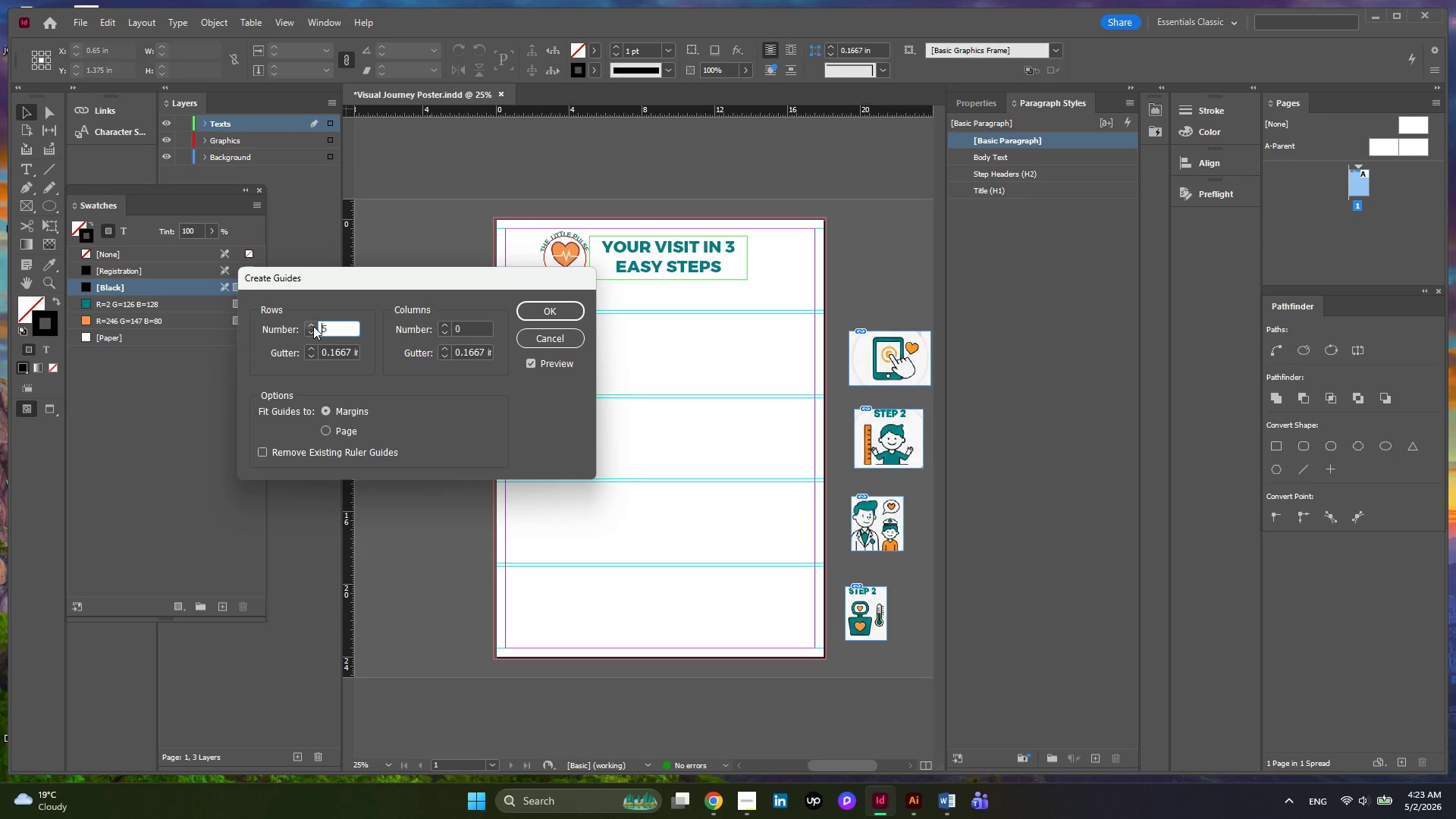 
left_click([441, 325])
 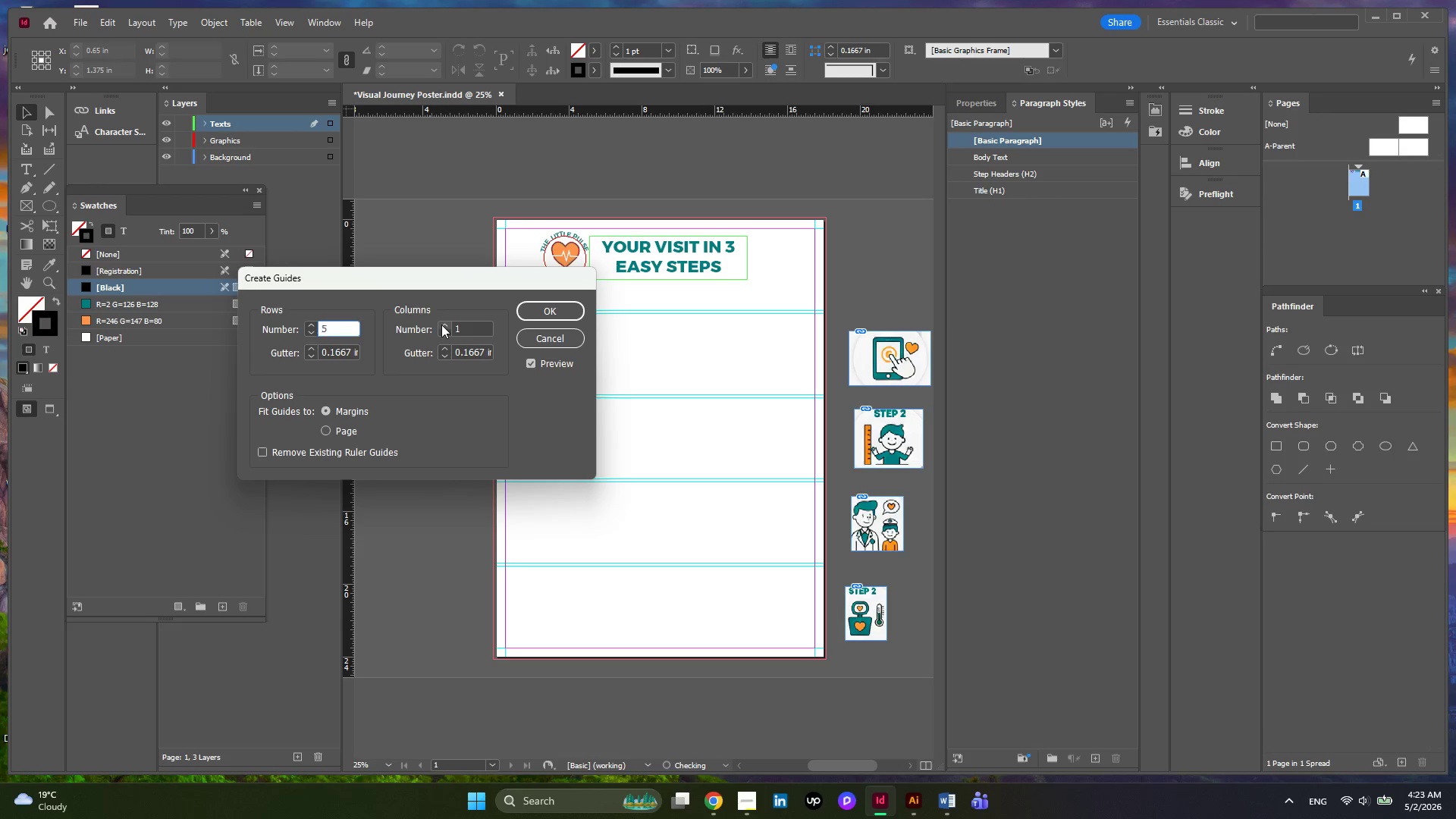 
left_click([441, 325])
 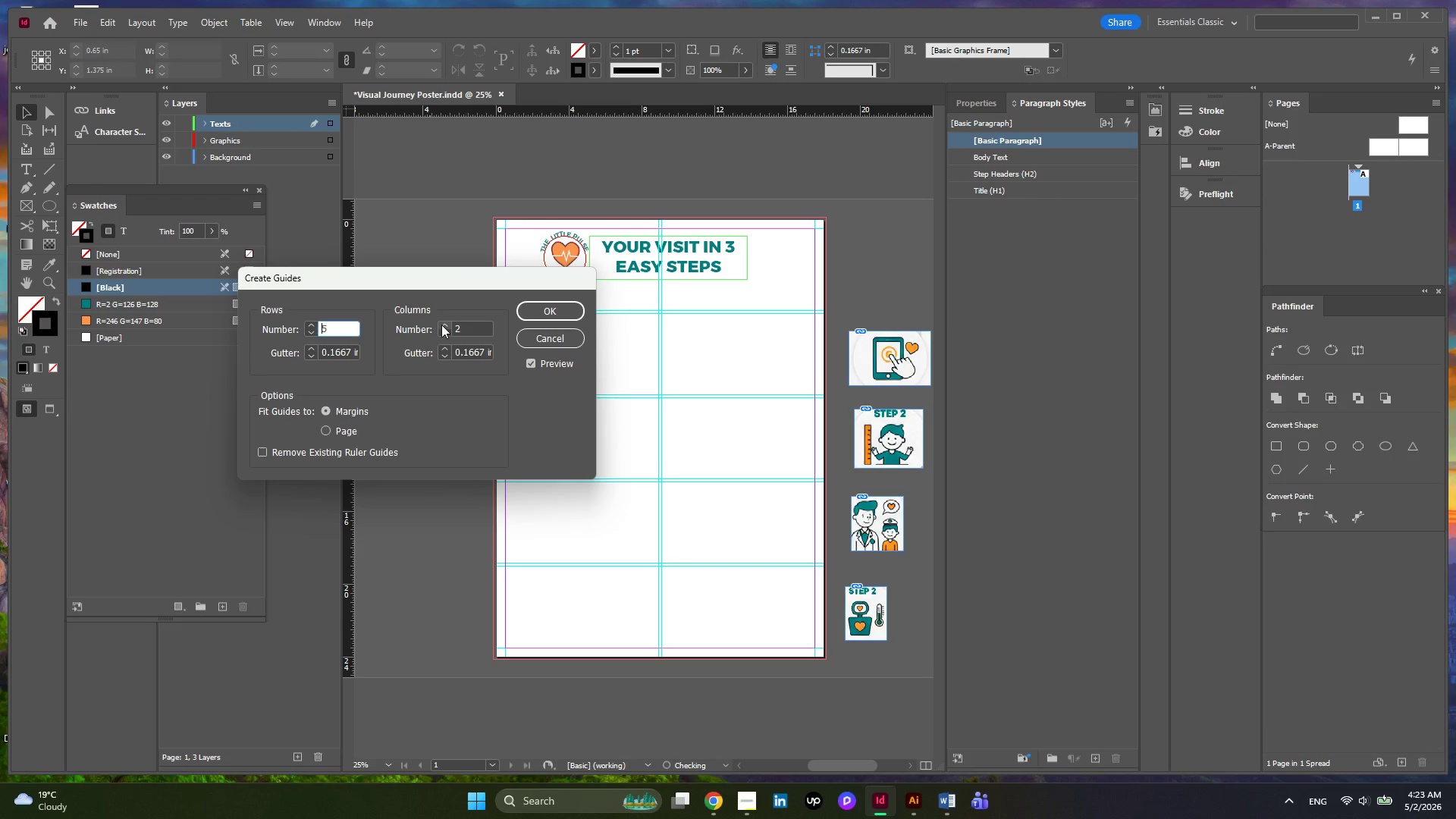 
left_click([441, 325])
 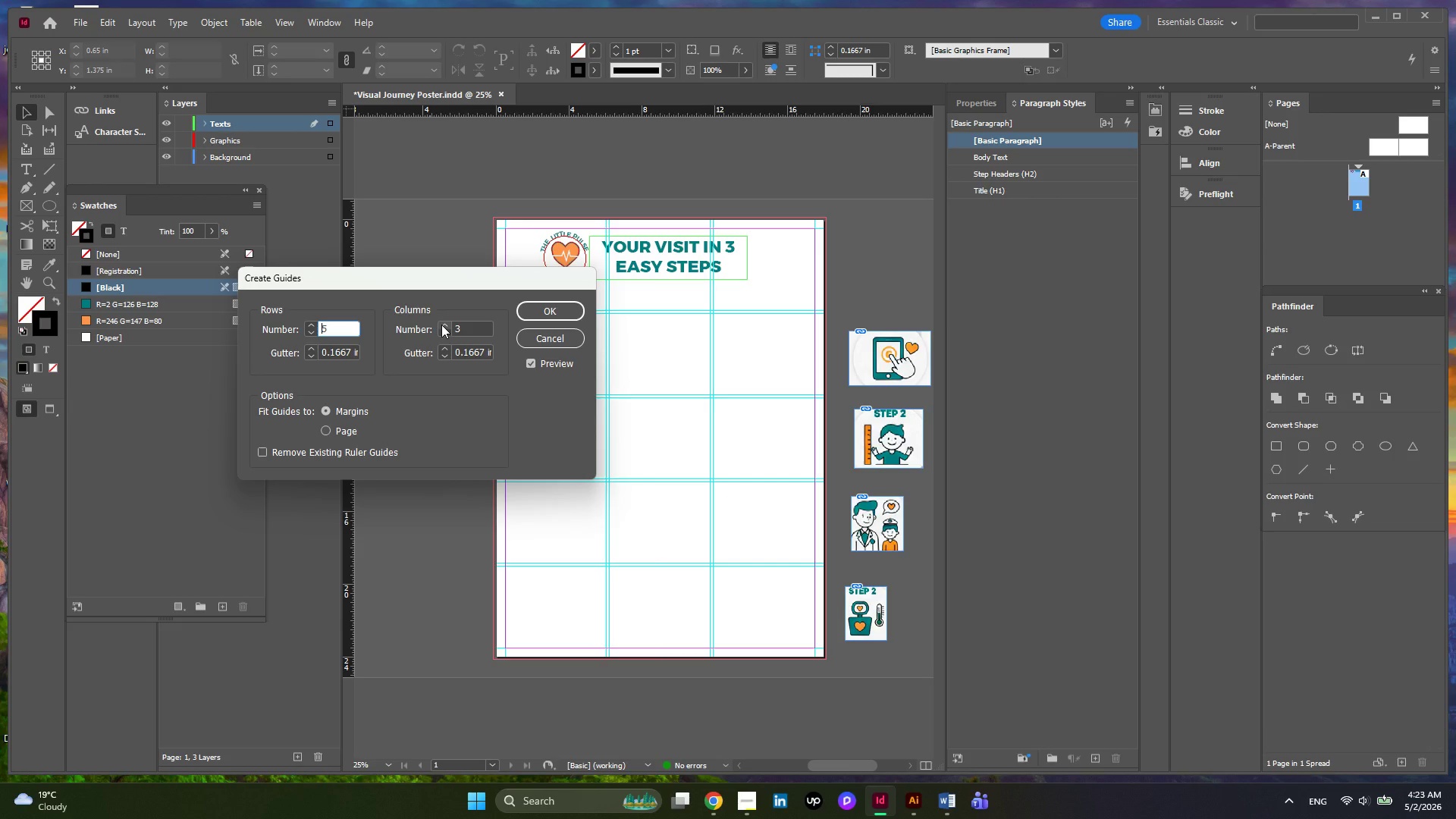 
left_click([441, 325])
 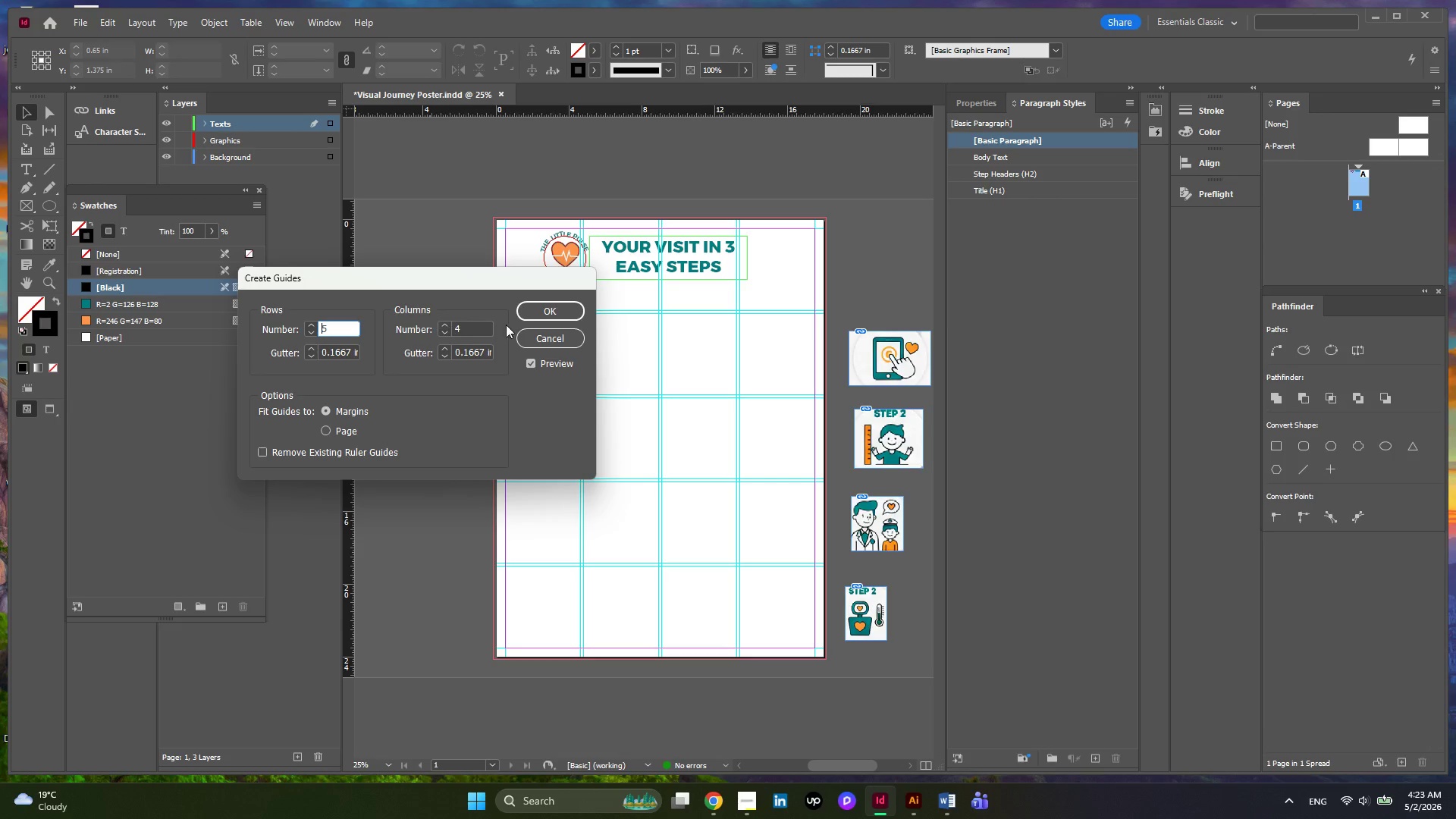 
left_click([535, 315])
 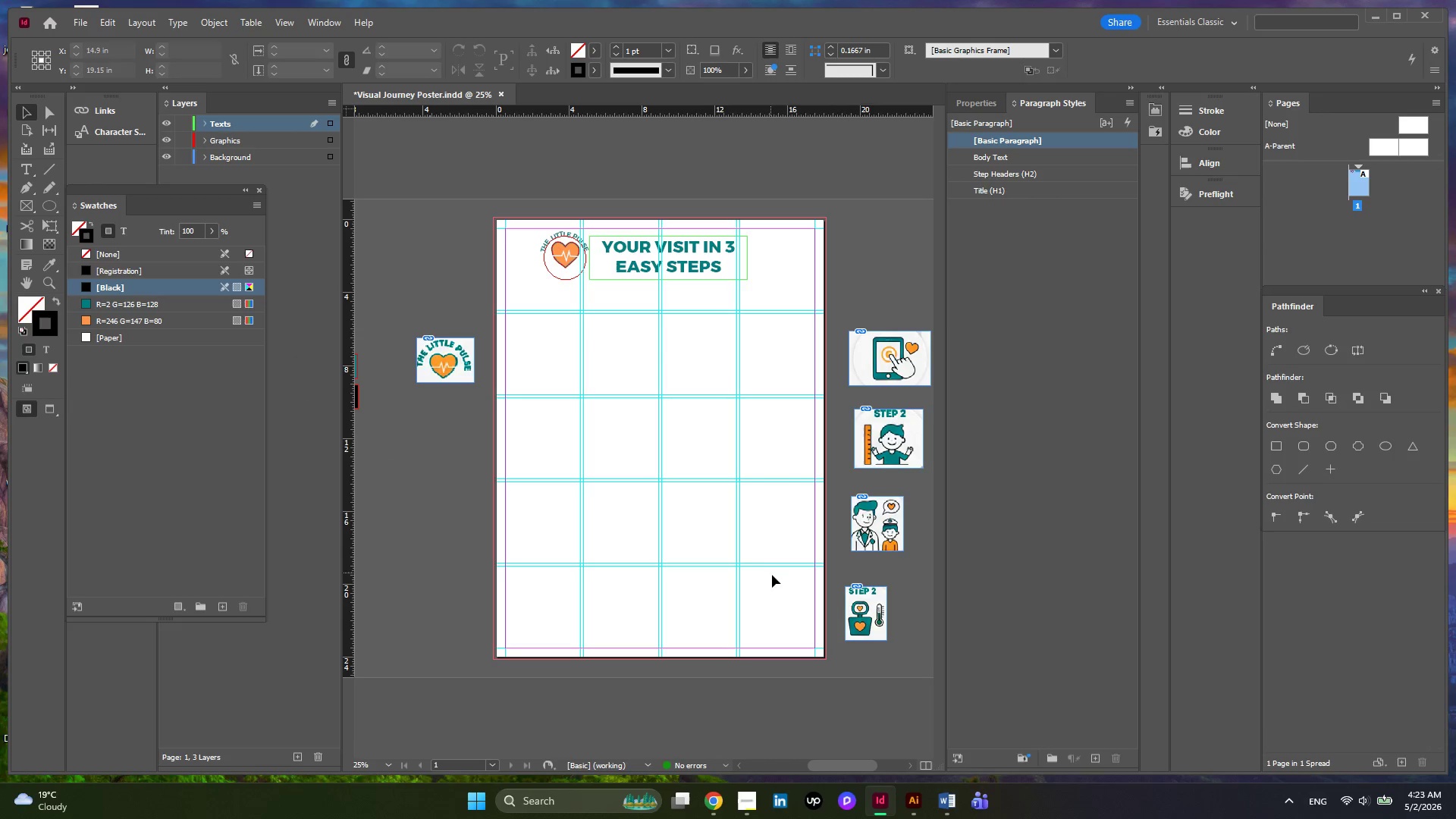 
left_click_drag(start_coordinate=[772, 589], to_coordinate=[547, 303])
 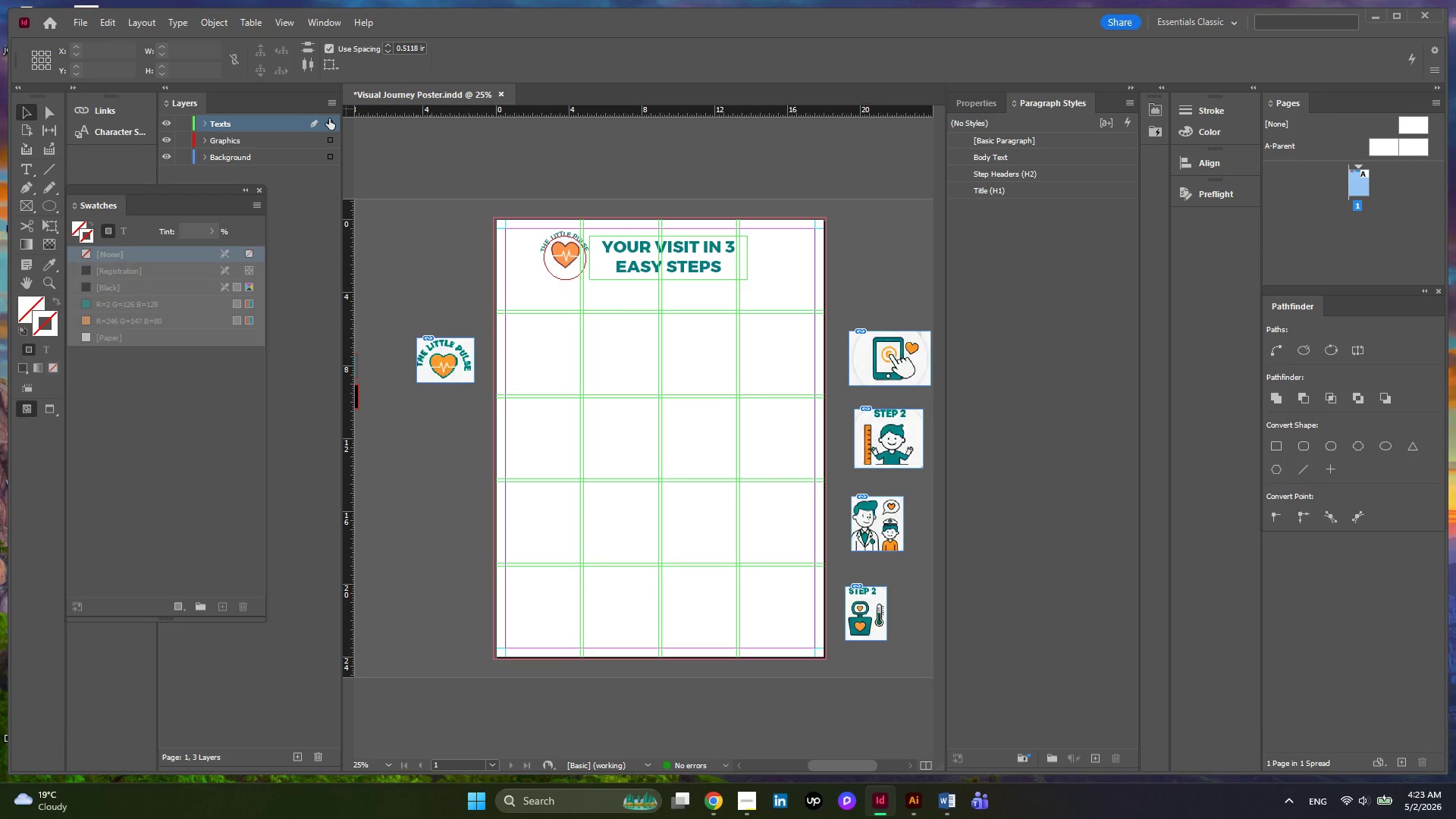 
left_click_drag(start_coordinate=[329, 119], to_coordinate=[333, 163])
 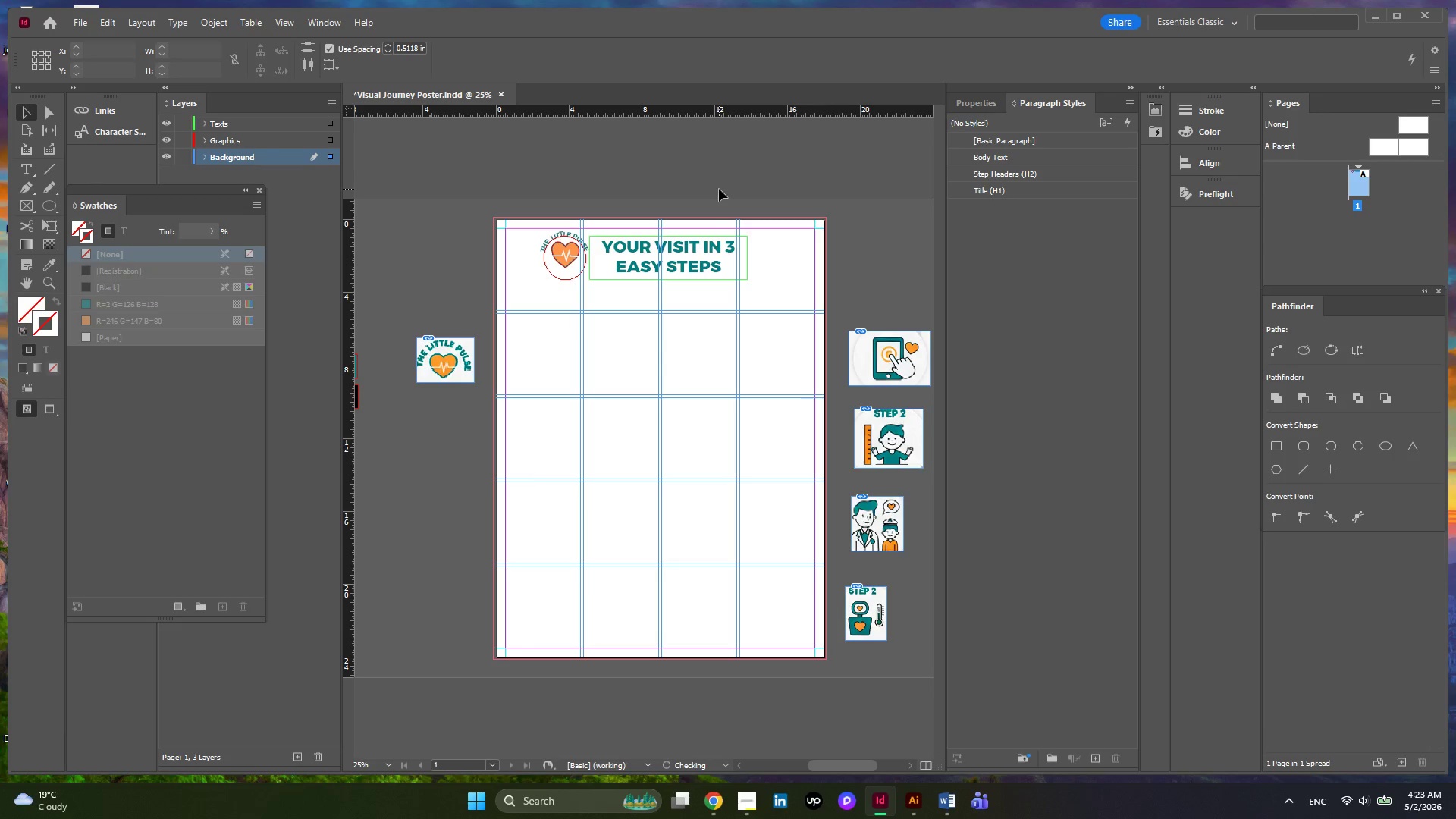 
left_click([719, 189])
 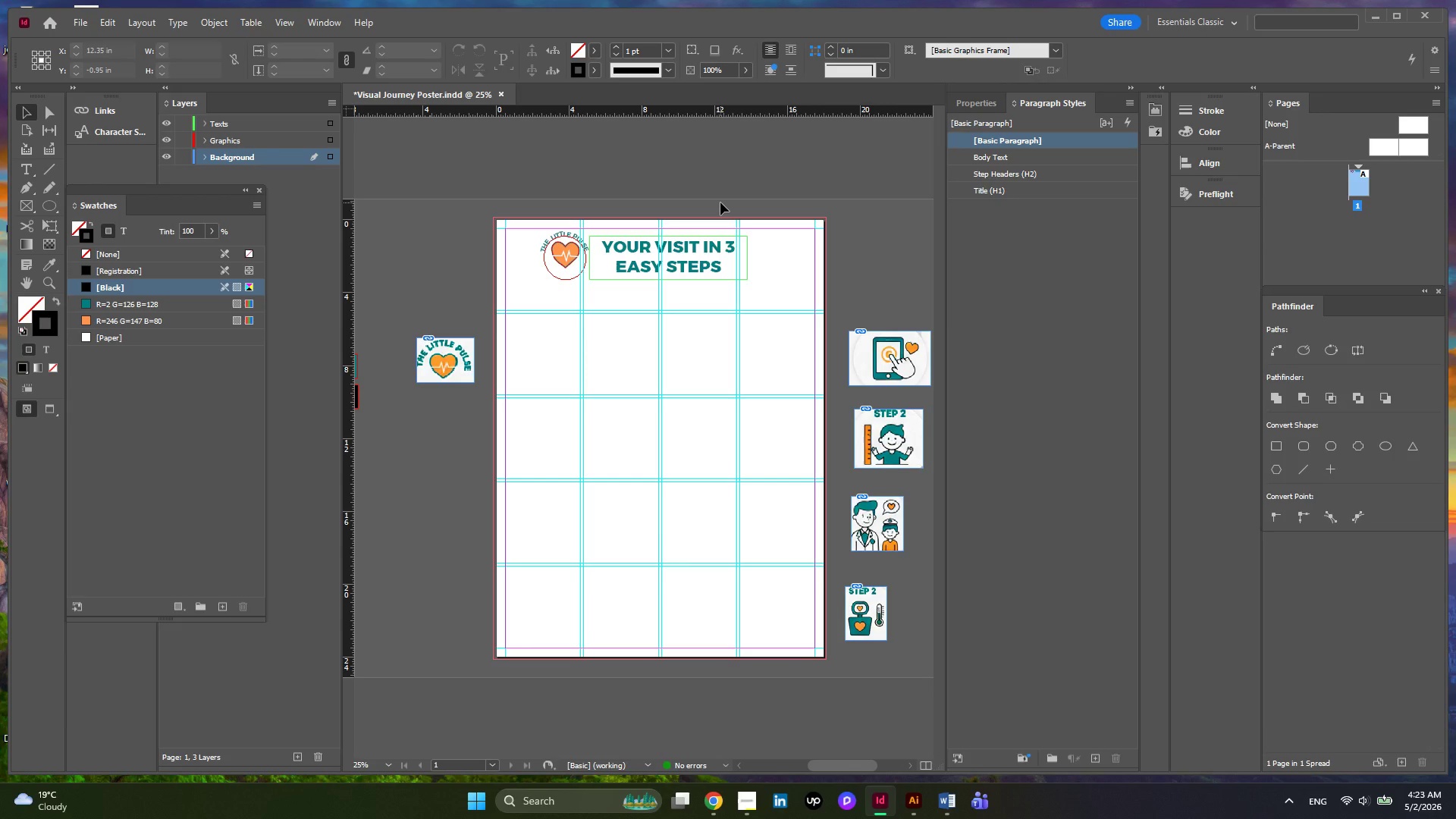 
left_click([881, 375])
 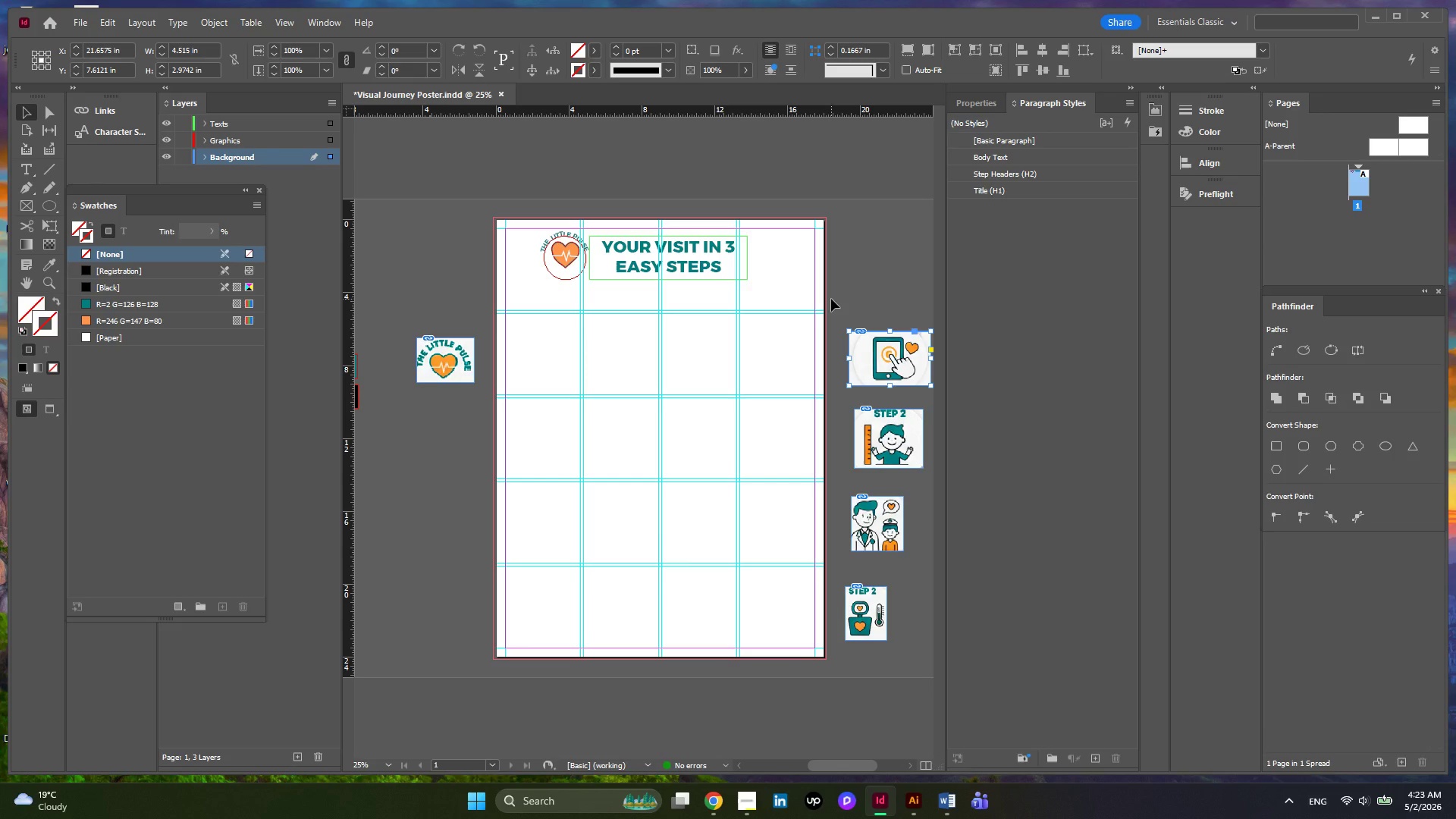 
hold_key(key=AltLeft, duration=0.58)
scroll: coordinate [744, 264], scroll_direction: none, amount: 0.0
 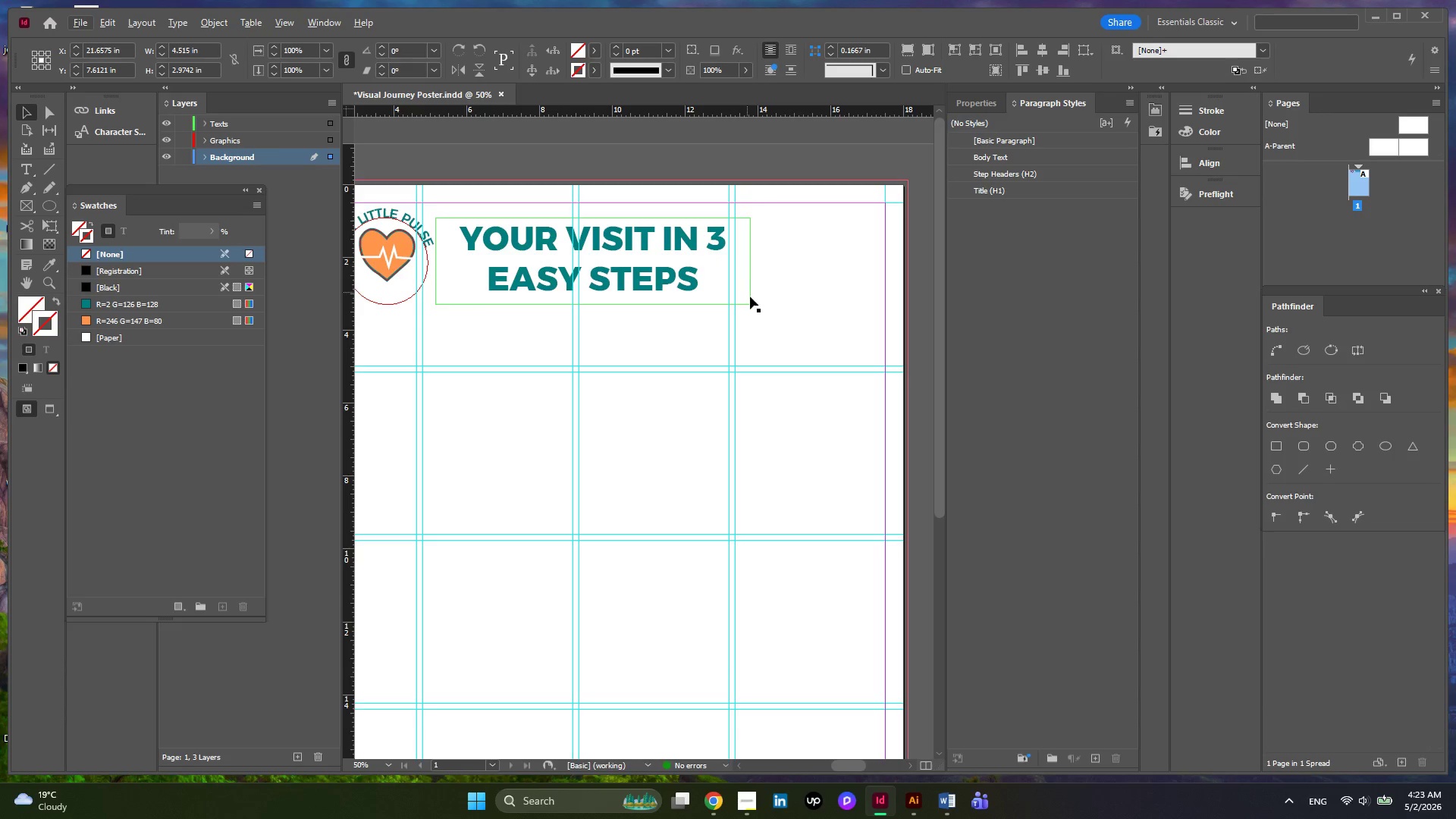 
hold_key(key=AltLeft, duration=0.34)
scroll: coordinate [751, 299], scroll_direction: none, amount: 0.0
 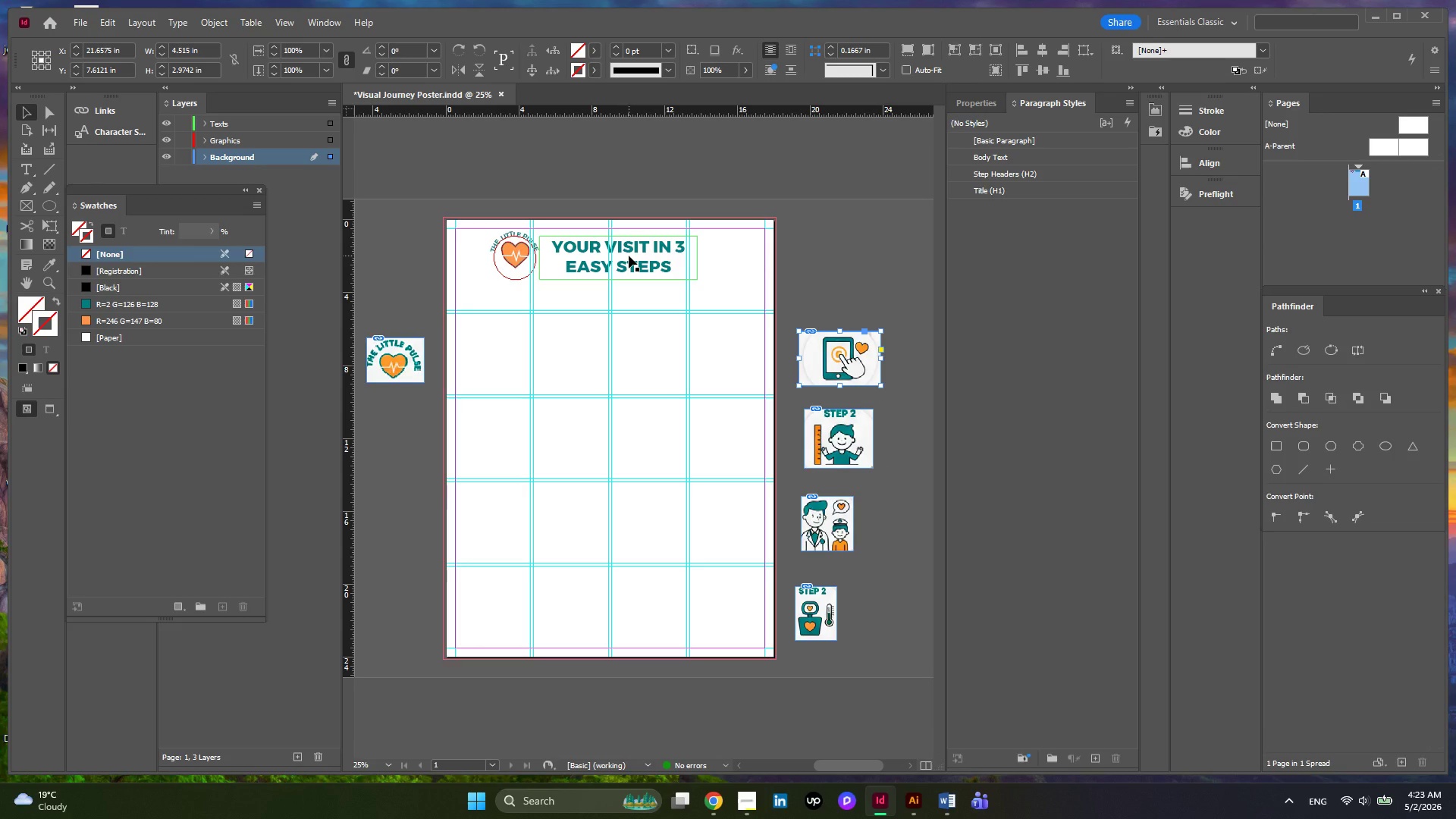 
left_click([629, 256])
 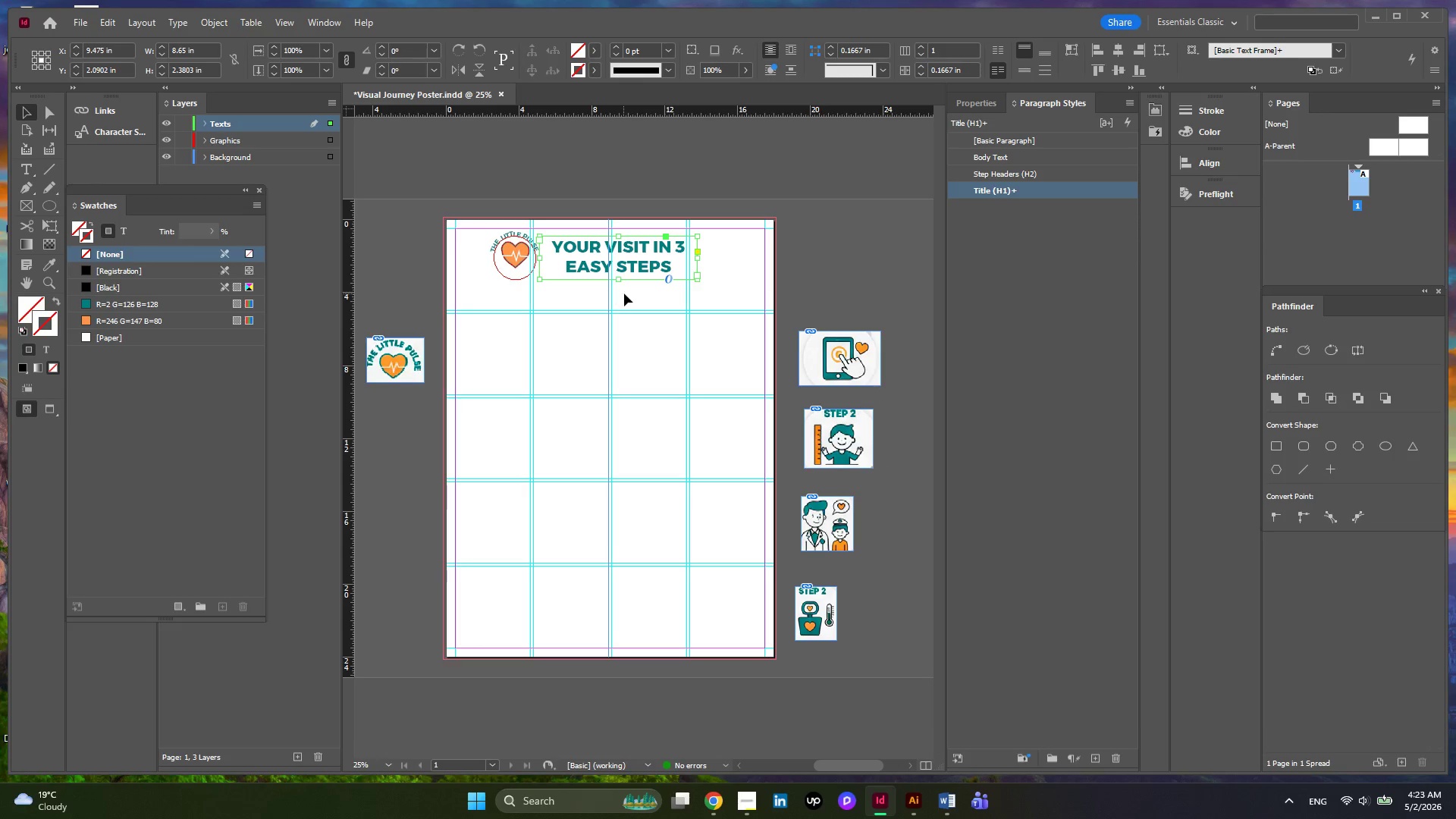 
left_click_drag(start_coordinate=[654, 297], to_coordinate=[519, 253])
 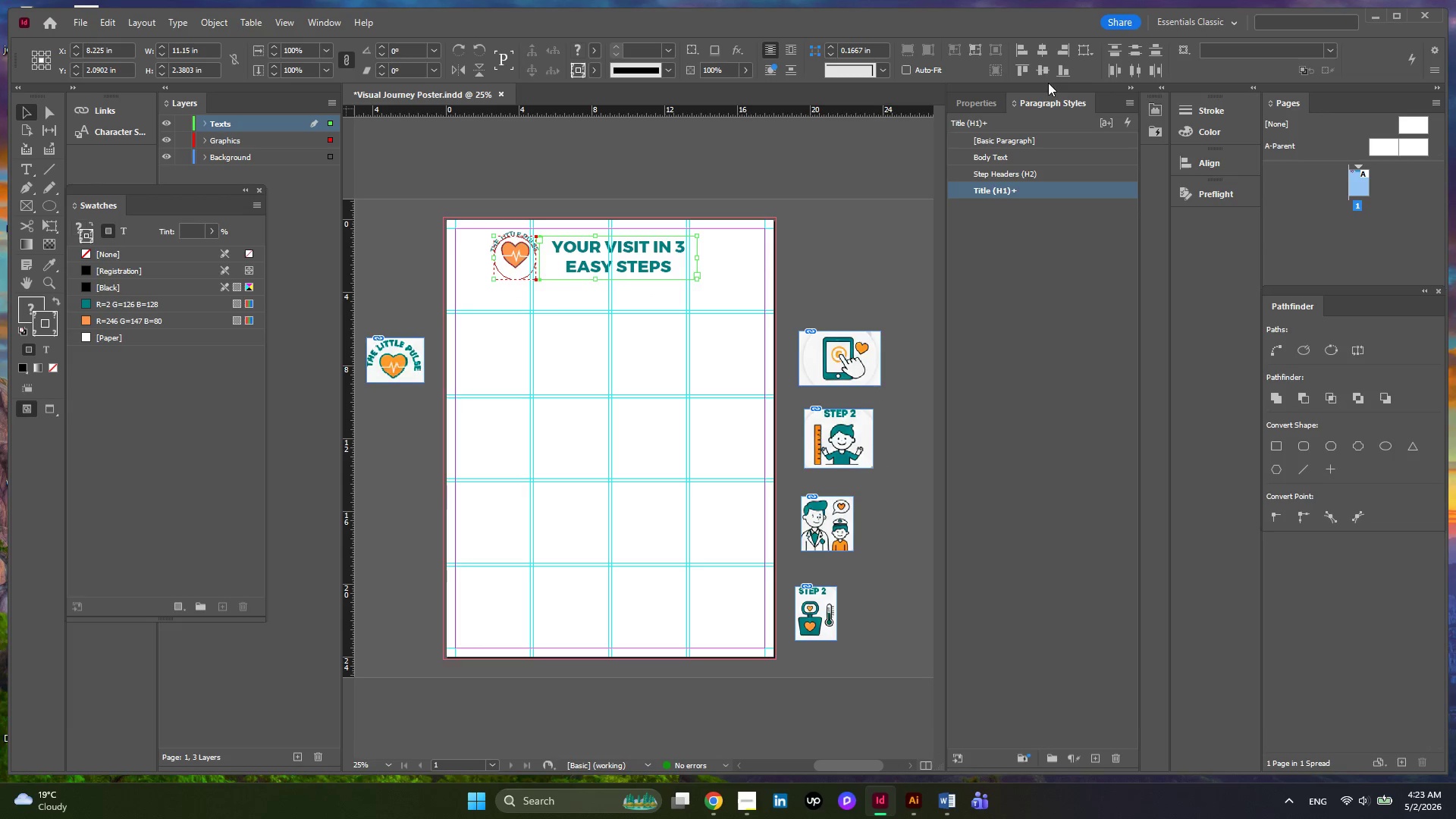 
left_click([1046, 58])
 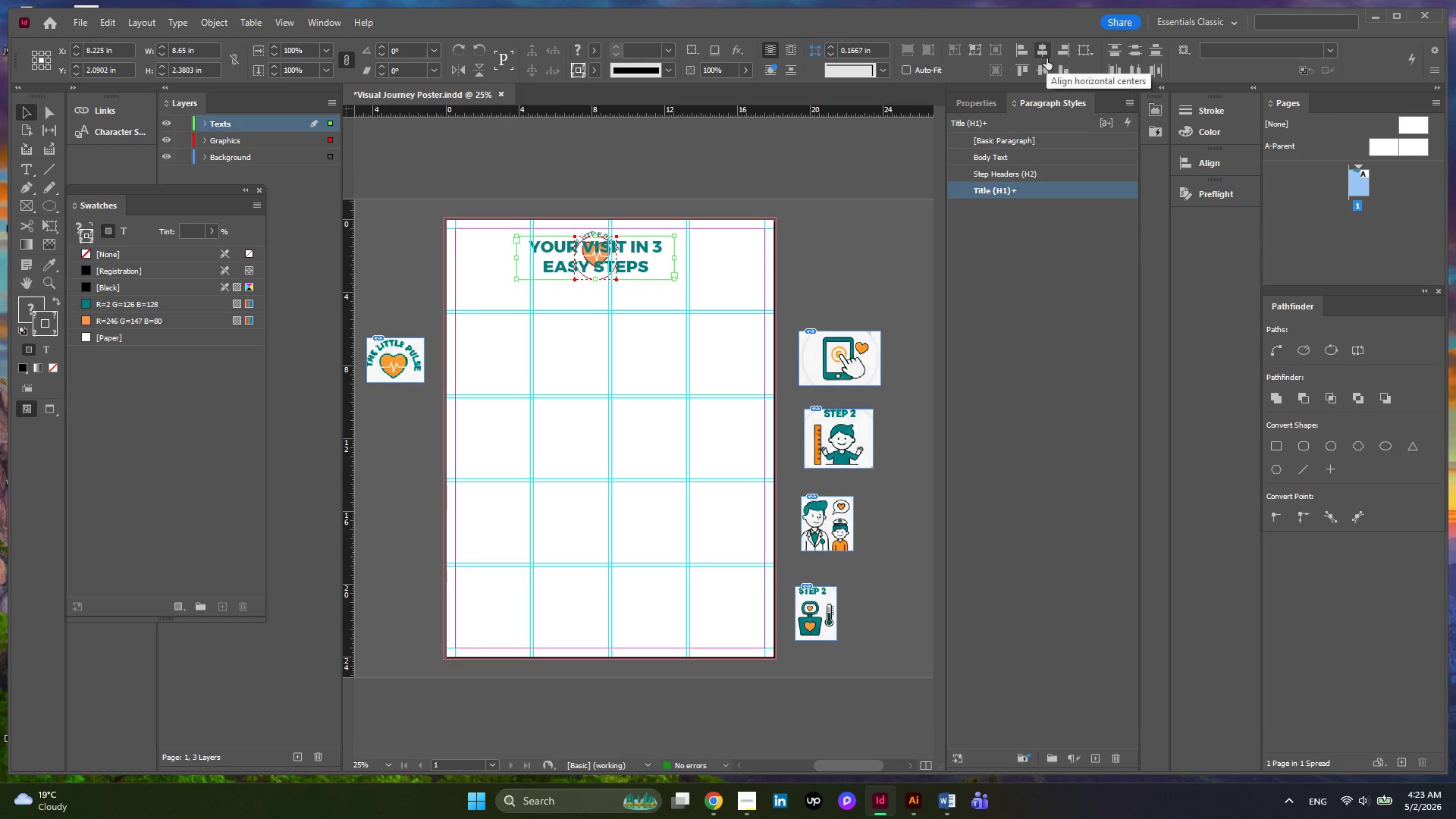 
key(Control+Z)
 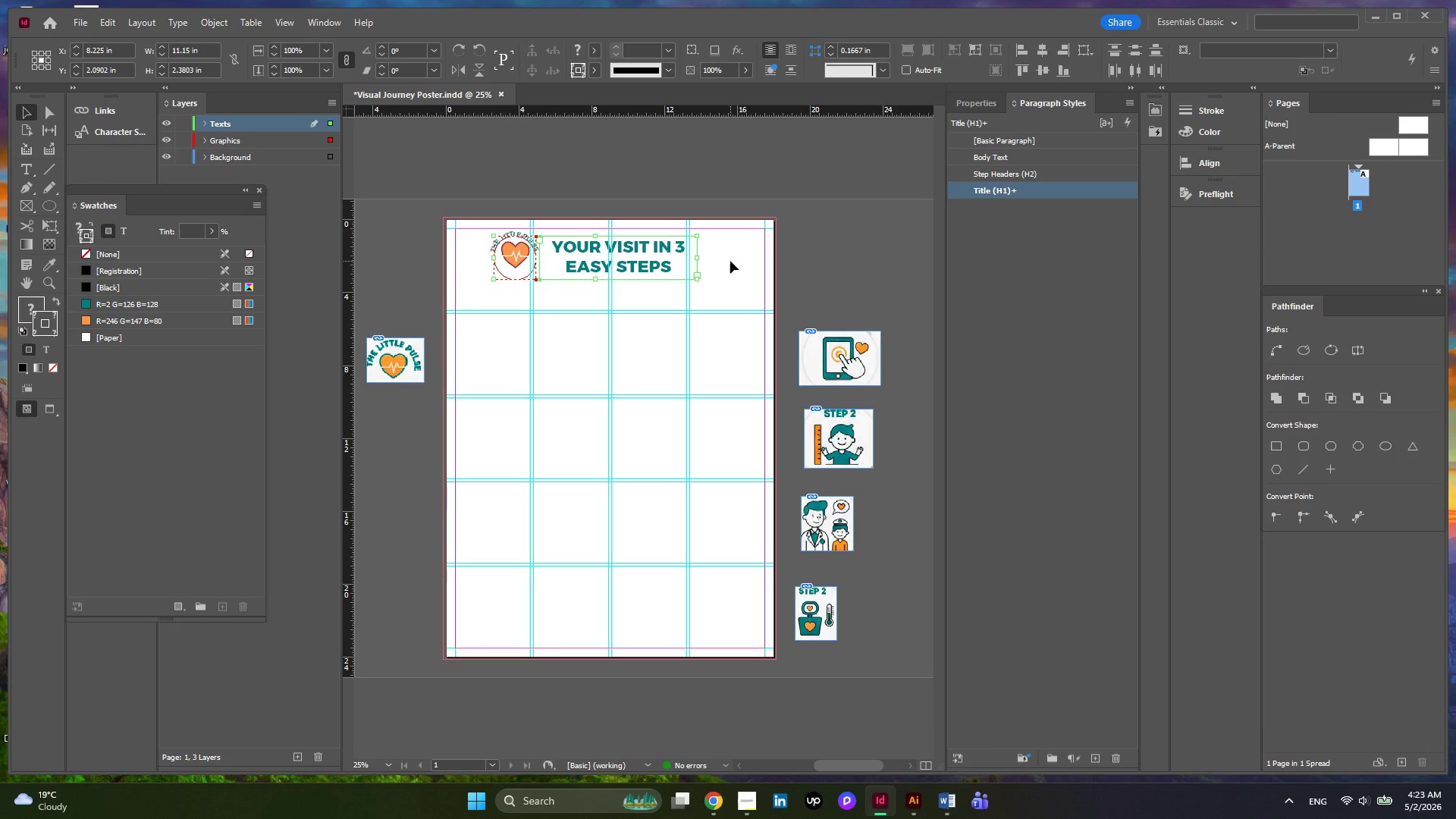 
left_click([730, 261])
 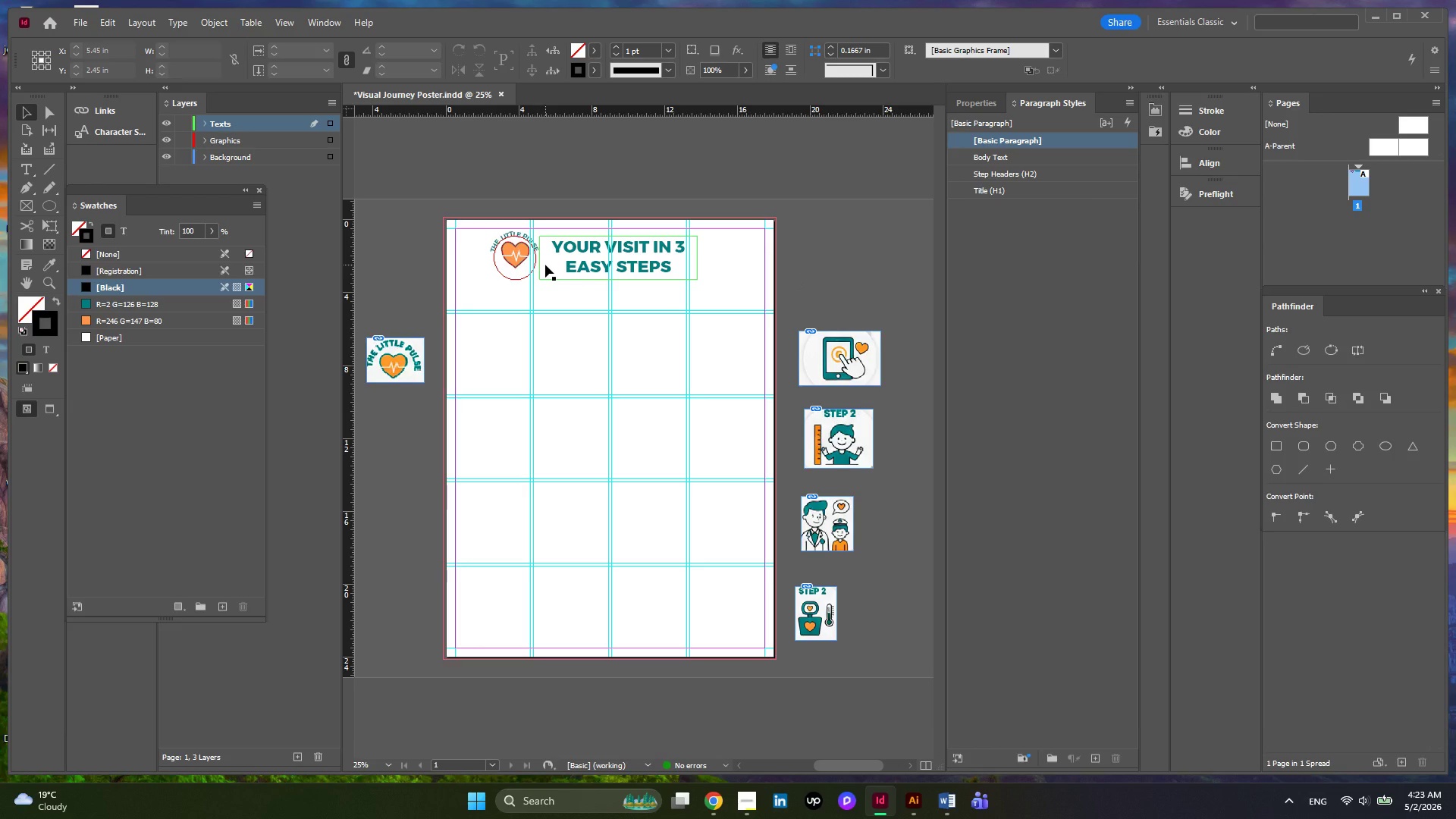 
hold_key(key=AltLeft, duration=0.47)
scroll: coordinate [545, 265], scroll_direction: up, amount: 1.0
 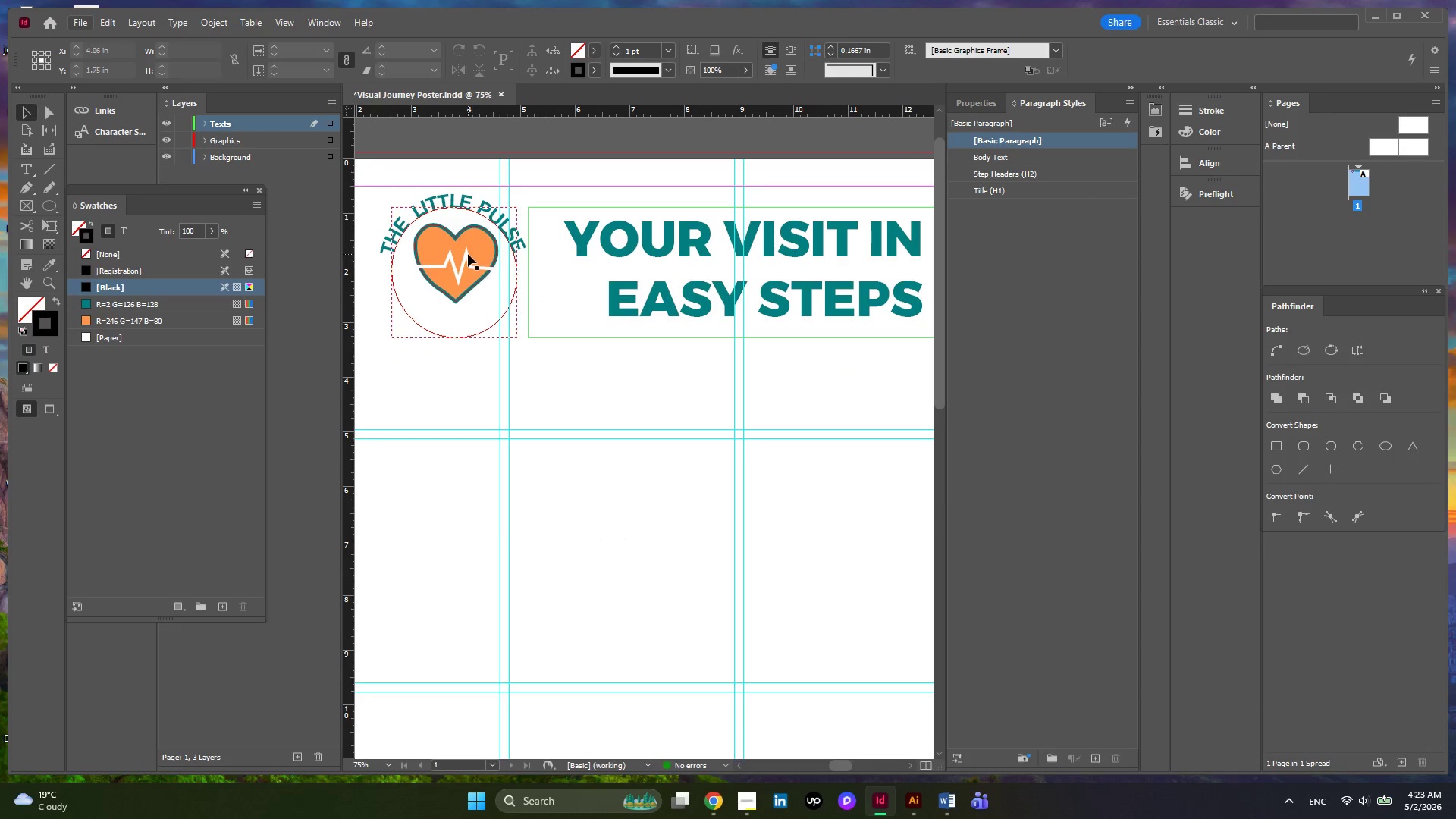 
left_click_drag(start_coordinate=[468, 254], to_coordinate=[468, 272])
 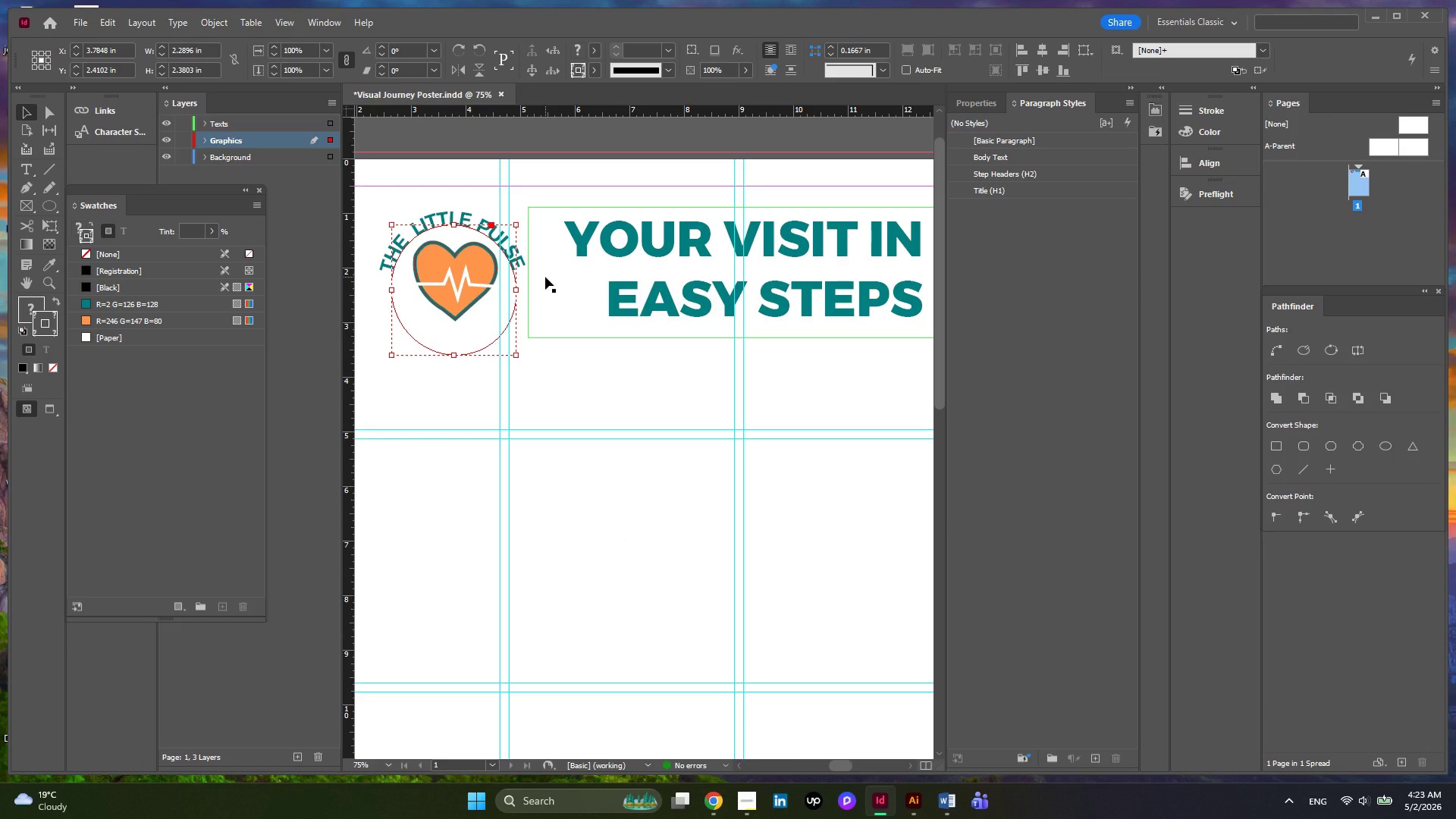 
wait(7.12)
 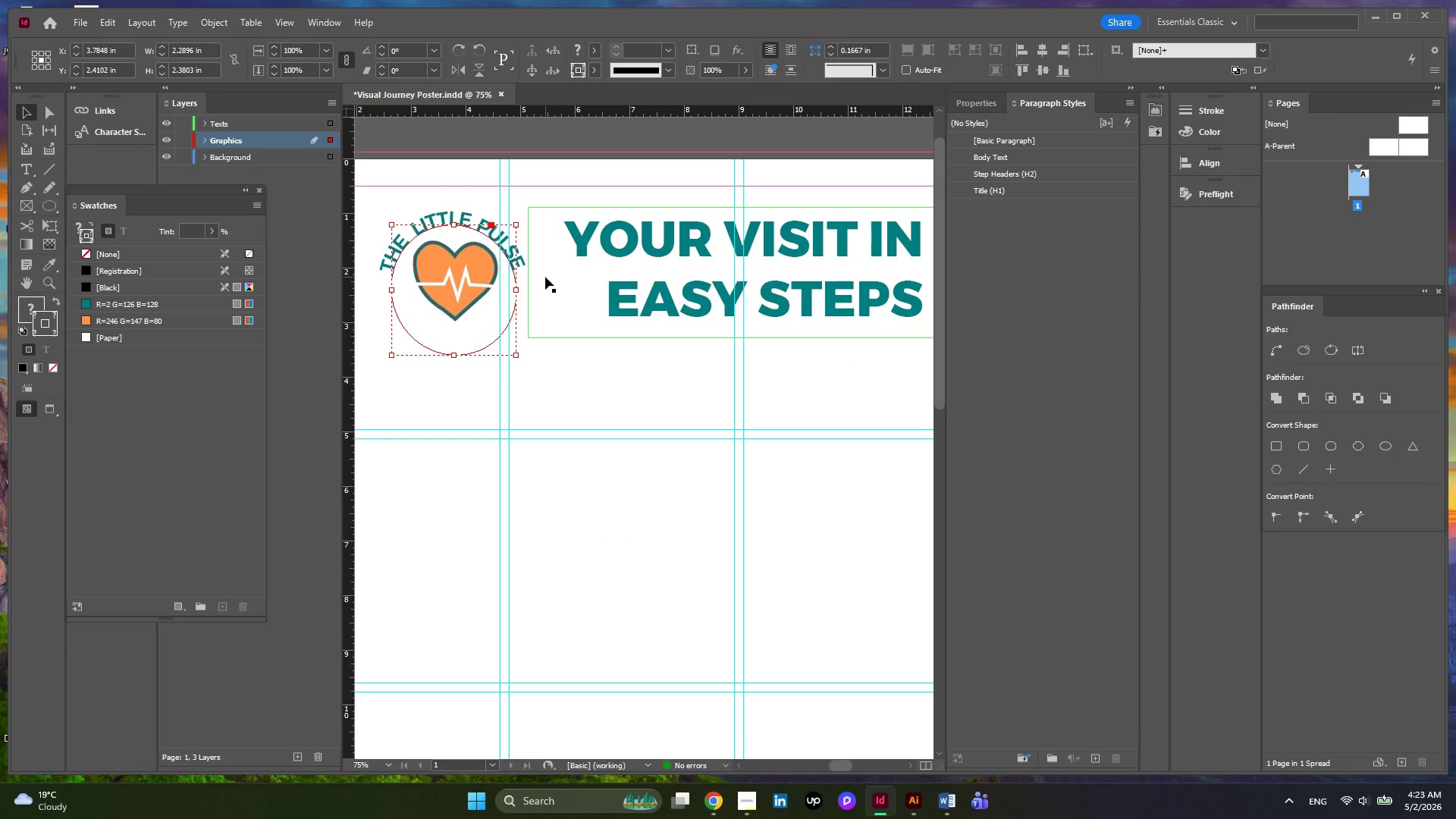 
hold_key(key=AltLeft, duration=0.48)
scroll: coordinate [534, 275], scroll_direction: none, amount: 0.0
 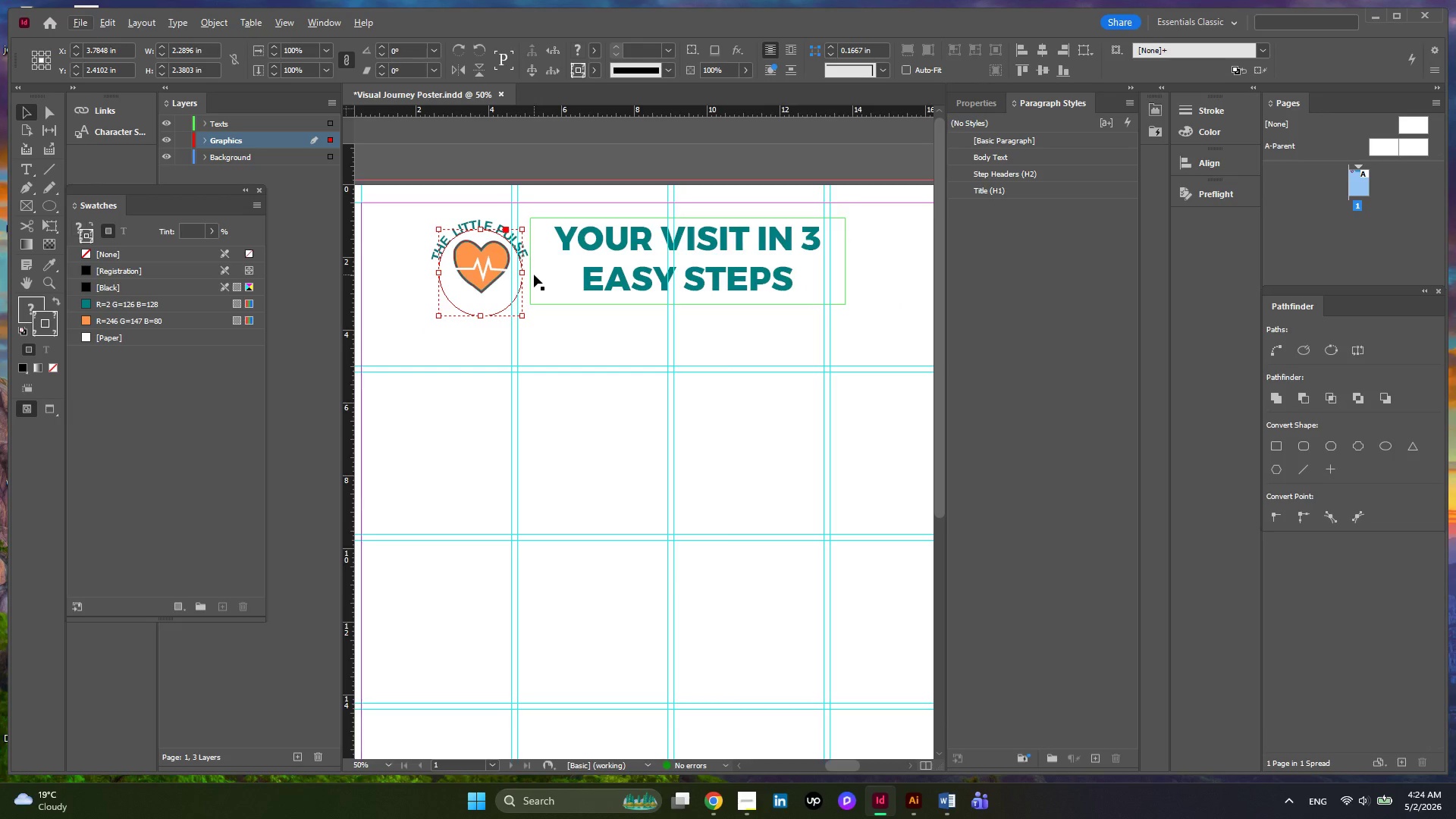 
key(Alt+AltLeft)
 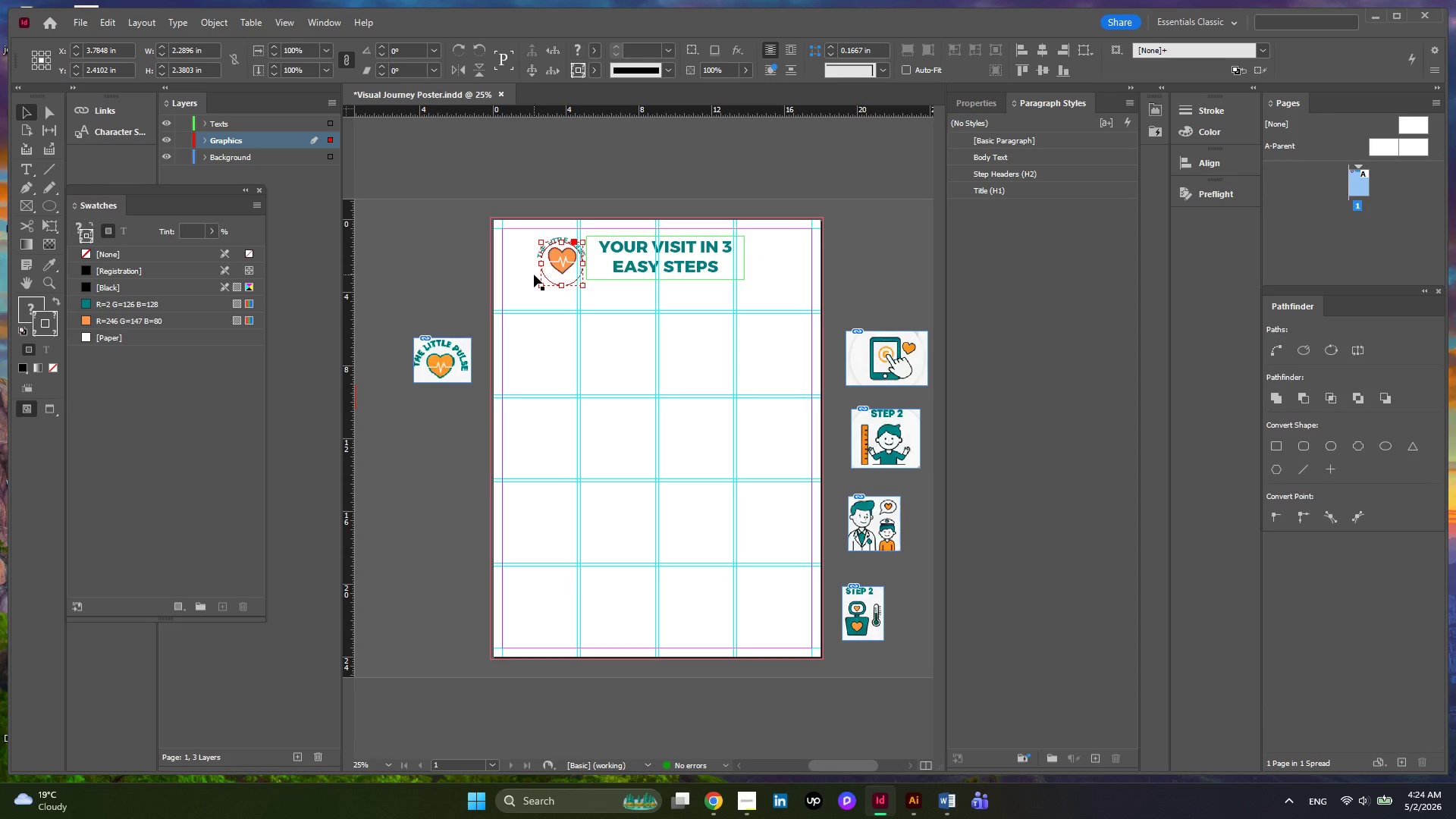 
scroll: coordinate [534, 275], scroll_direction: down, amount: 1.0
 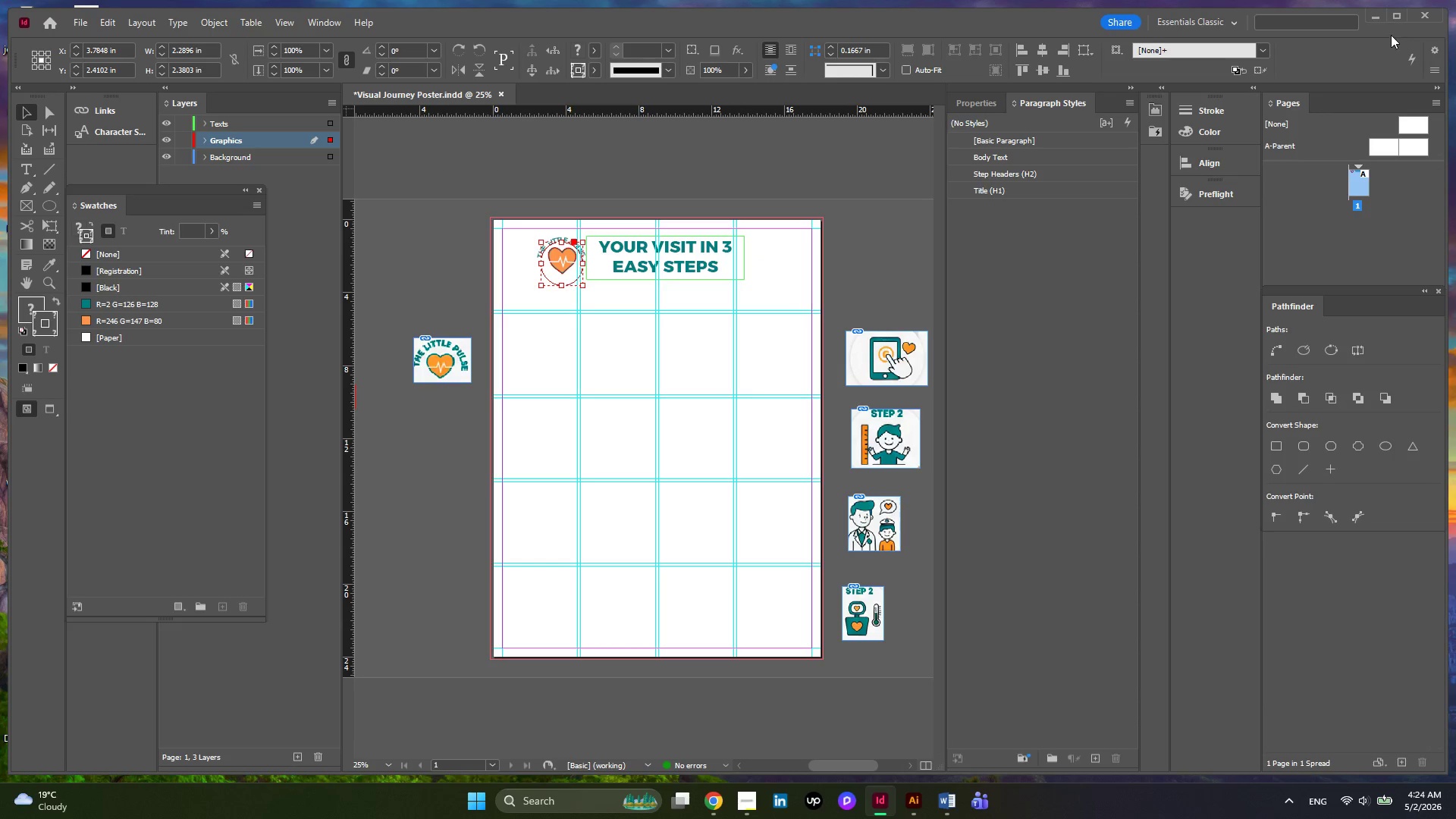 
left_click([1395, 15])
 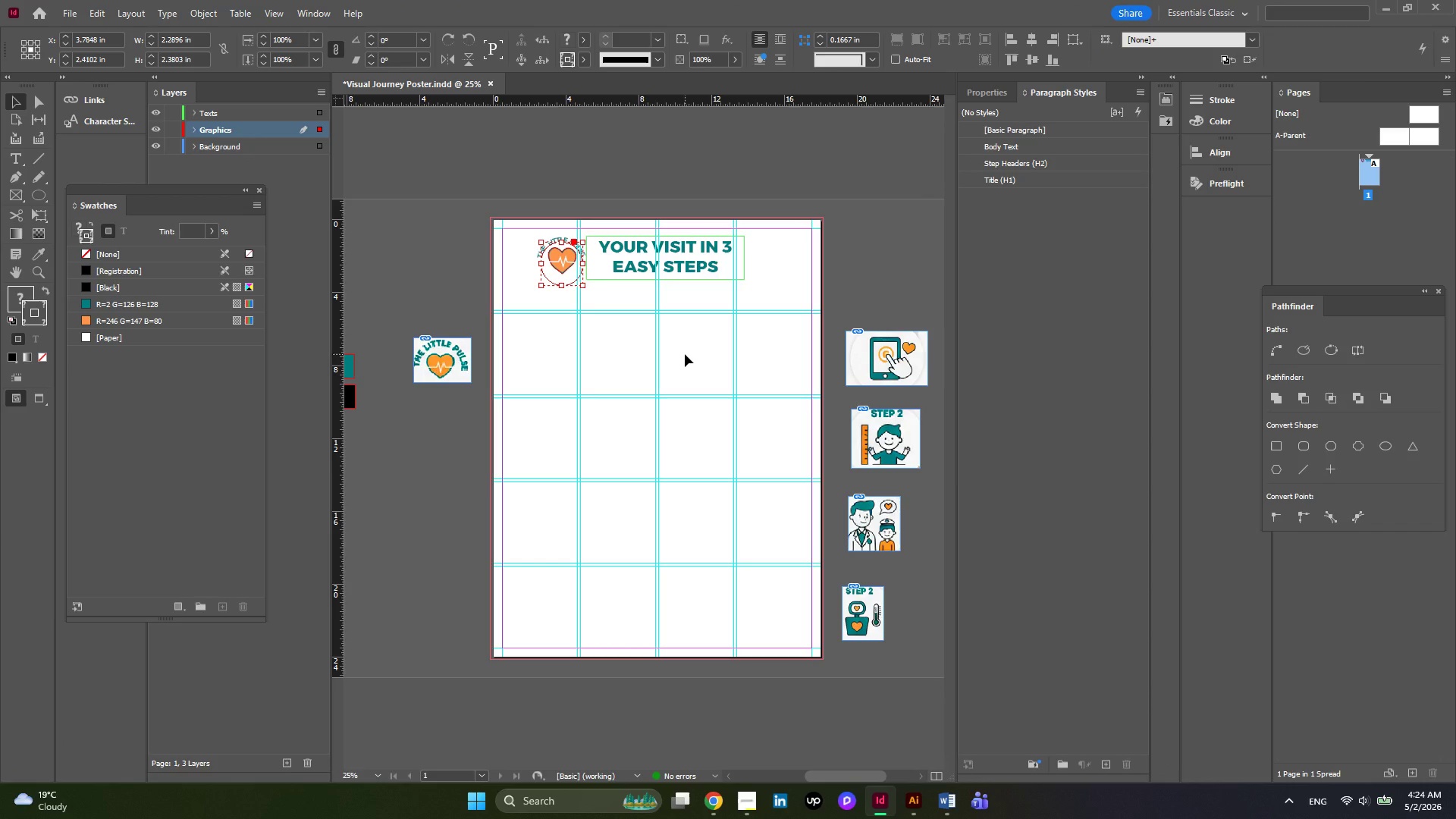 
hold_key(key=AltLeft, duration=0.59)
scroll: coordinate [685, 354], scroll_direction: none, amount: 0.0
 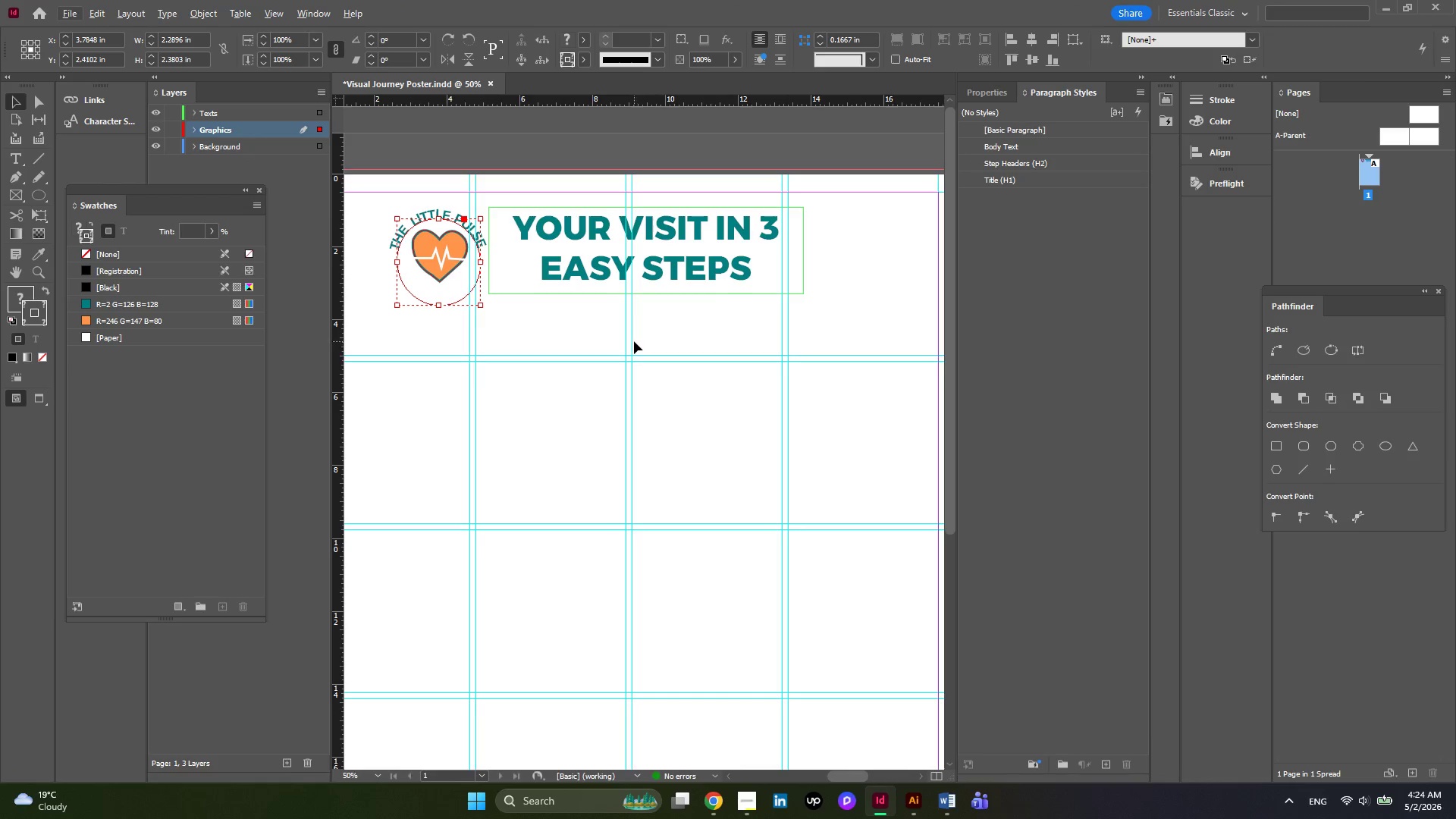 
hold_key(key=AltLeft, duration=0.38)
scroll: coordinate [634, 341], scroll_direction: none, amount: 0.0
 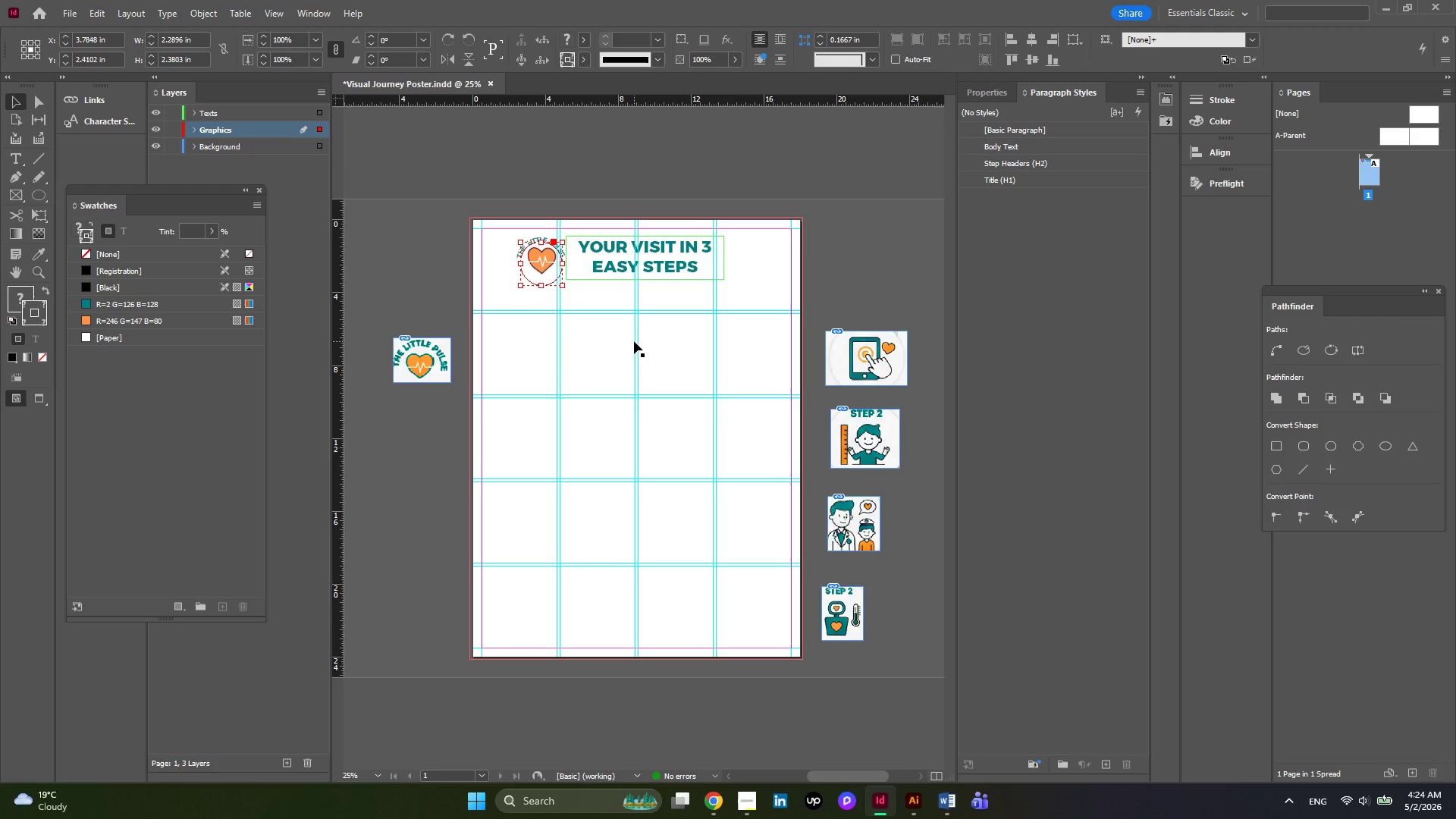 
wait(7.47)
 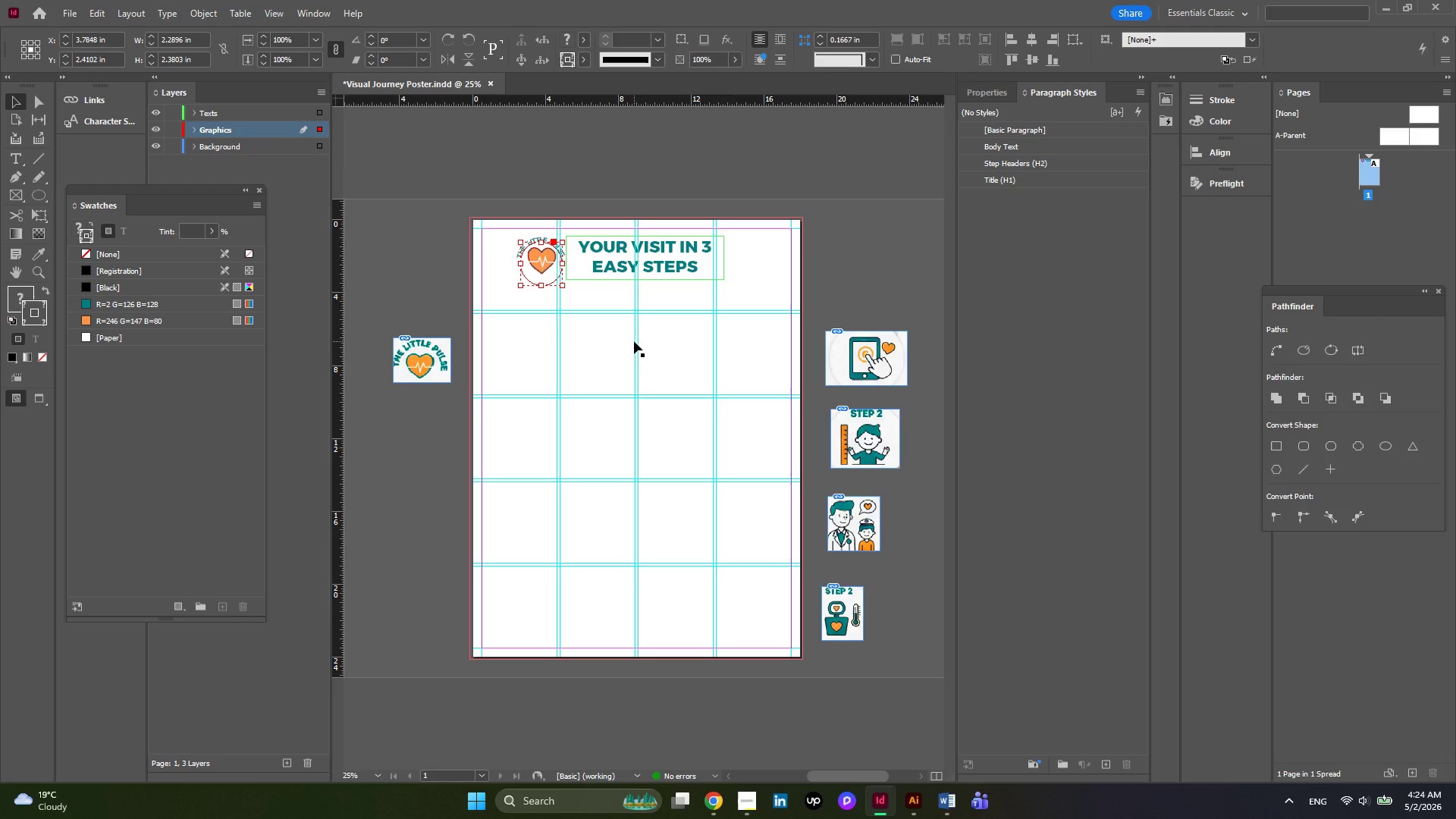 
left_click([844, 368])
 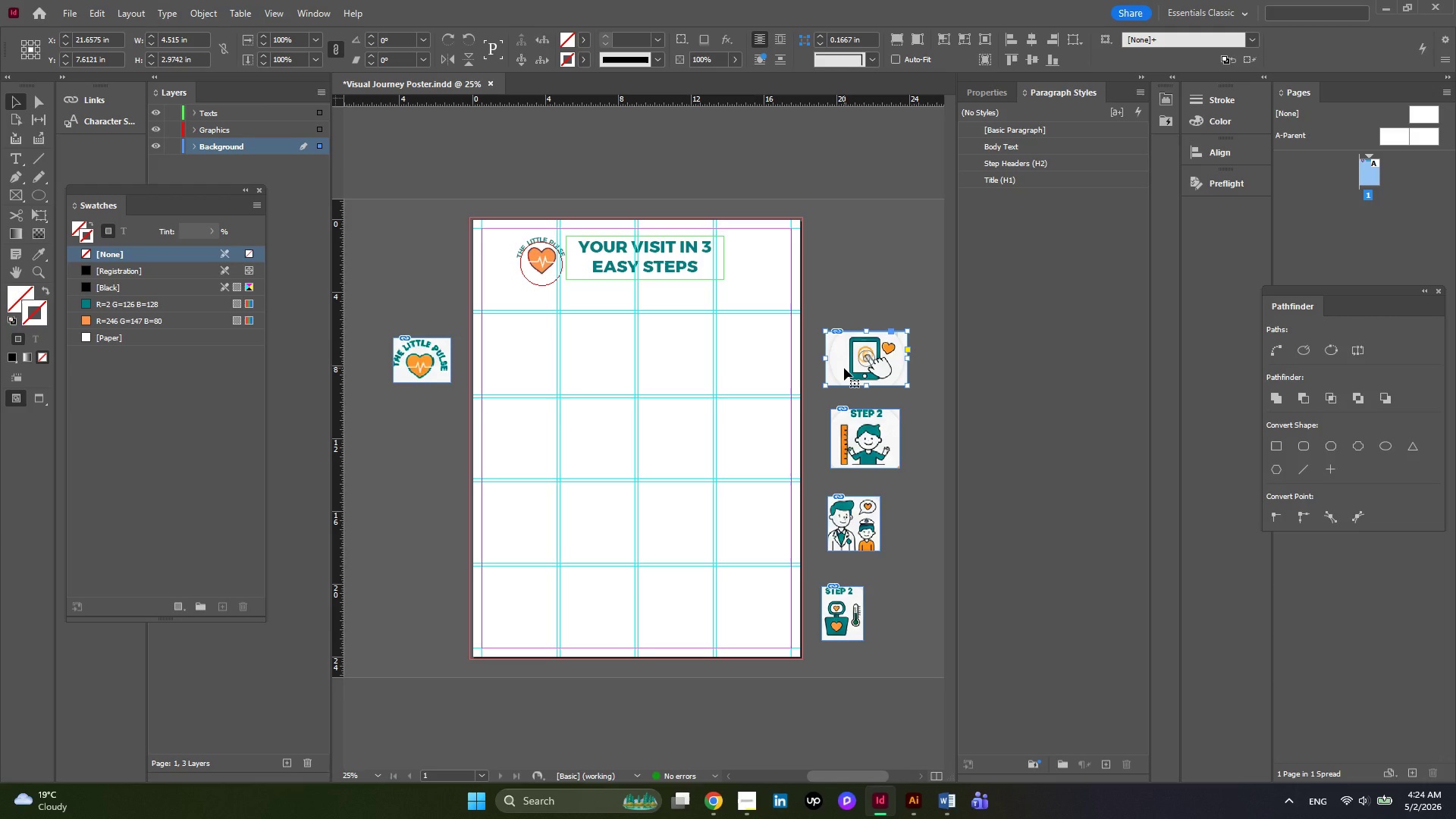 
left_click_drag(start_coordinate=[844, 368], to_coordinate=[513, 402])
 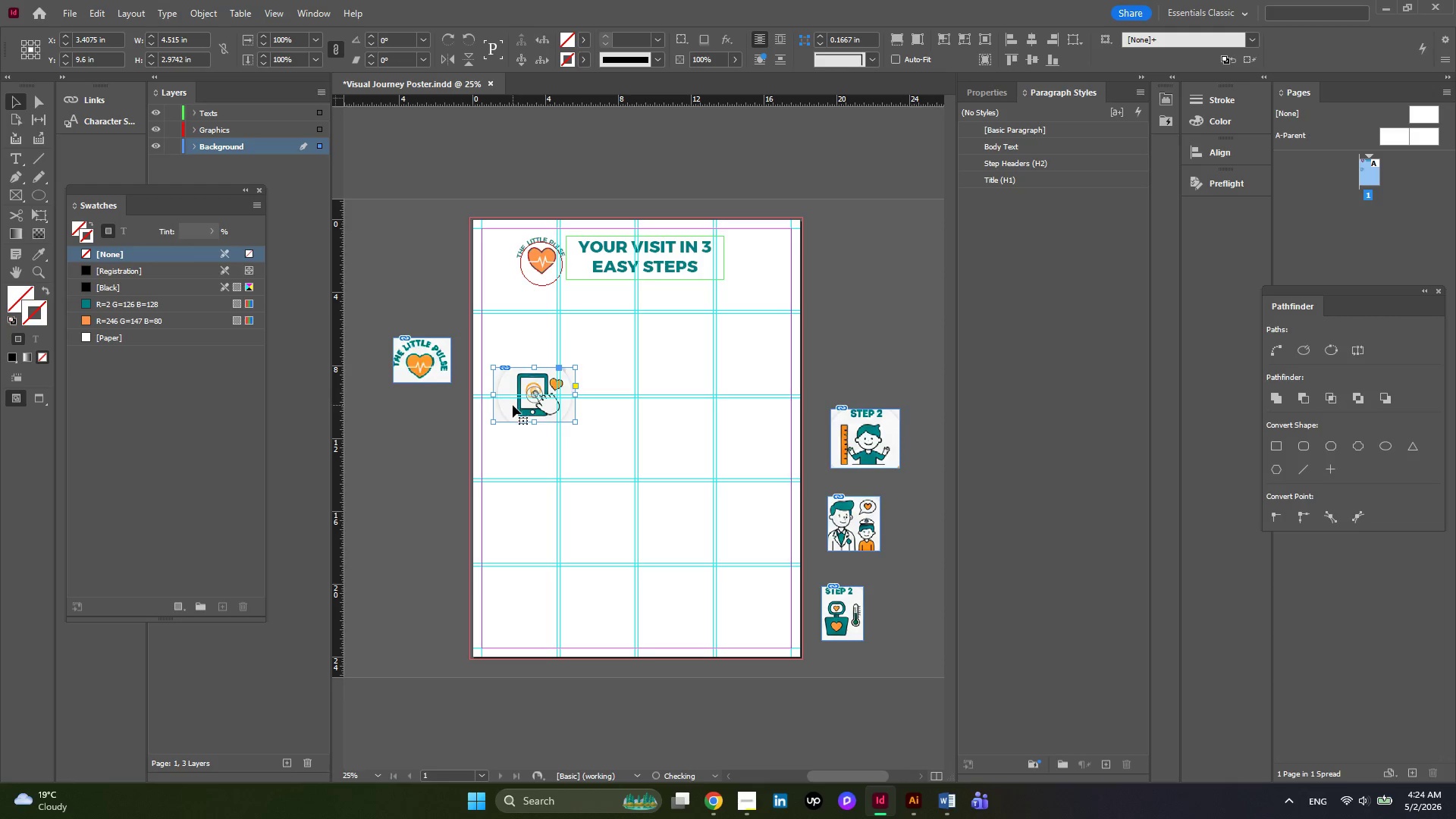 
hold_key(key=AltLeft, duration=0.52)
scroll: coordinate [537, 390], scroll_direction: down, amount: 1.0
 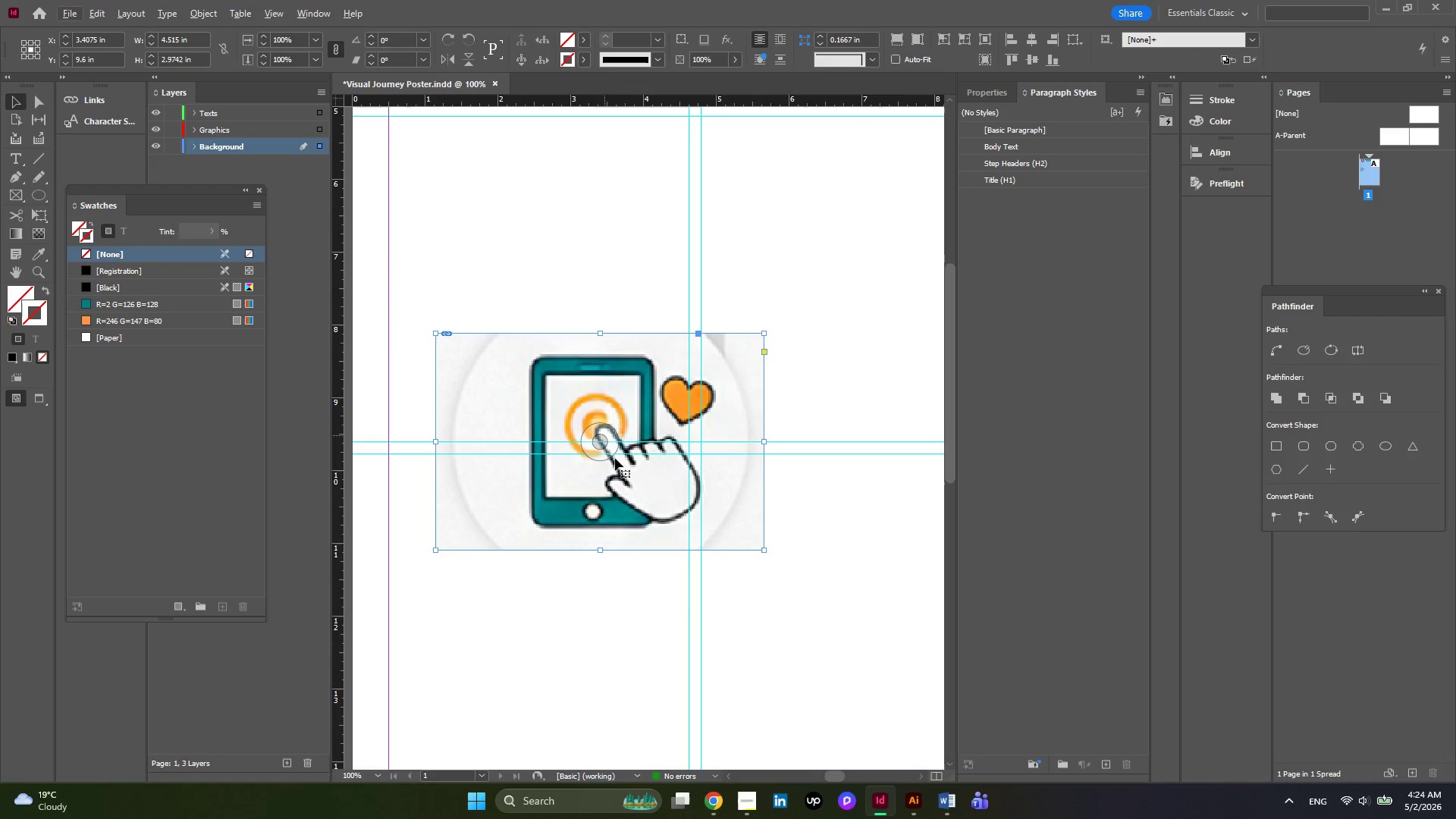 
hold_key(key=AltLeft, duration=0.38)
scroll: coordinate [616, 463], scroll_direction: up, amount: 1.0
 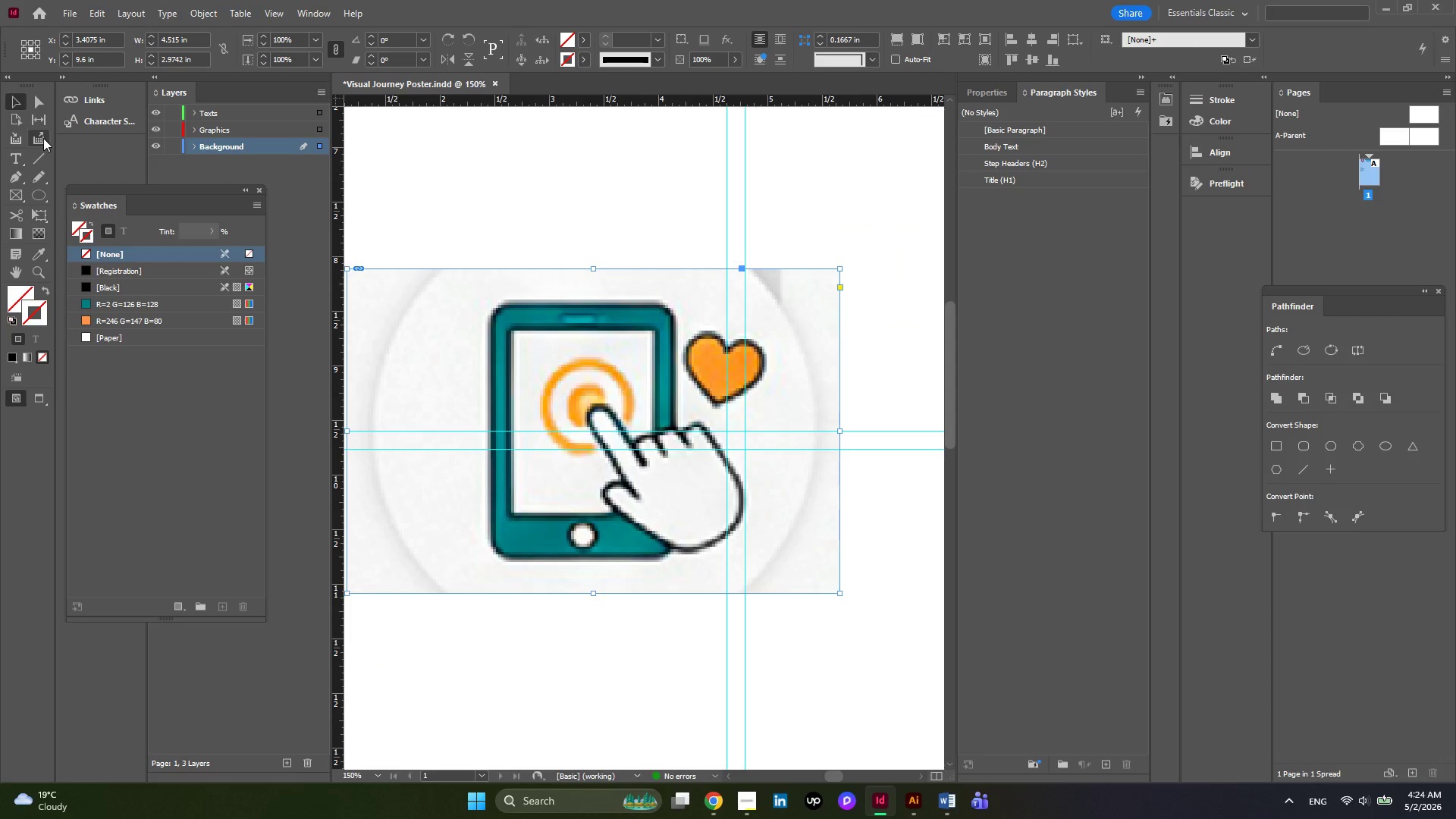 
left_click([215, 129])
 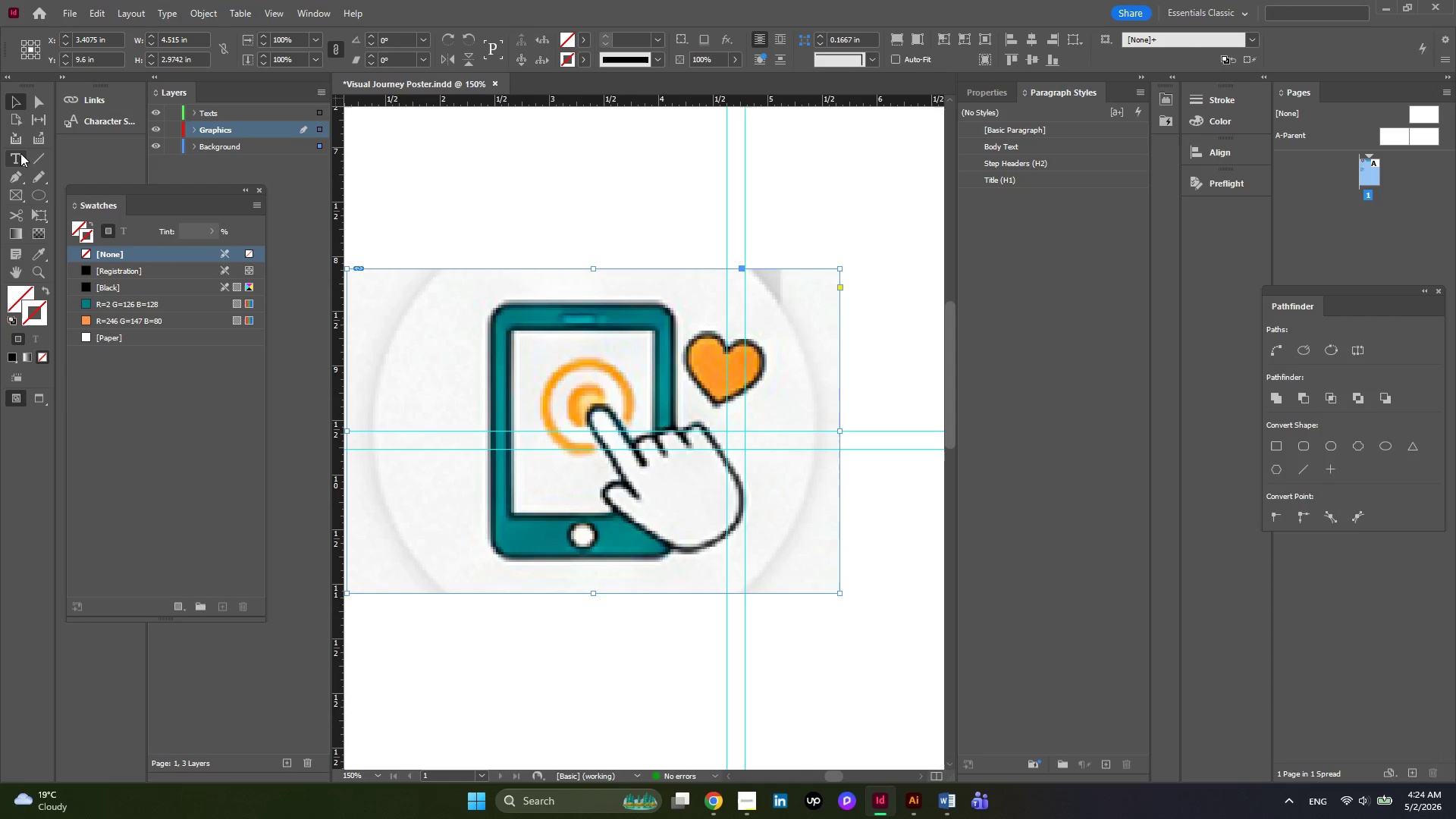 
left_click([19, 176])
 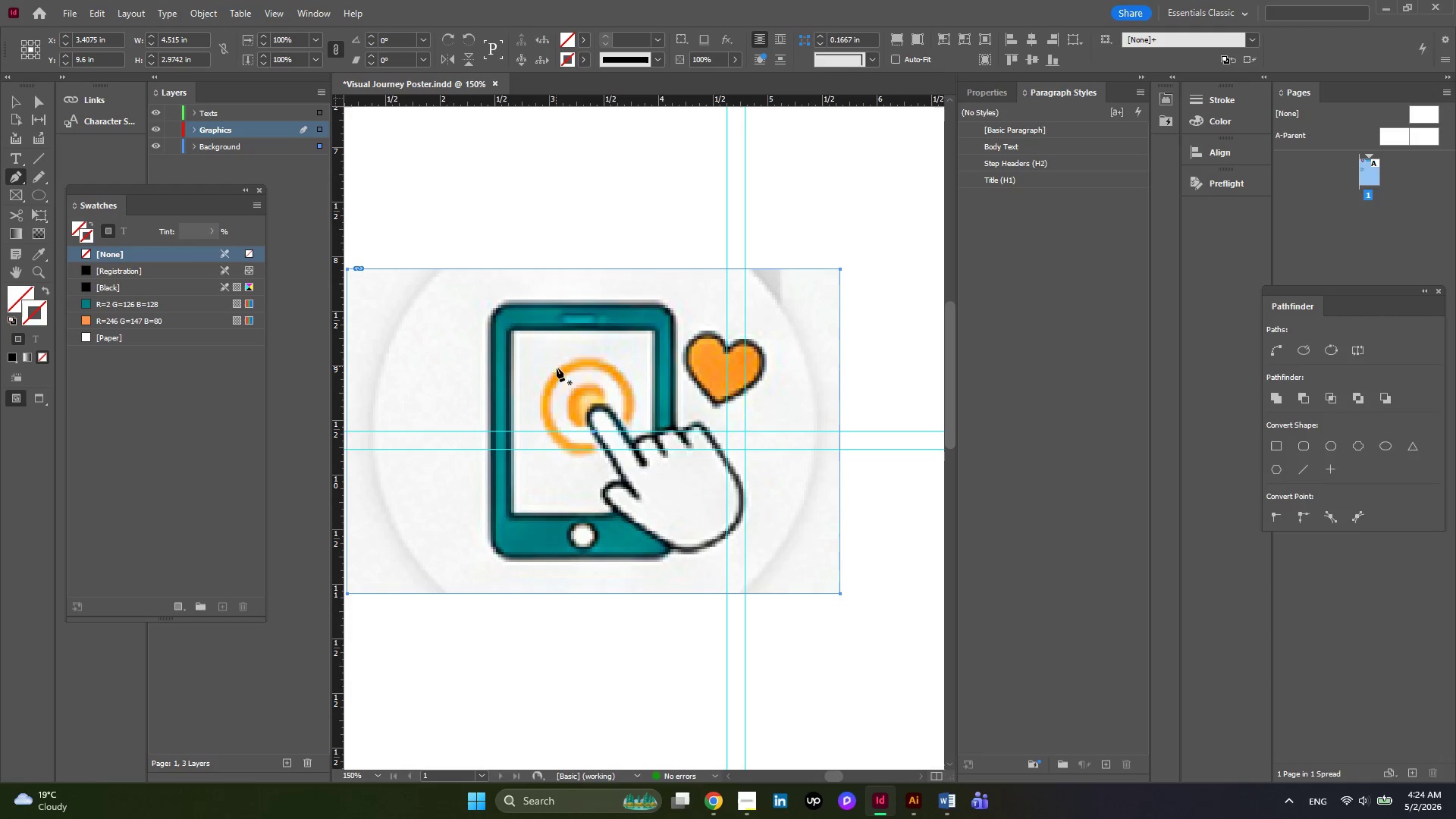 
key(Alt+AltLeft)
 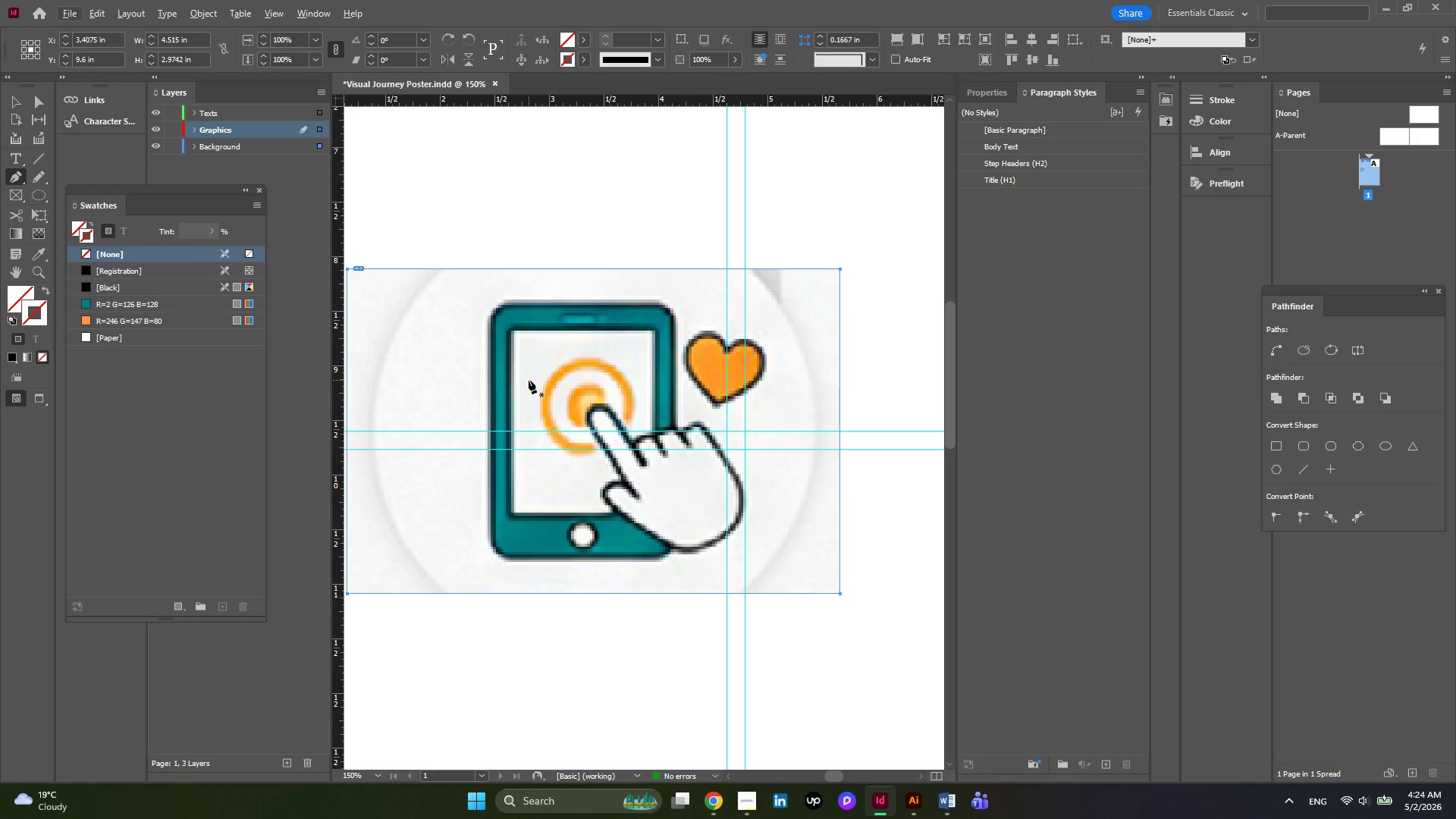 
key(Alt+AltLeft)
 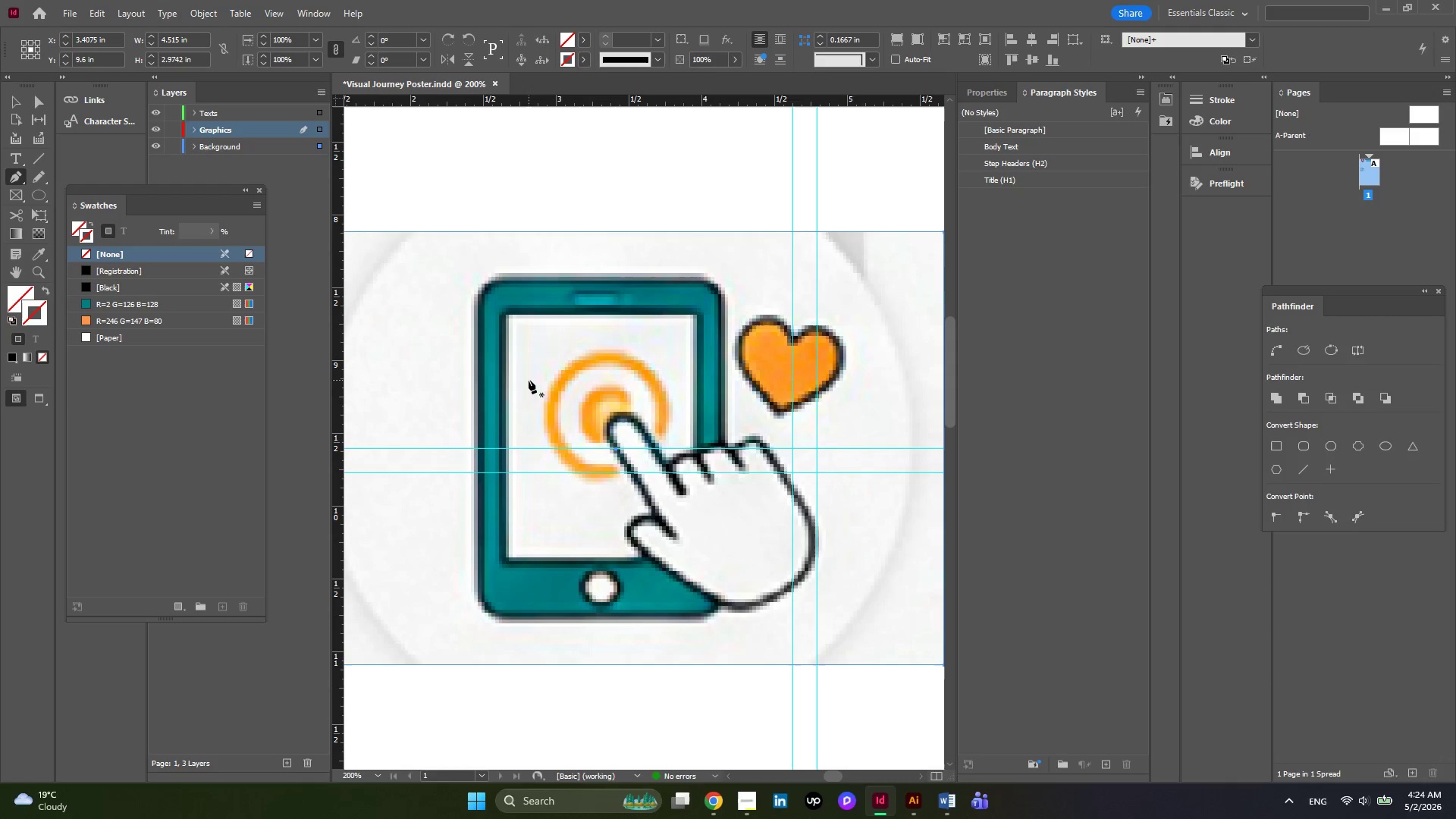 
hold_key(key=AltLeft, duration=0.42)
 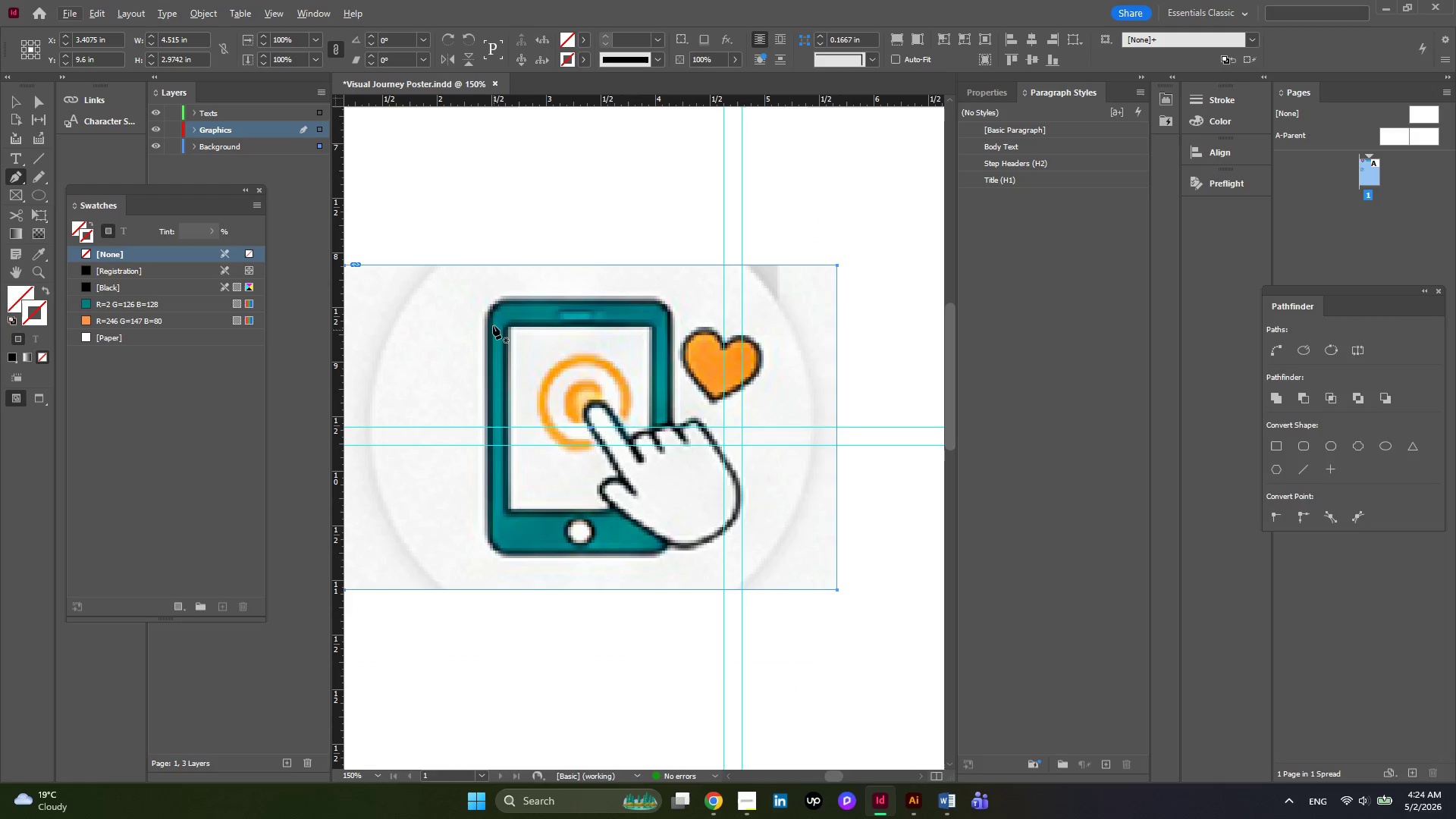 
scroll: coordinate [529, 380], scroll_direction: up, amount: 1.0
 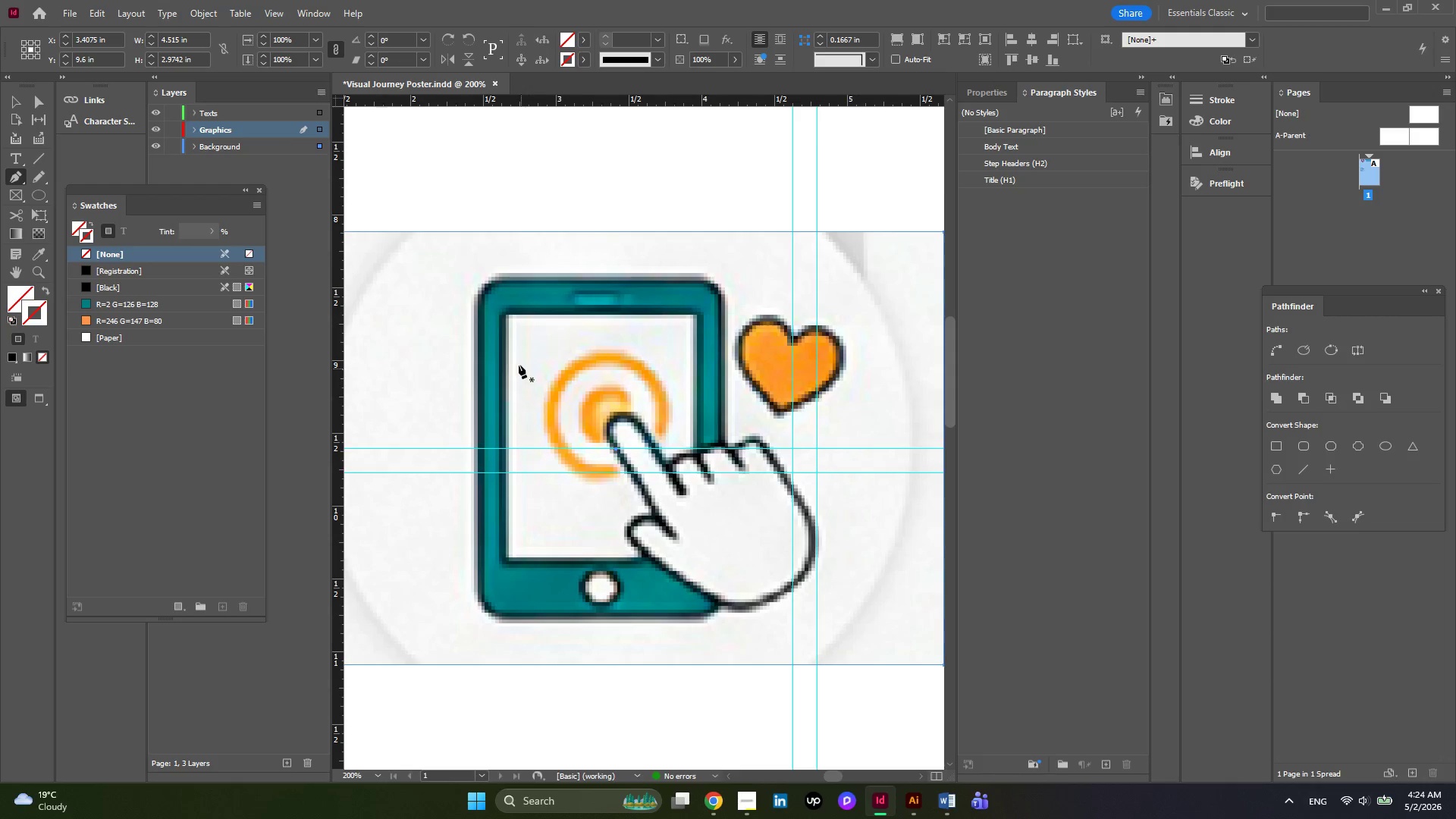 
scroll: coordinate [519, 365], scroll_direction: none, amount: 0.0
 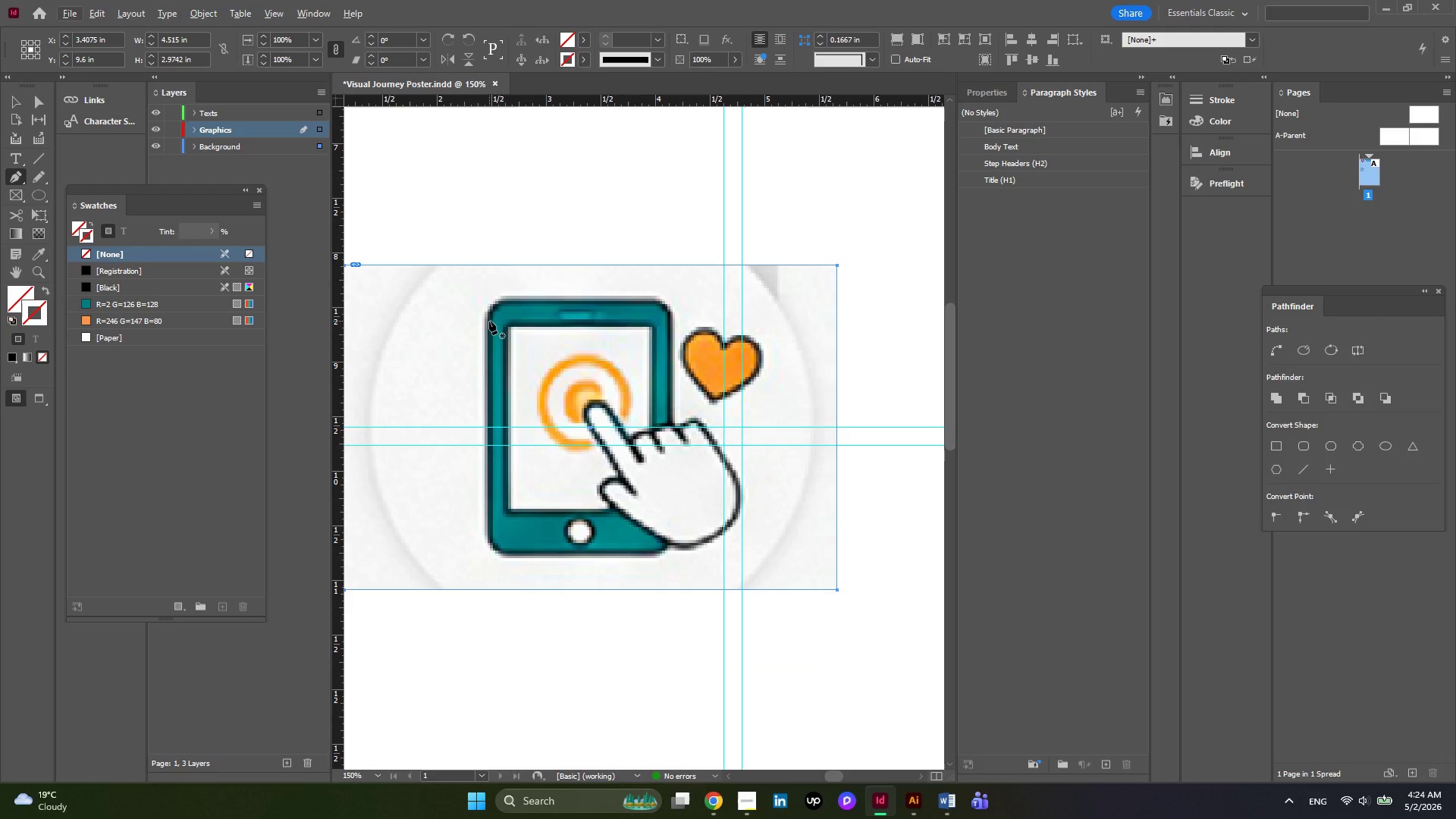 
left_click([489, 323])
 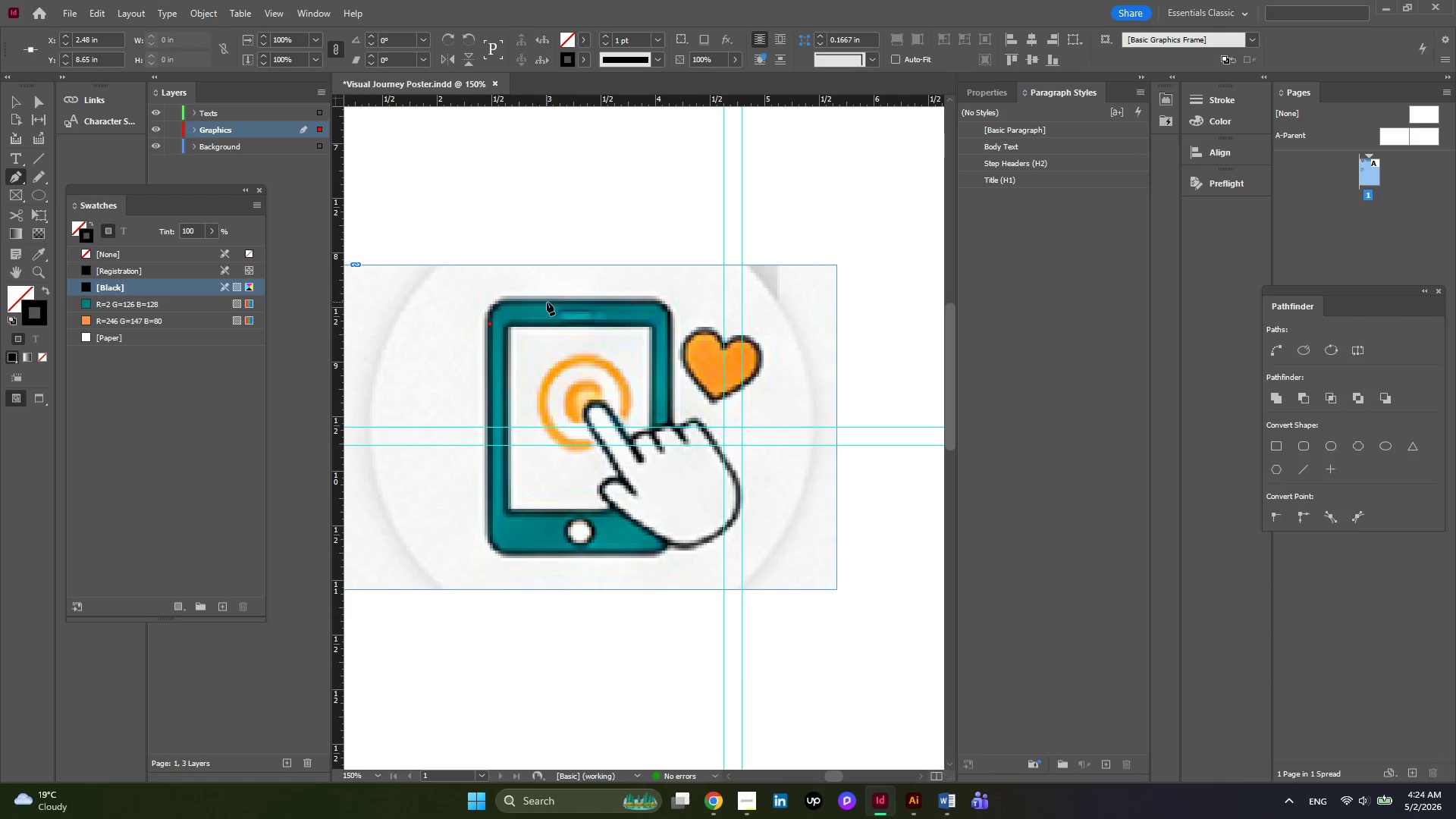 
left_click_drag(start_coordinate=[547, 302], to_coordinate=[606, 315])
 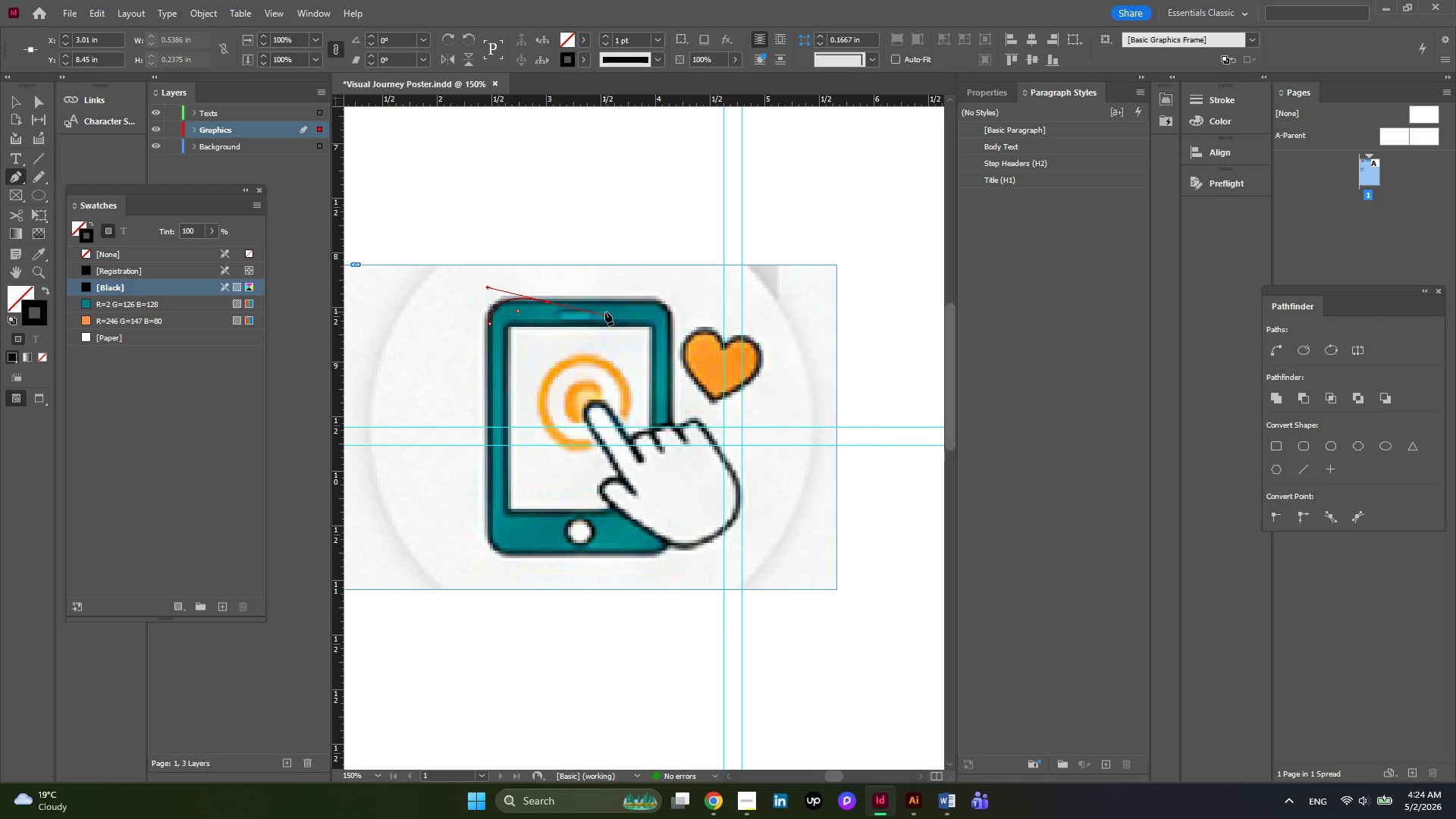 
key(Control+Z)
 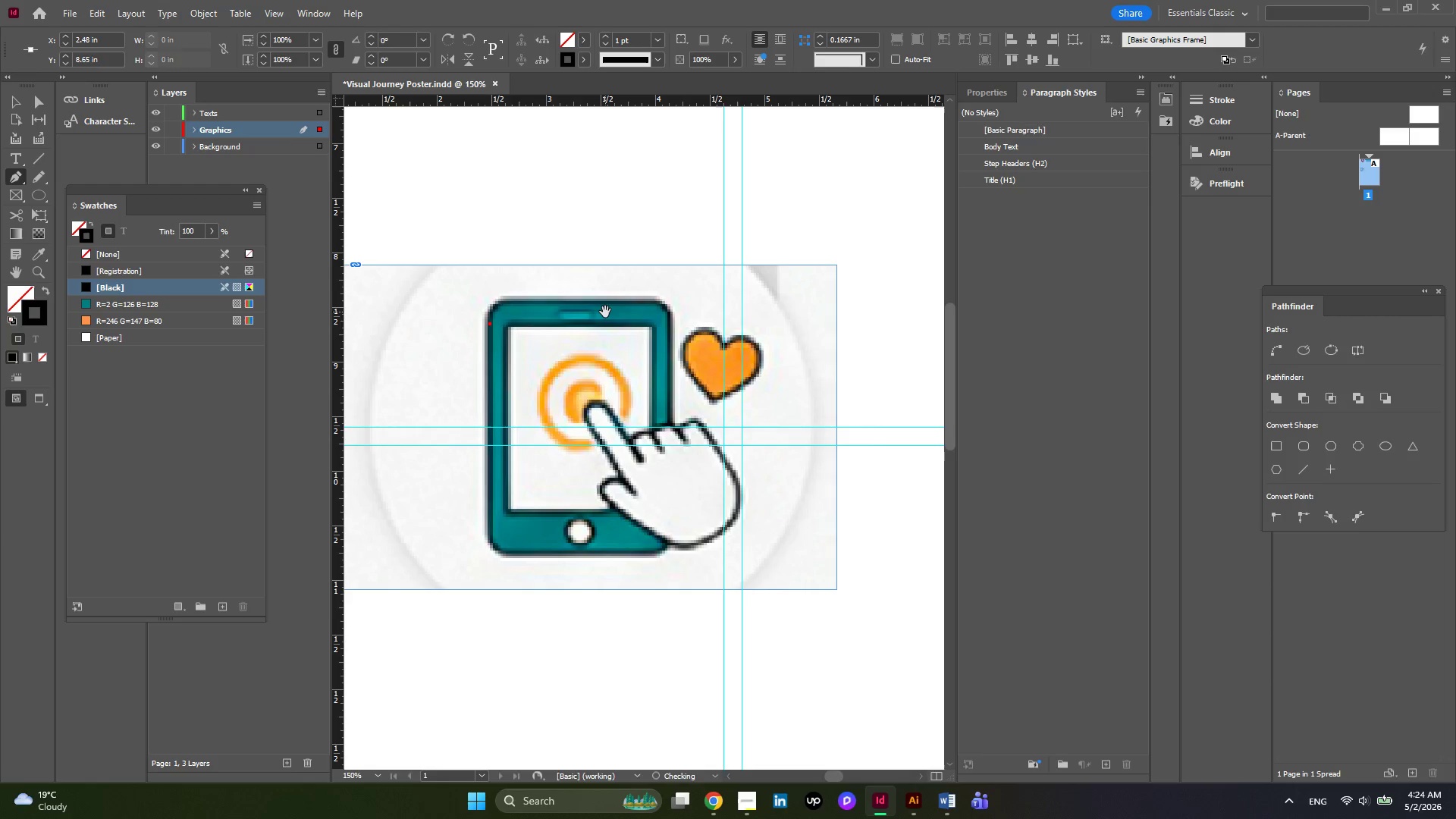 
key(Control+Z)
 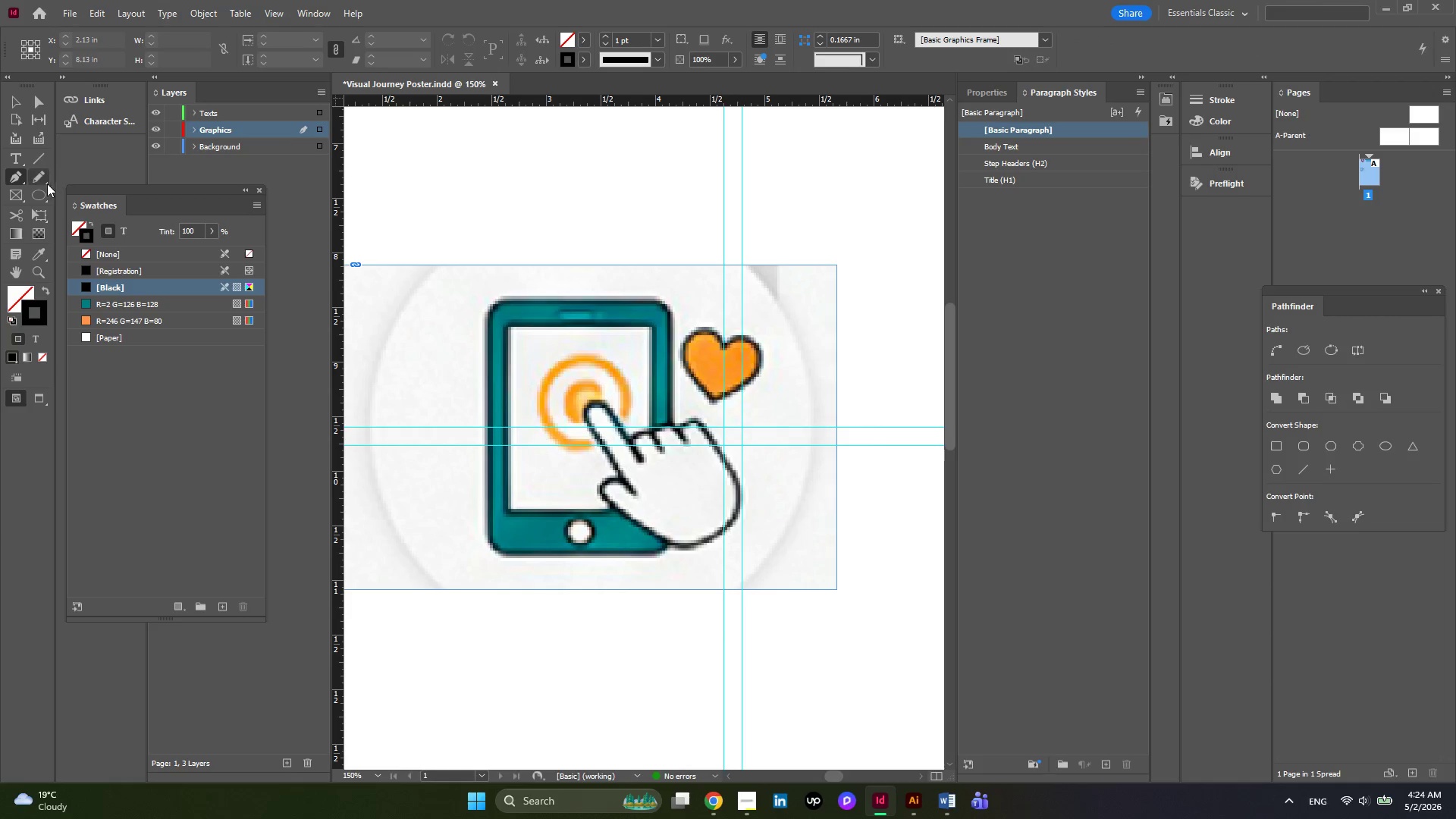 
right_click([35, 193])
 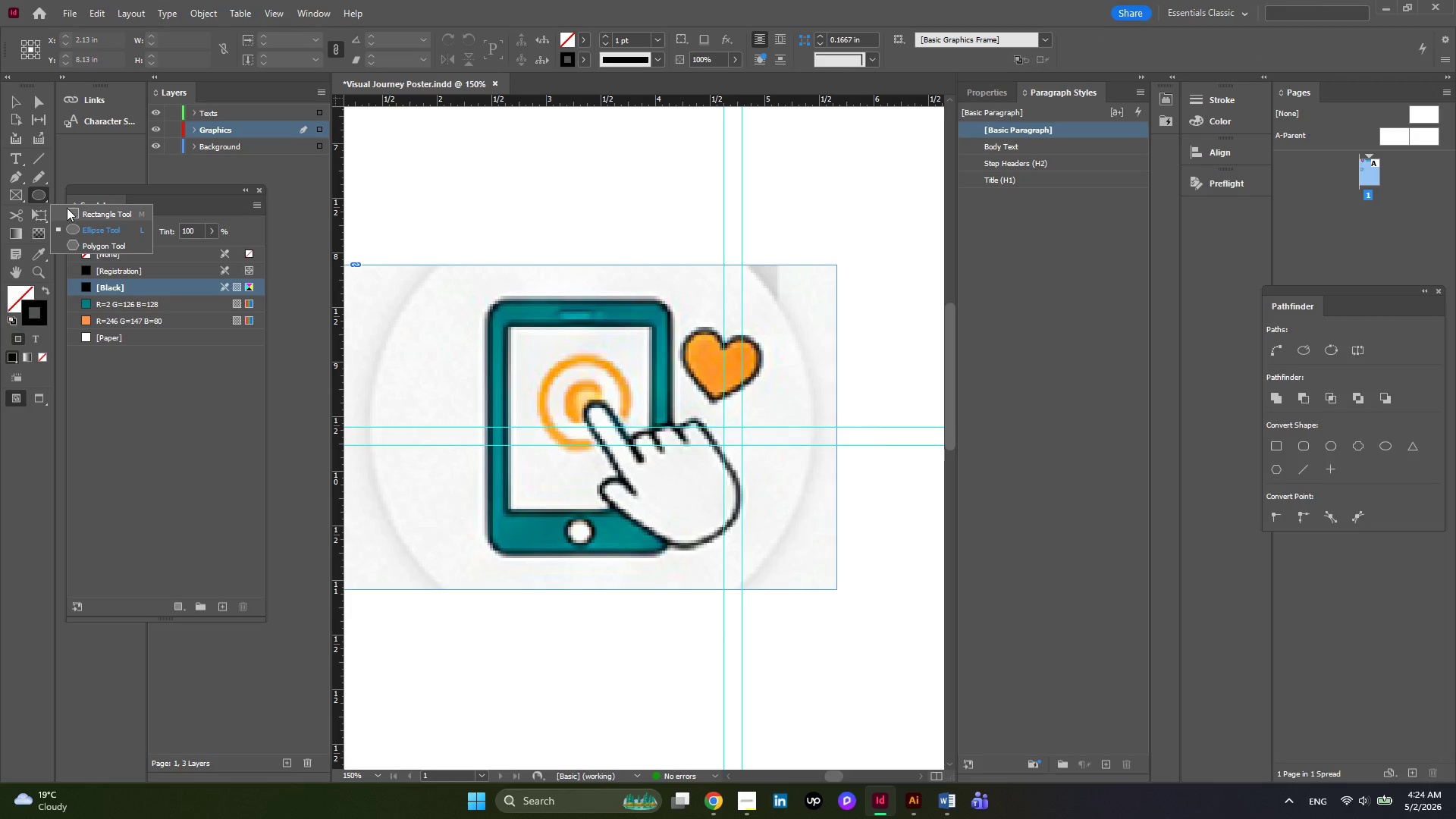 
left_click([67, 208])
 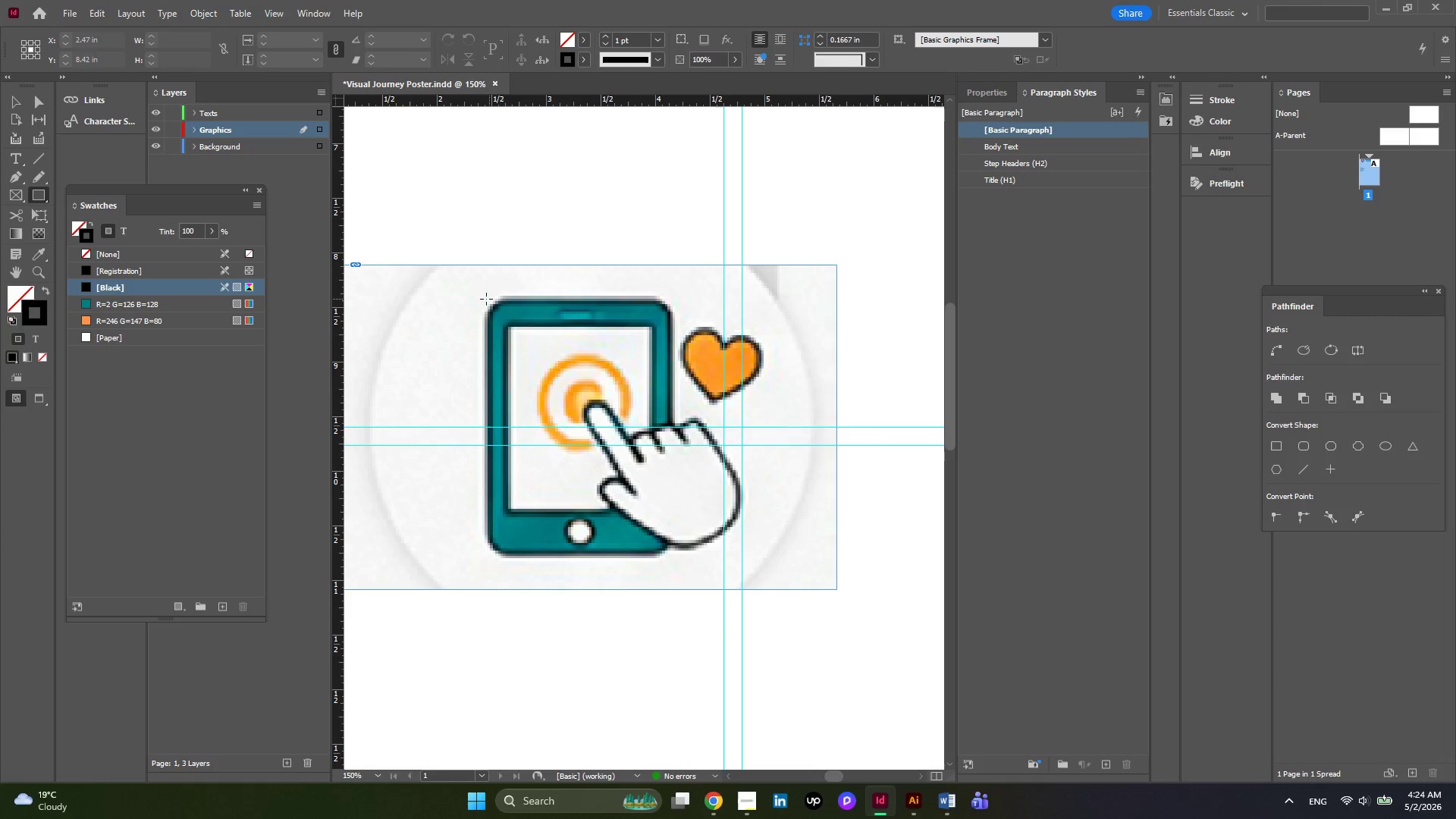 
left_click_drag(start_coordinate=[485, 298], to_coordinate=[672, 554])
 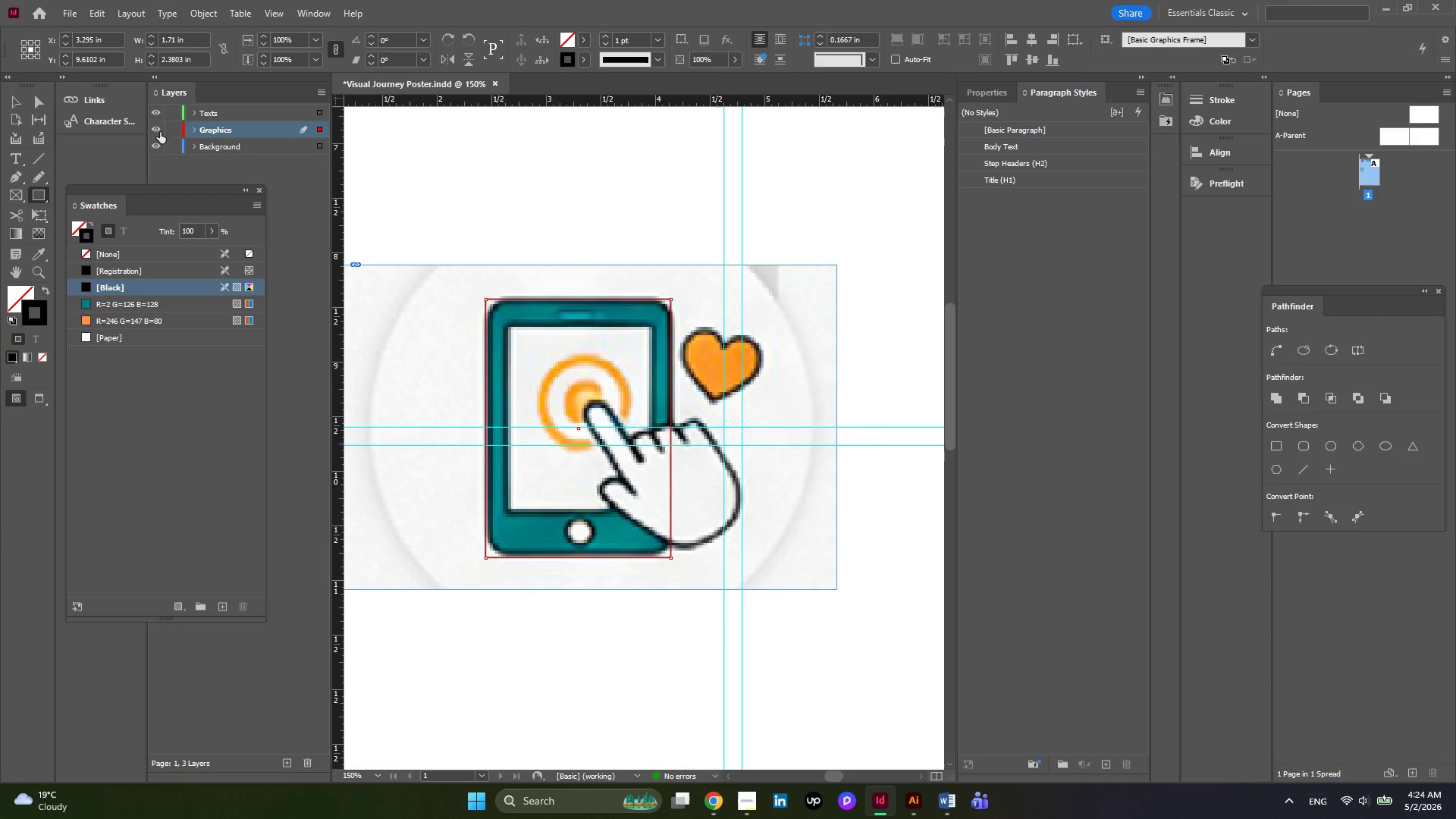 
left_click([42, 97])
 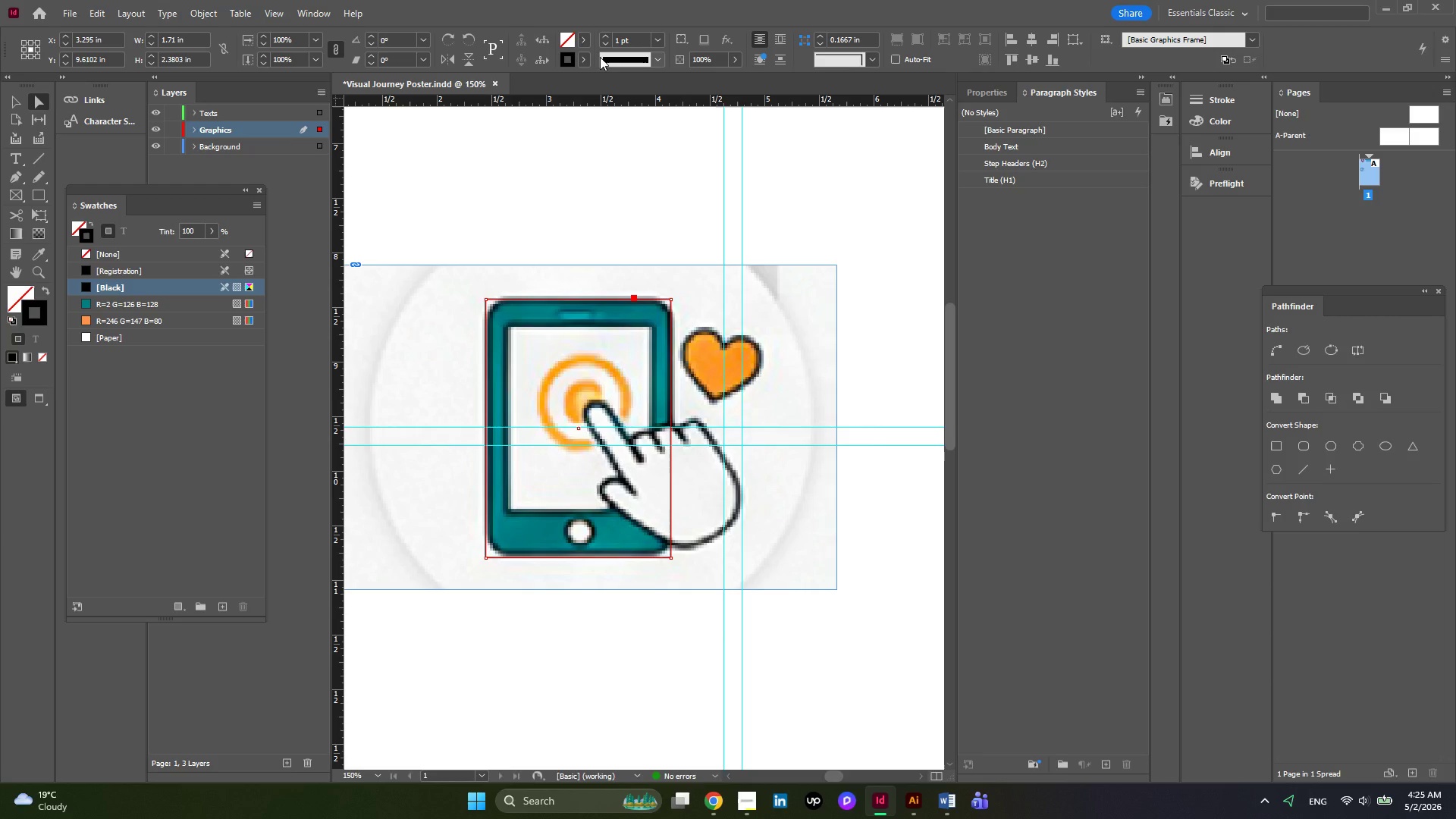 
wait(14.39)
 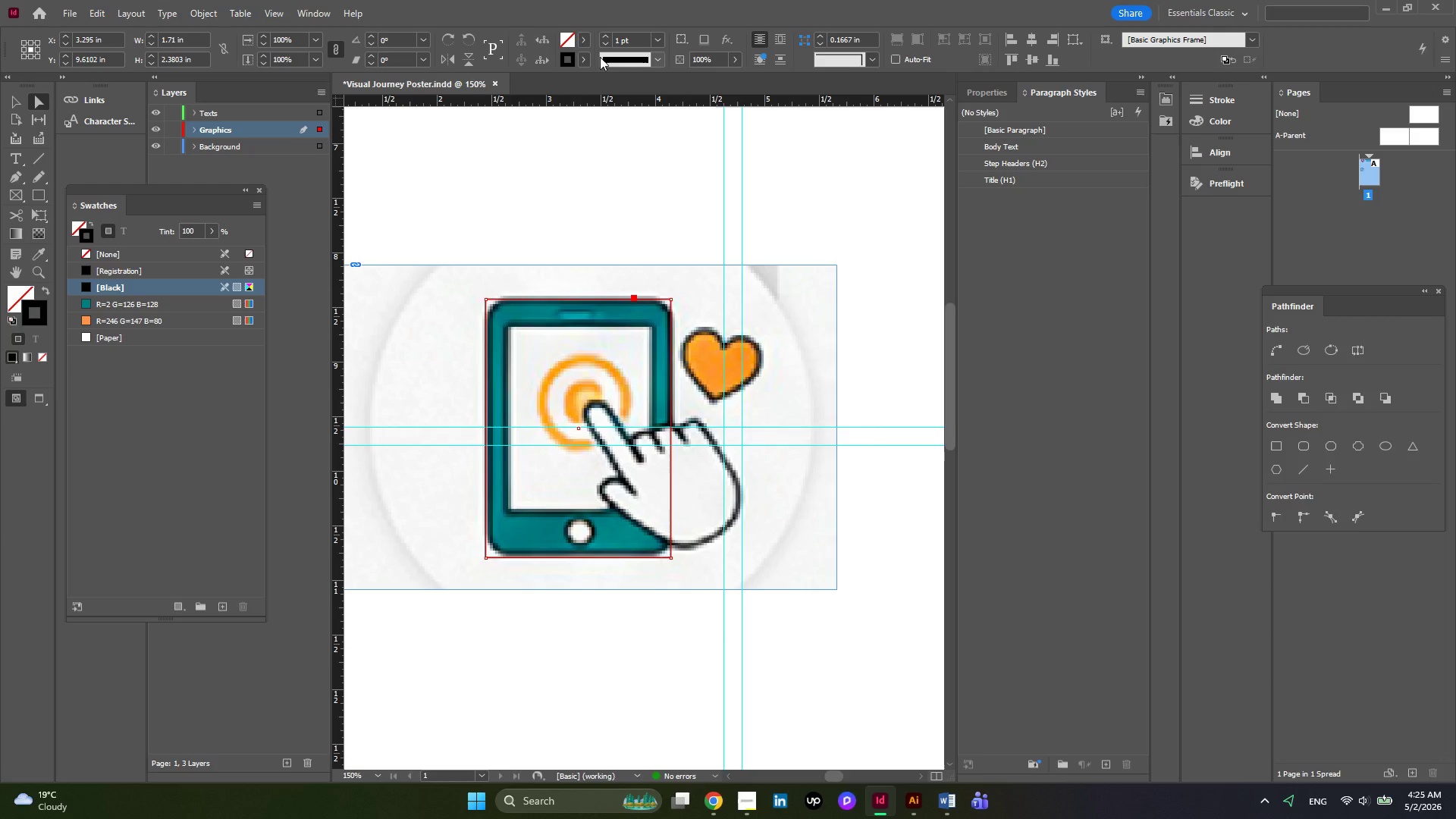 
left_click([868, 58])
 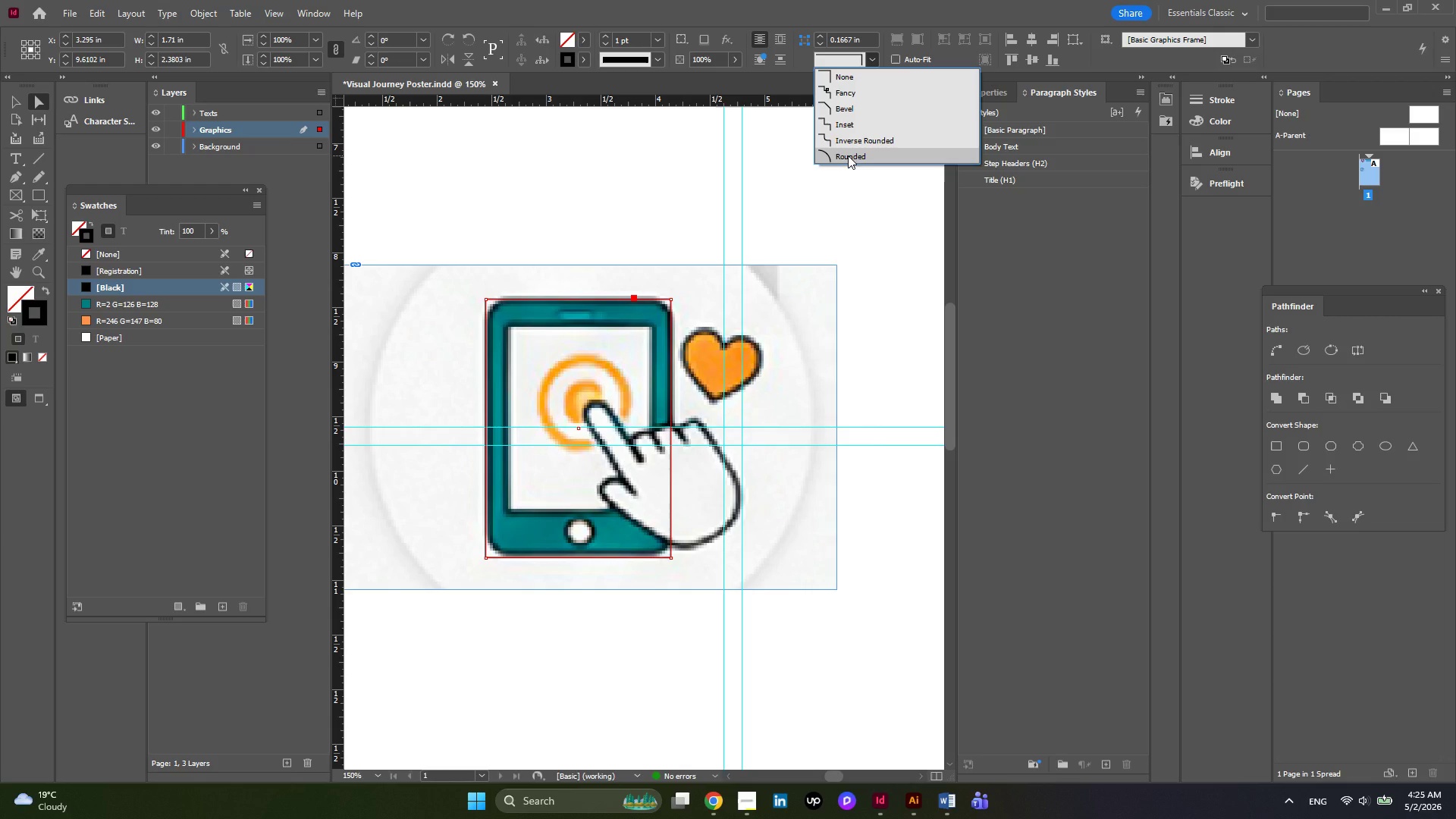 
left_click([848, 155])
 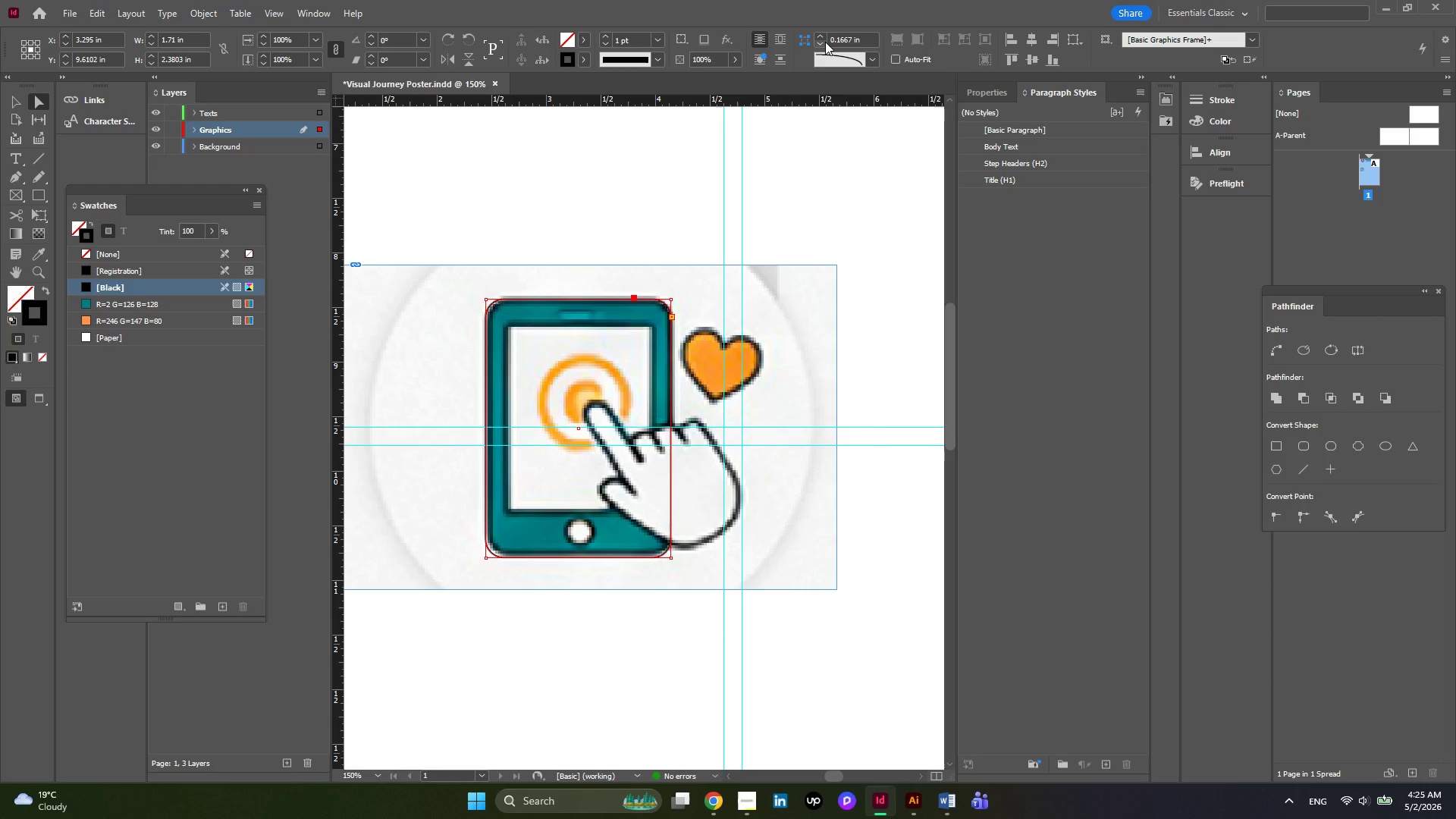 
wait(7.52)
 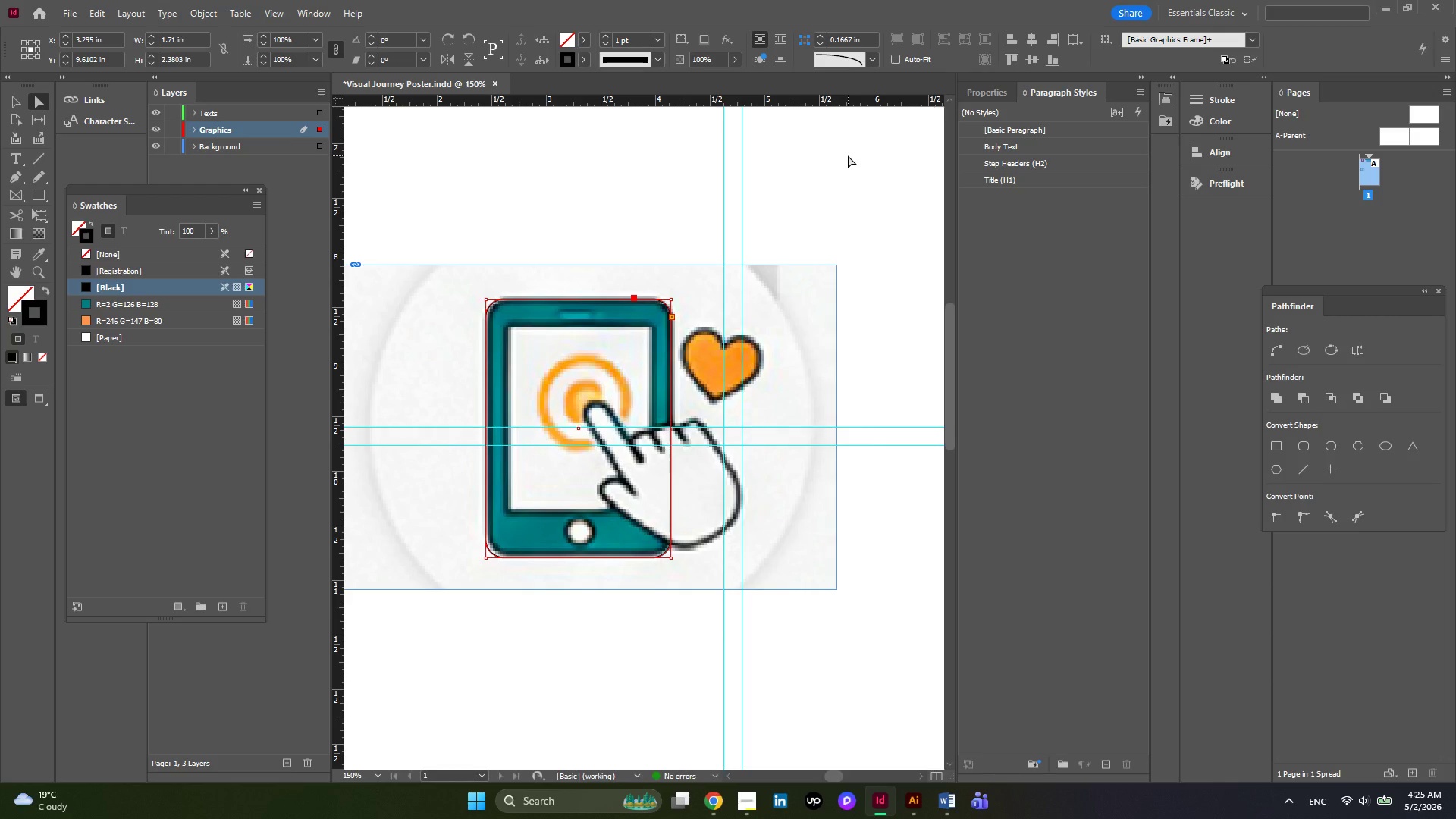 
left_click([821, 37])
 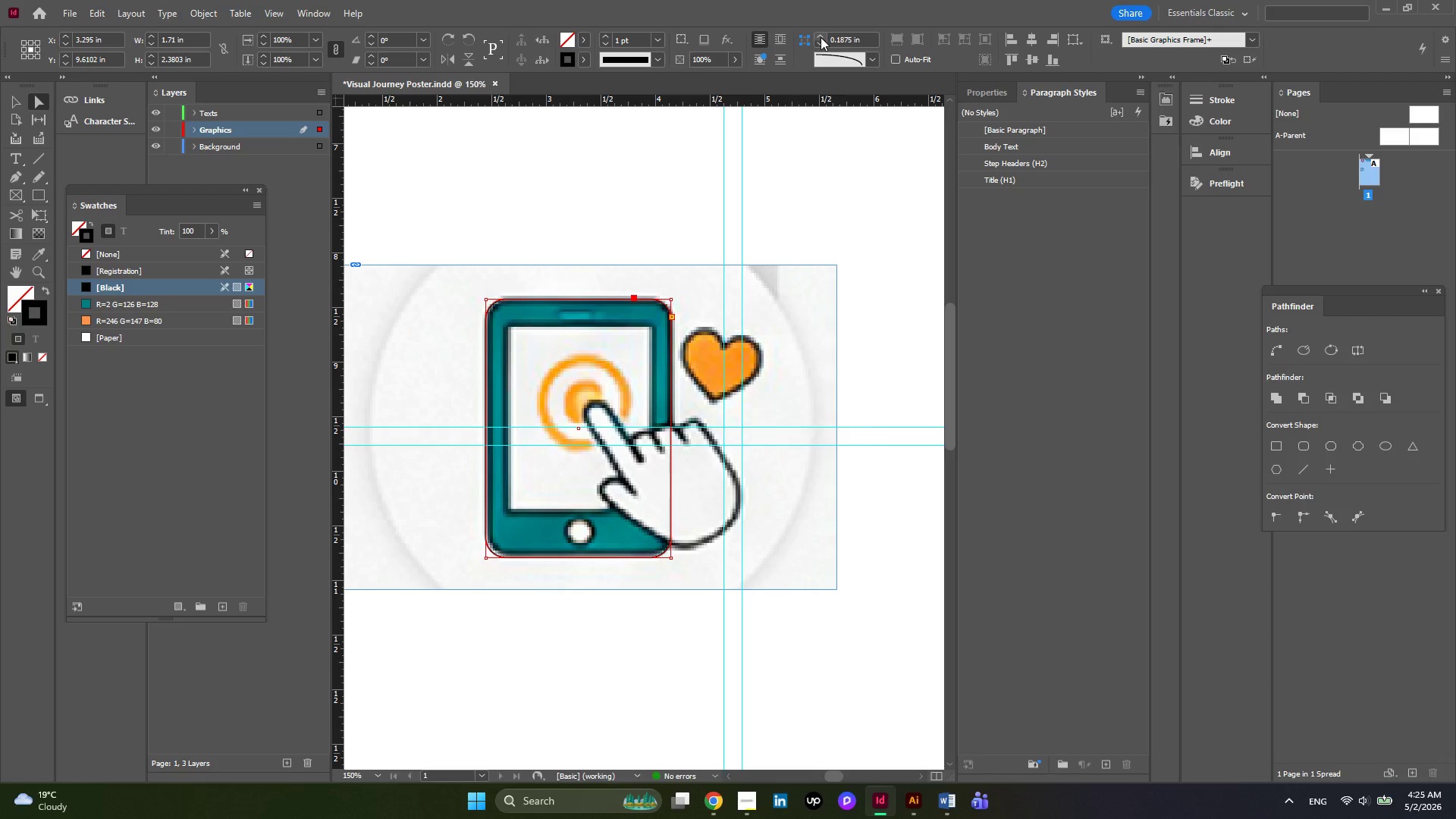 
left_click([821, 37])
 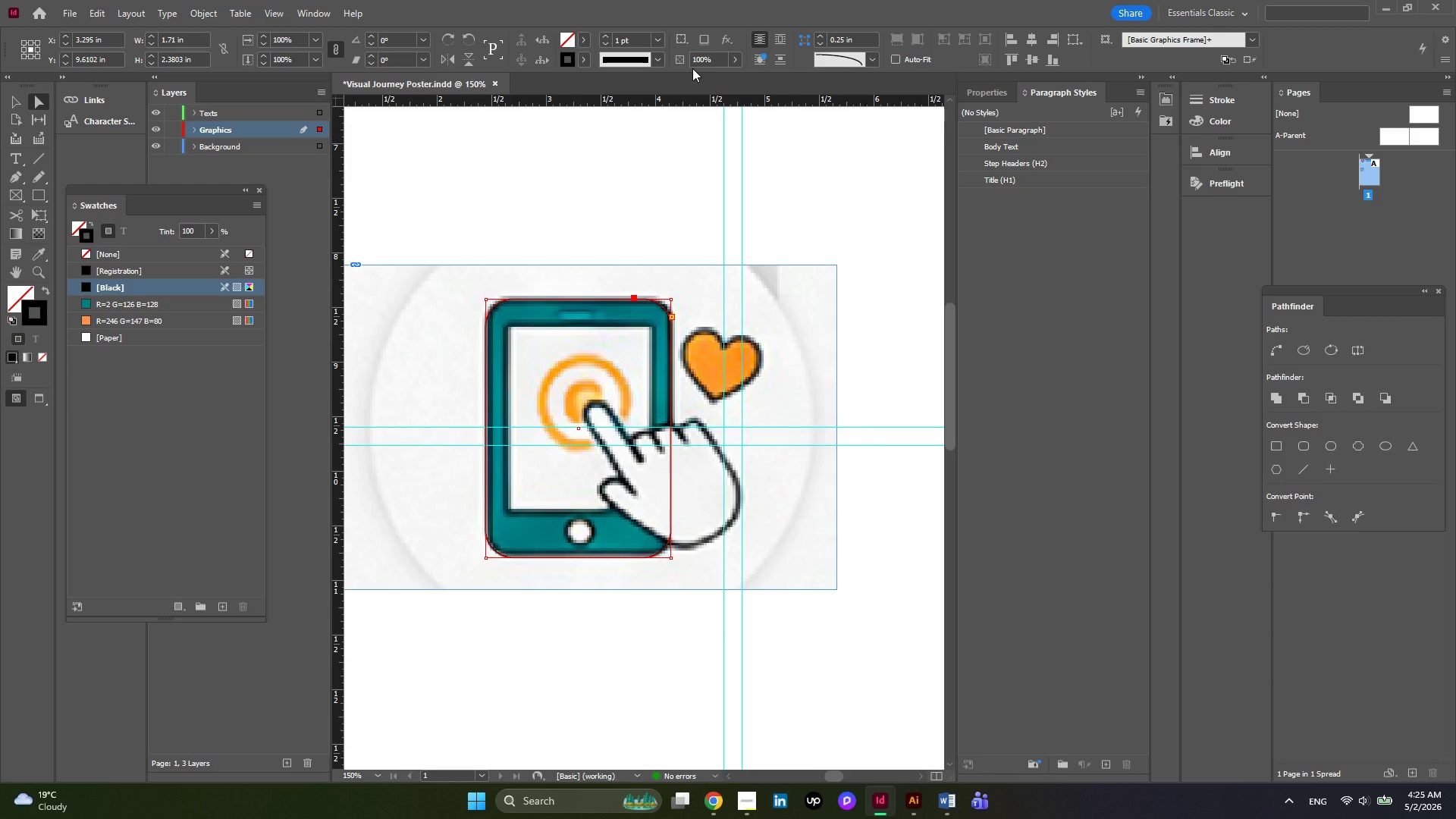 
wait(7.09)
 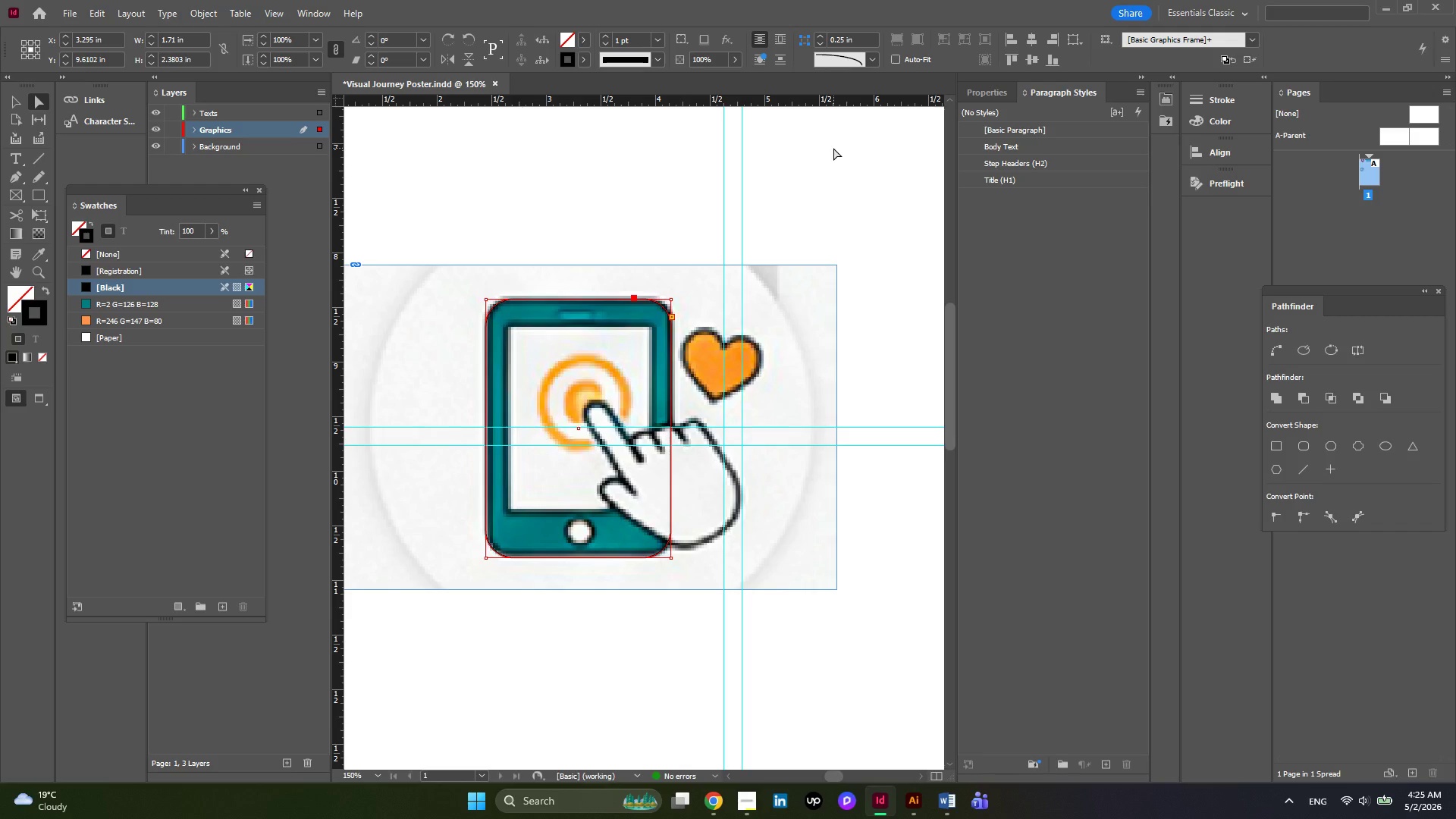 
left_click([610, 36])
 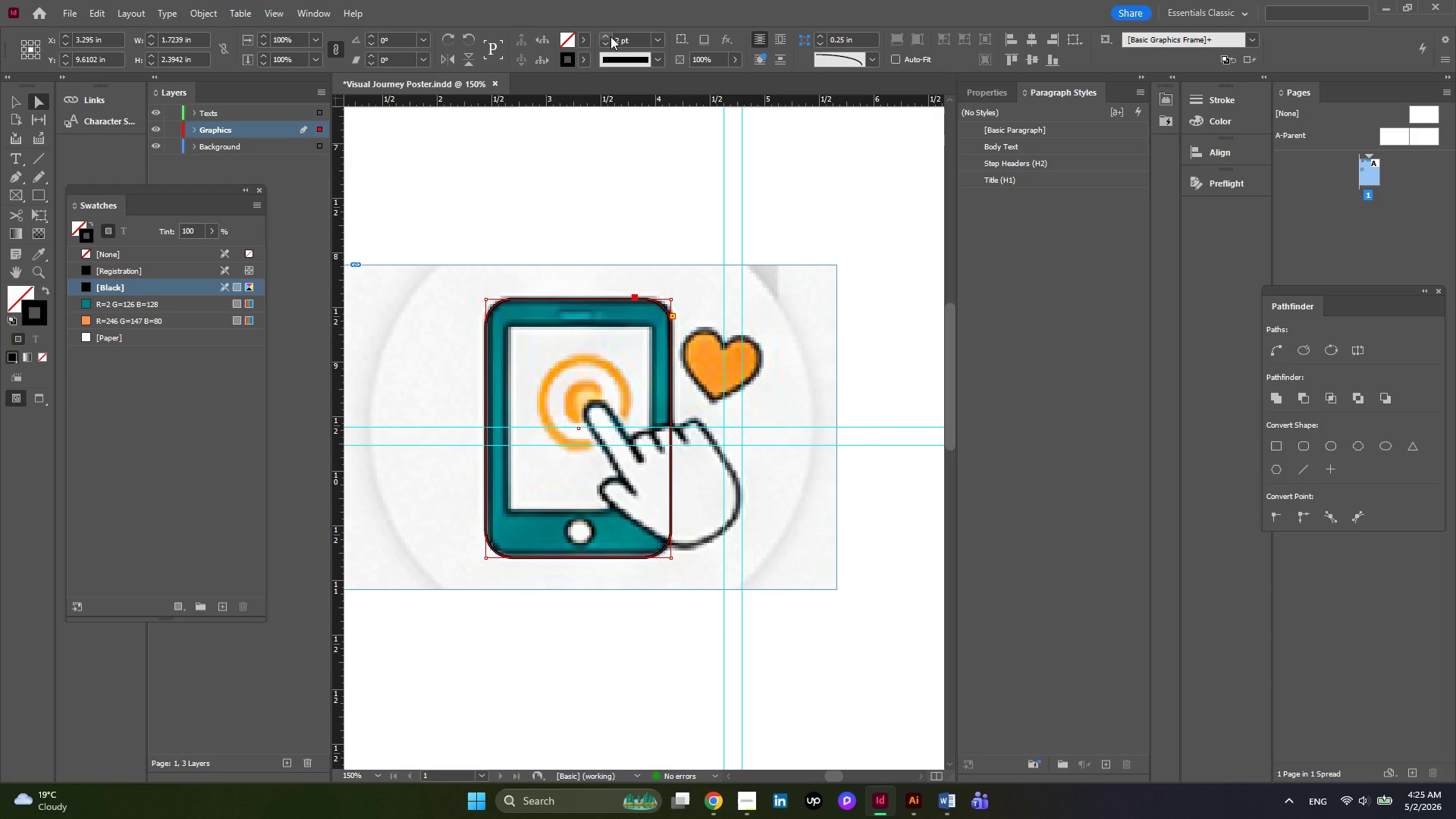 
left_click([610, 36])
 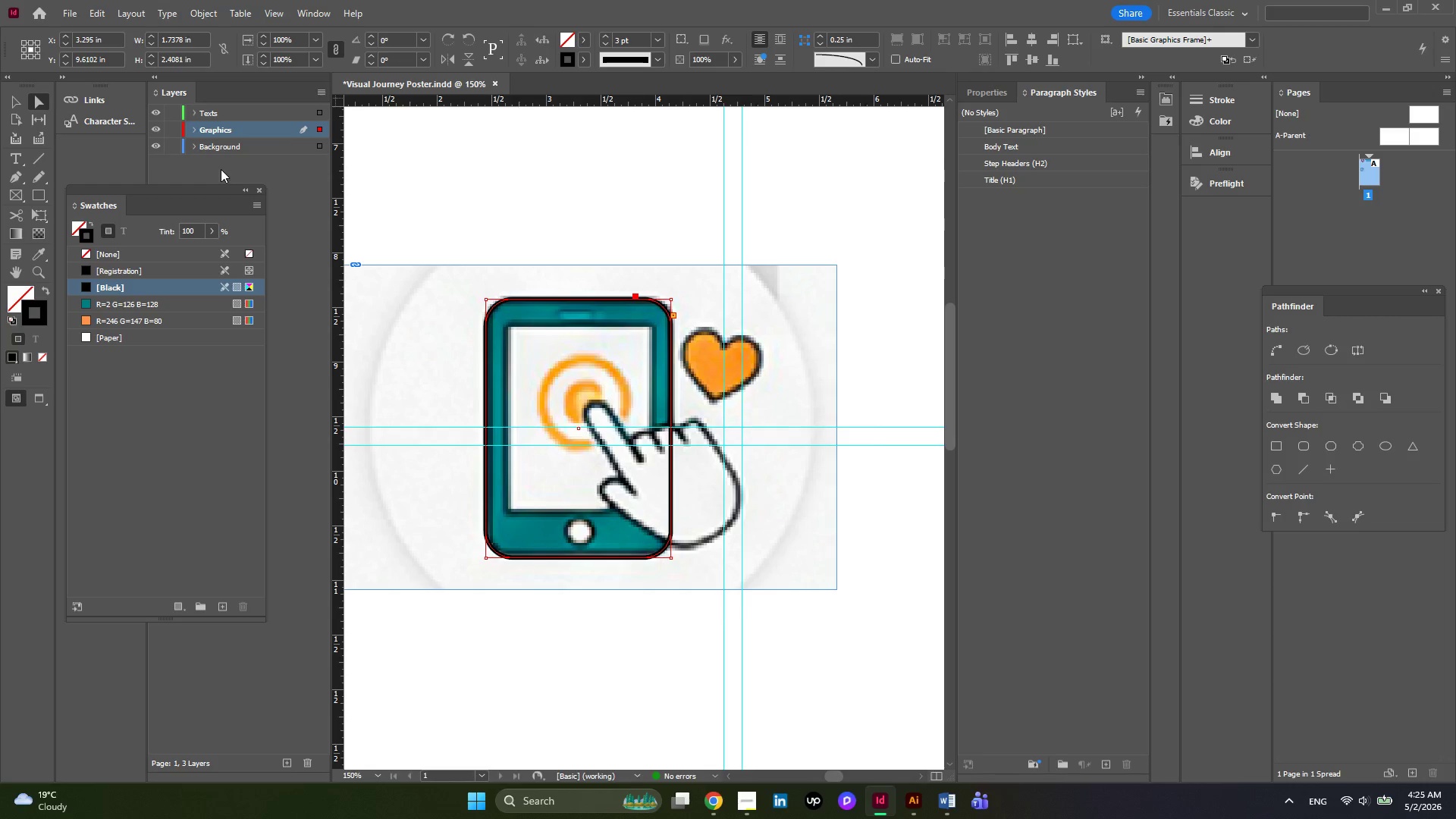 
wait(5.17)
 